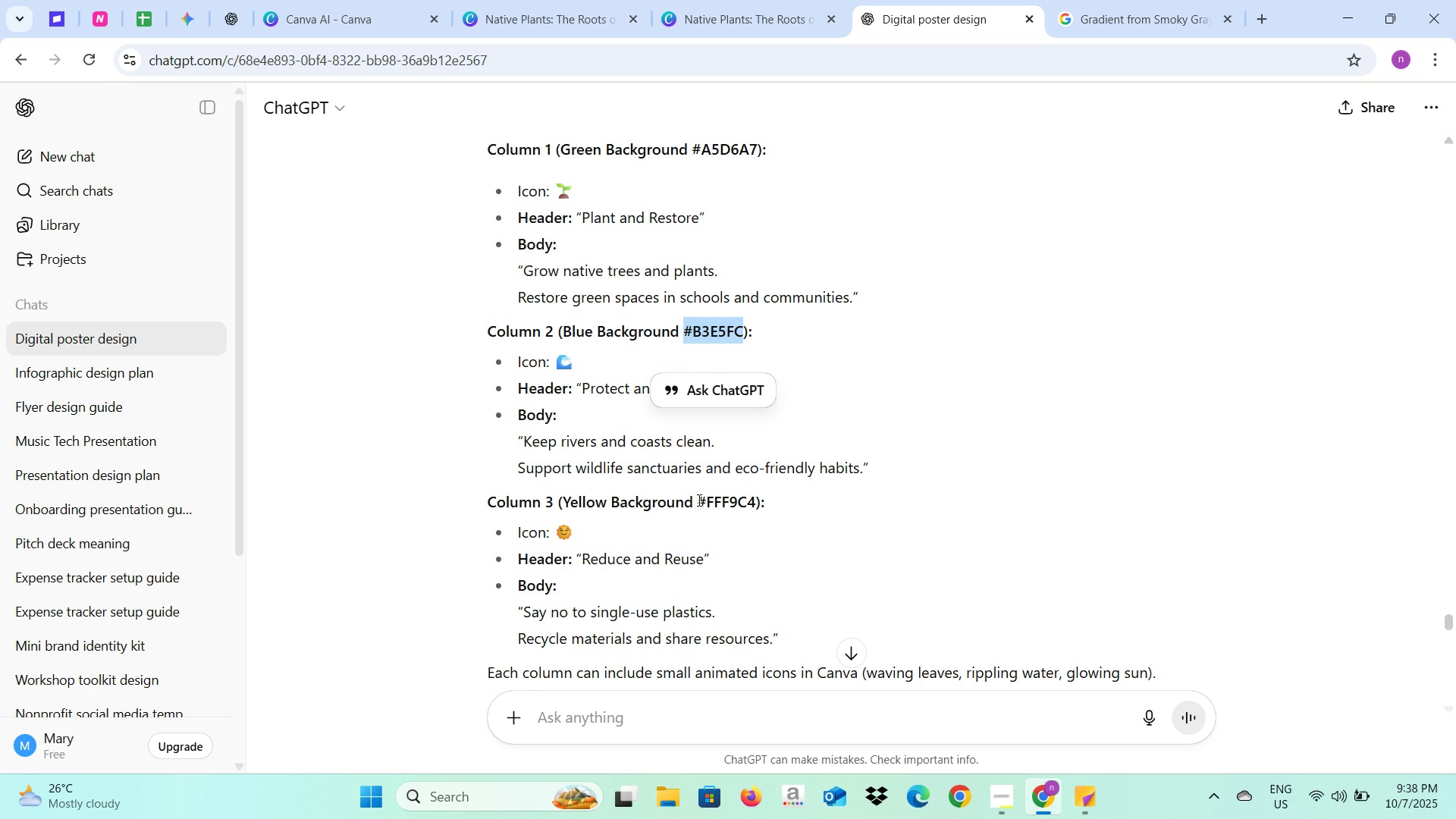 
left_click_drag(start_coordinate=[695, 502], to_coordinate=[755, 504])
 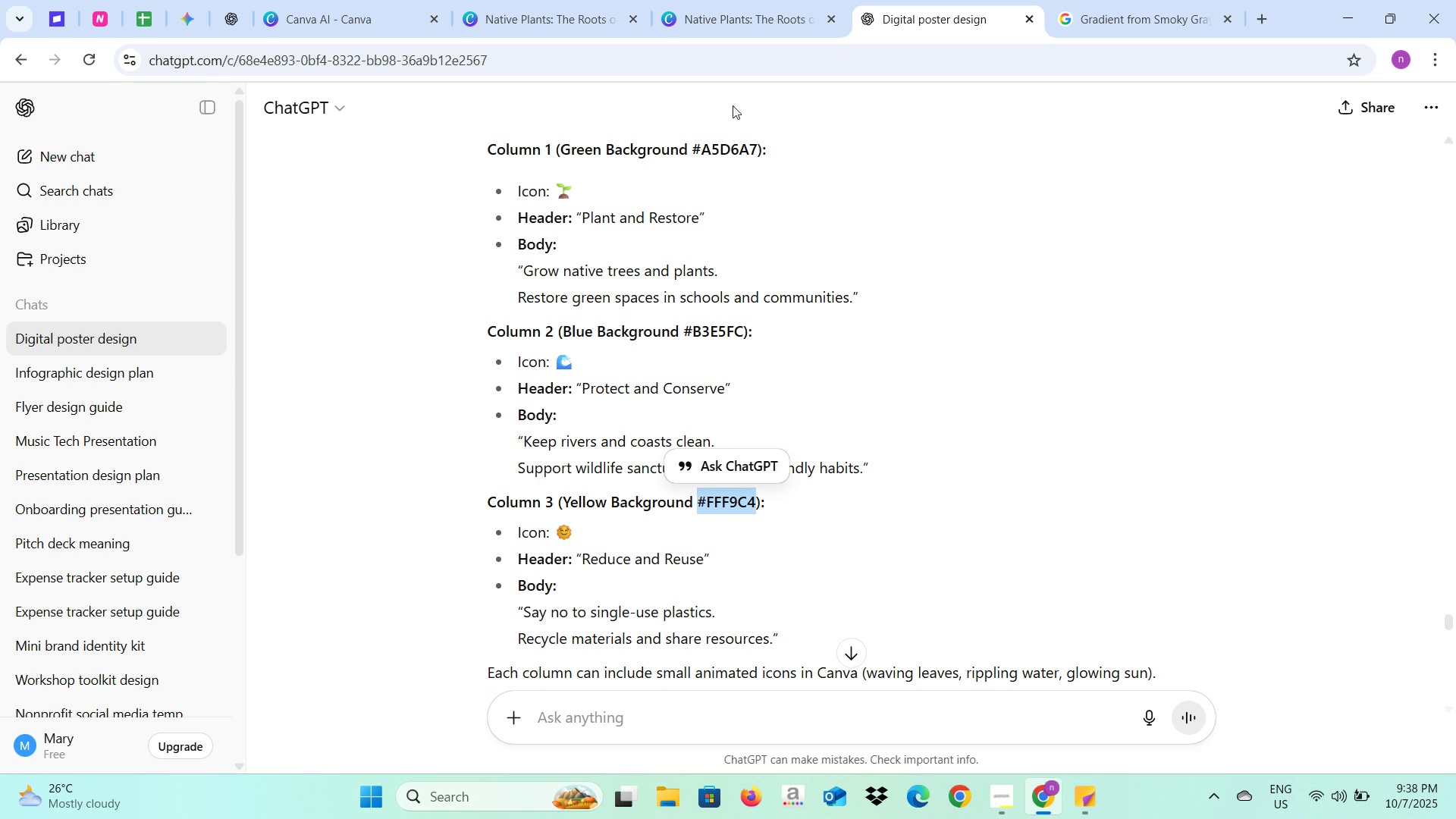 
key(Control+C)
 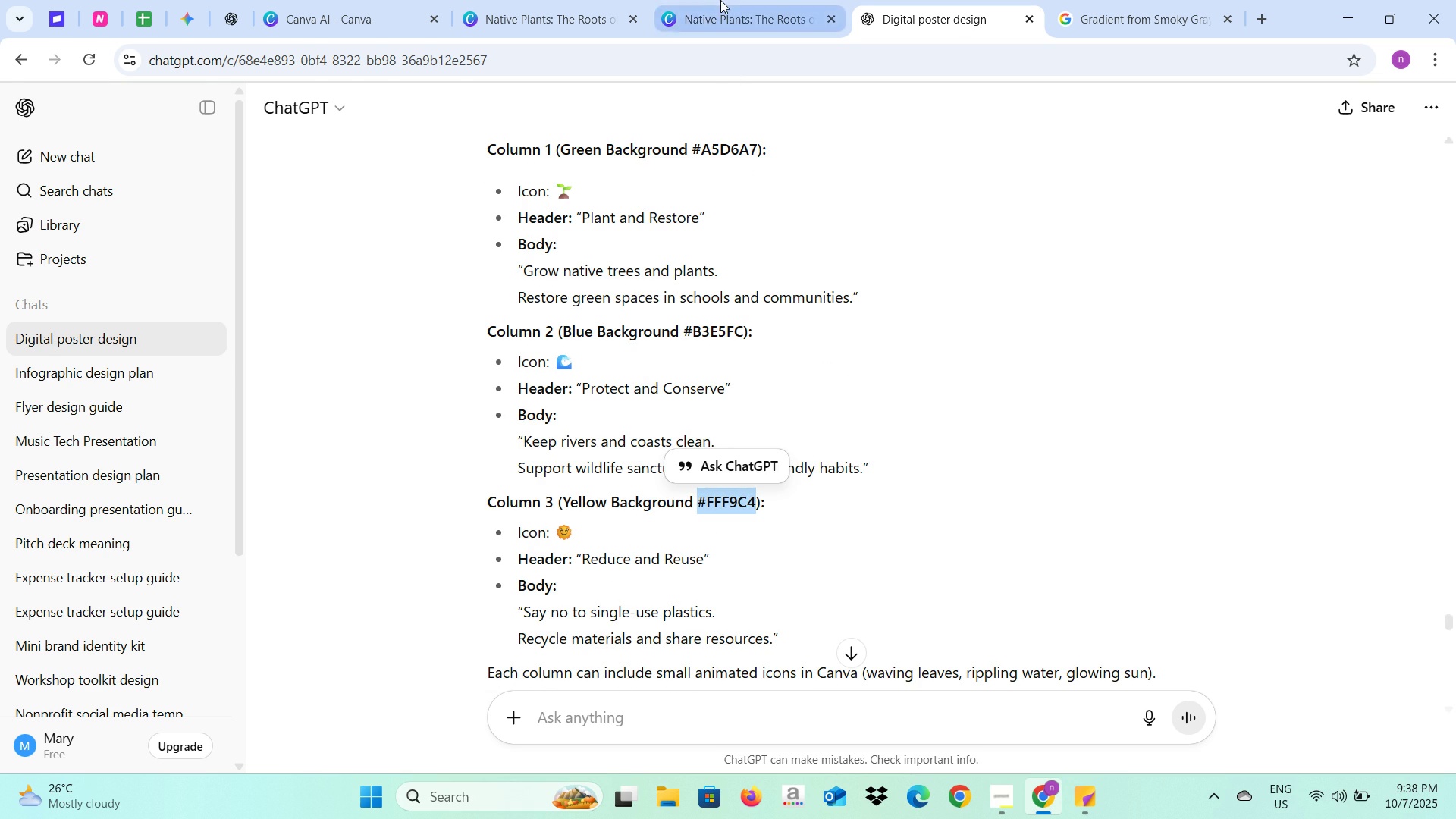 
left_click([720, 0])
 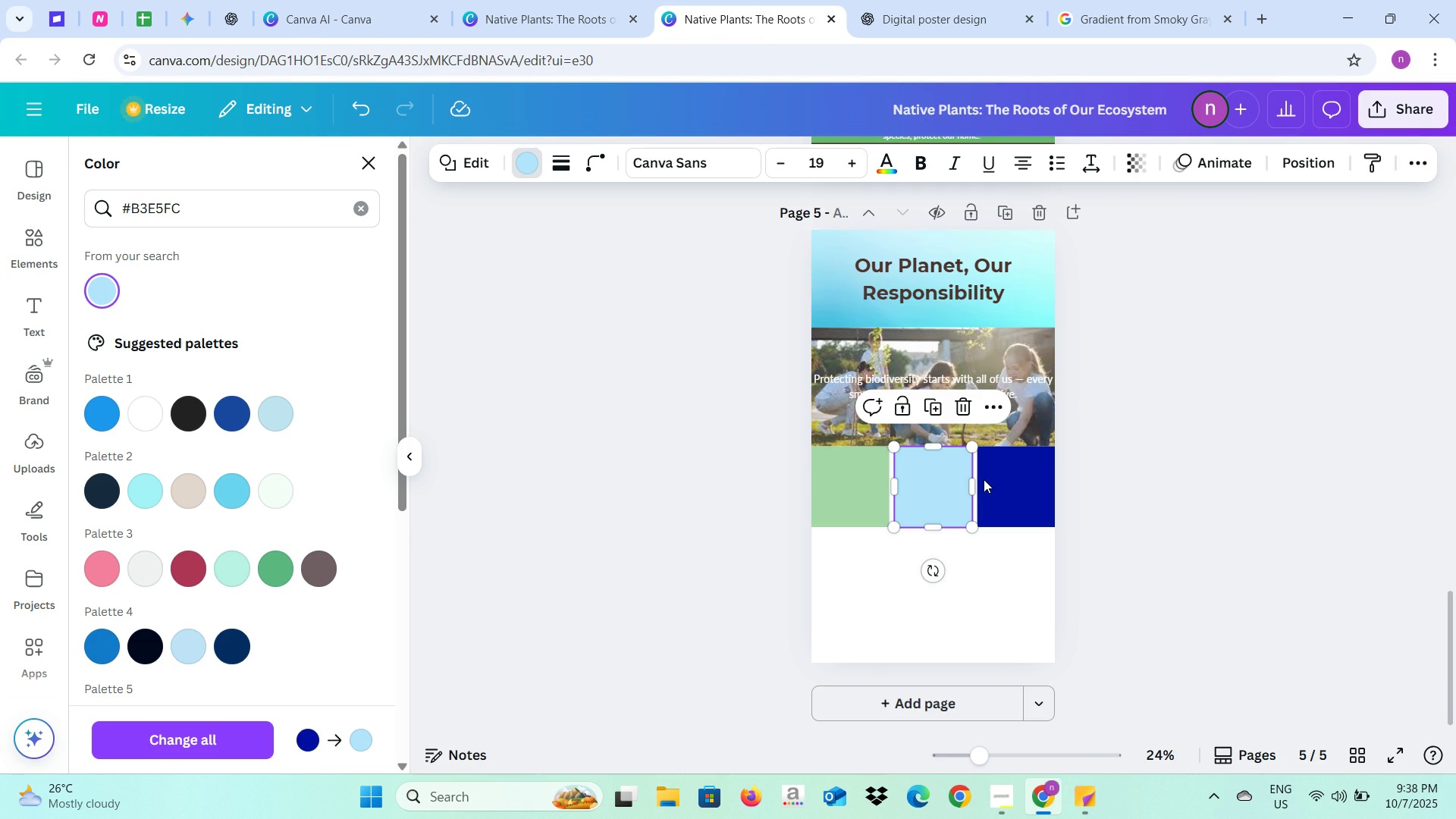 
left_click([987, 479])
 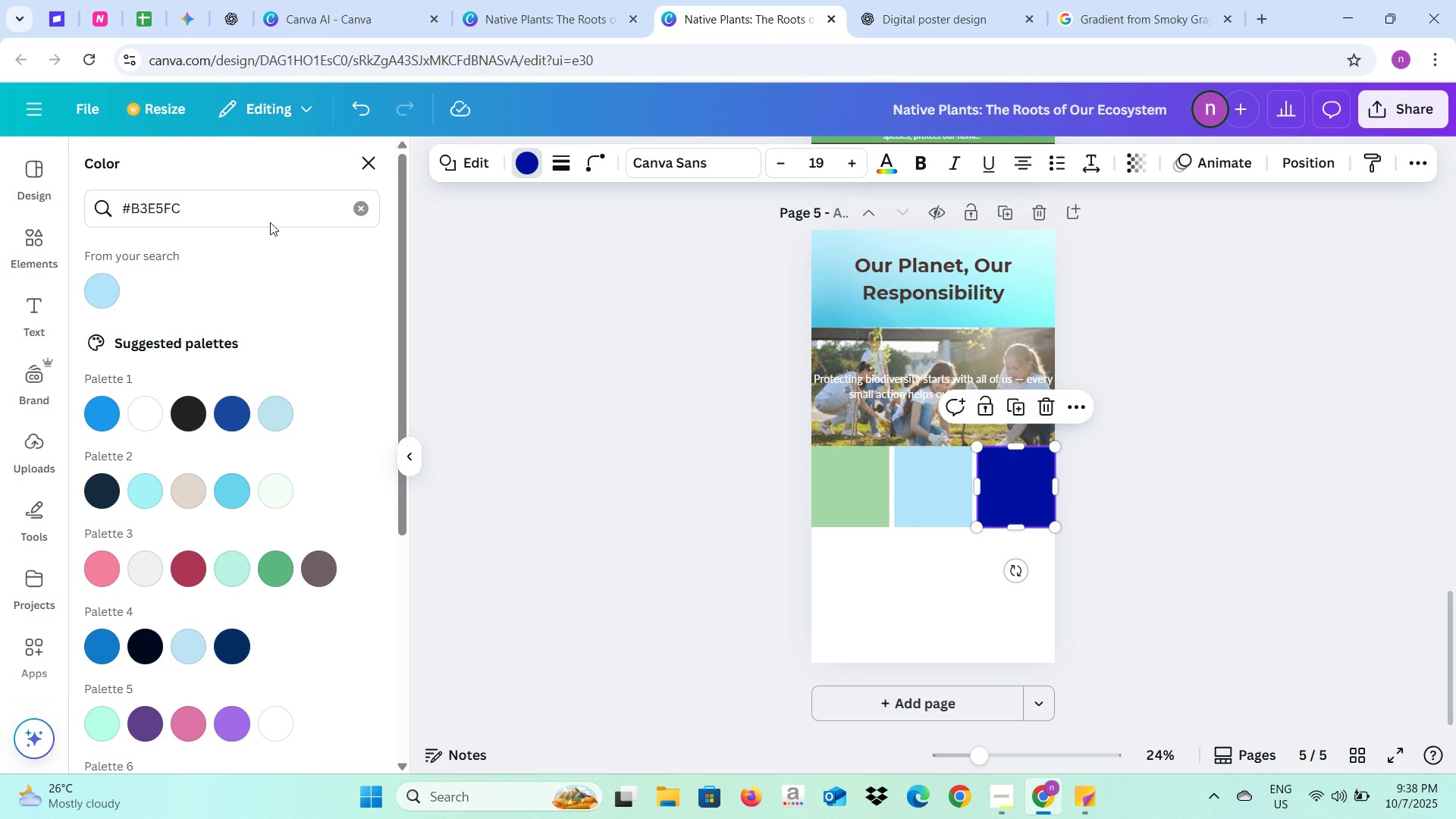 
left_click_drag(start_coordinate=[262, 207], to_coordinate=[119, 193])
 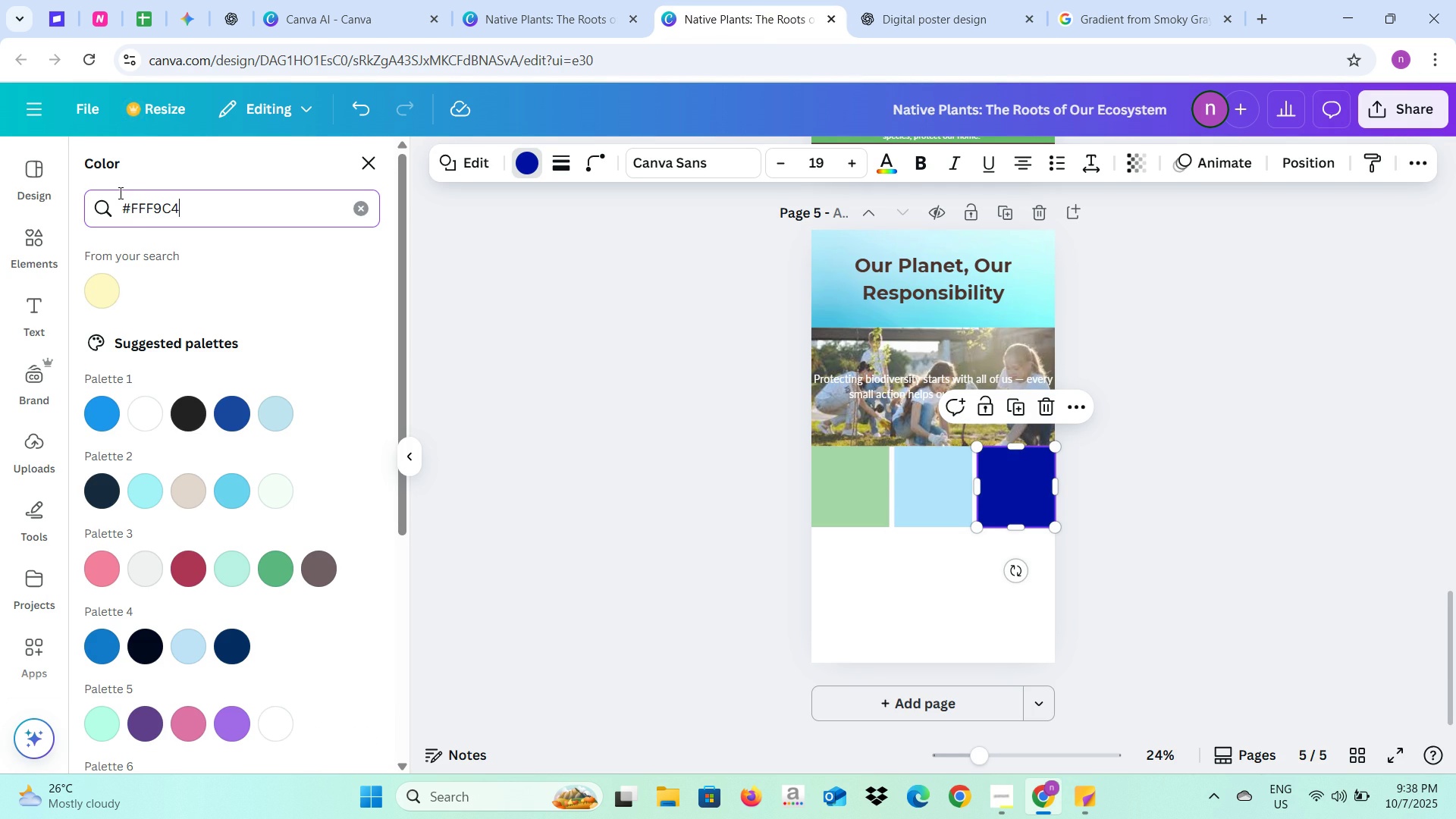 
key(Control+V)
 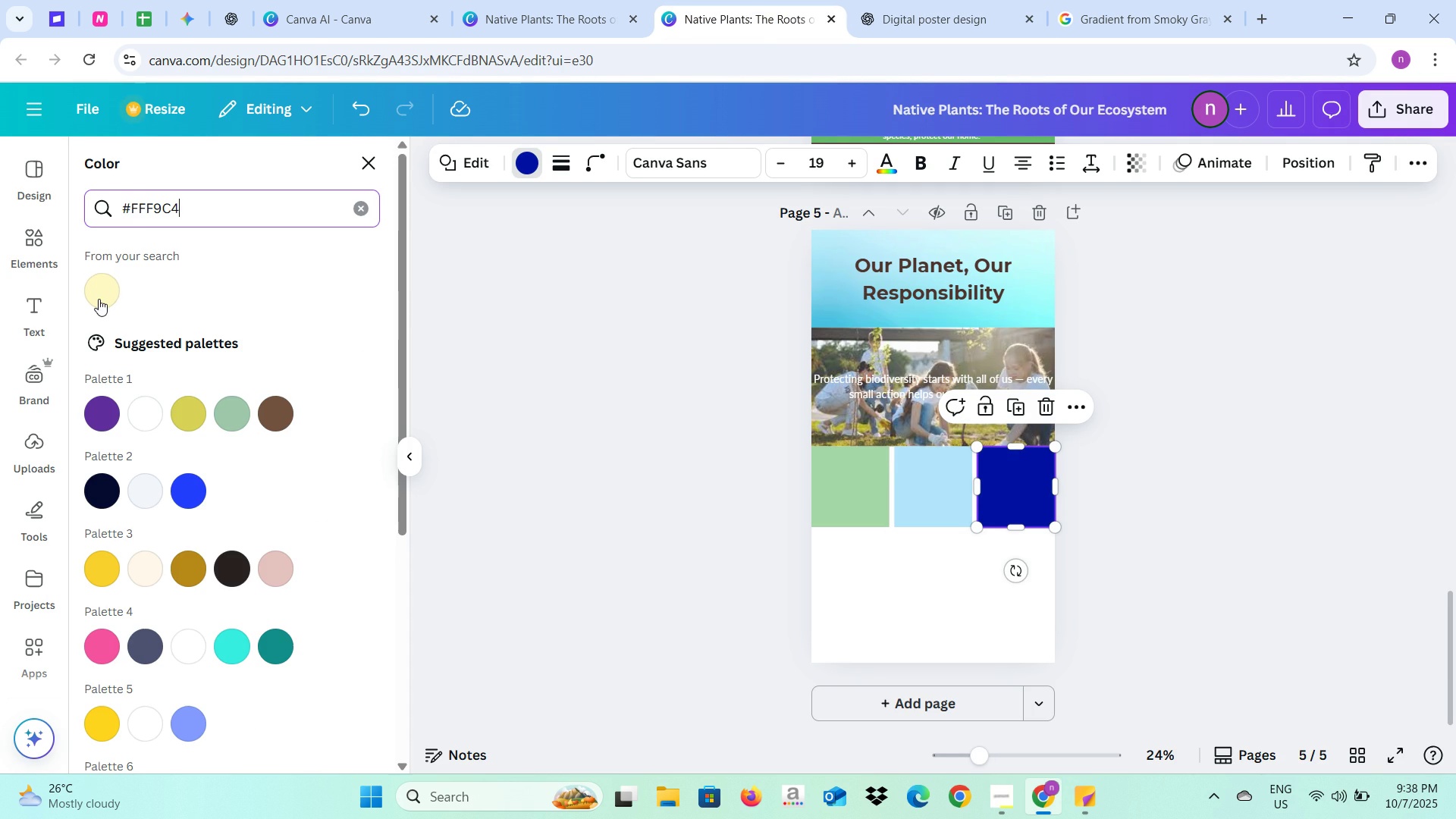 
left_click([99, 299])
 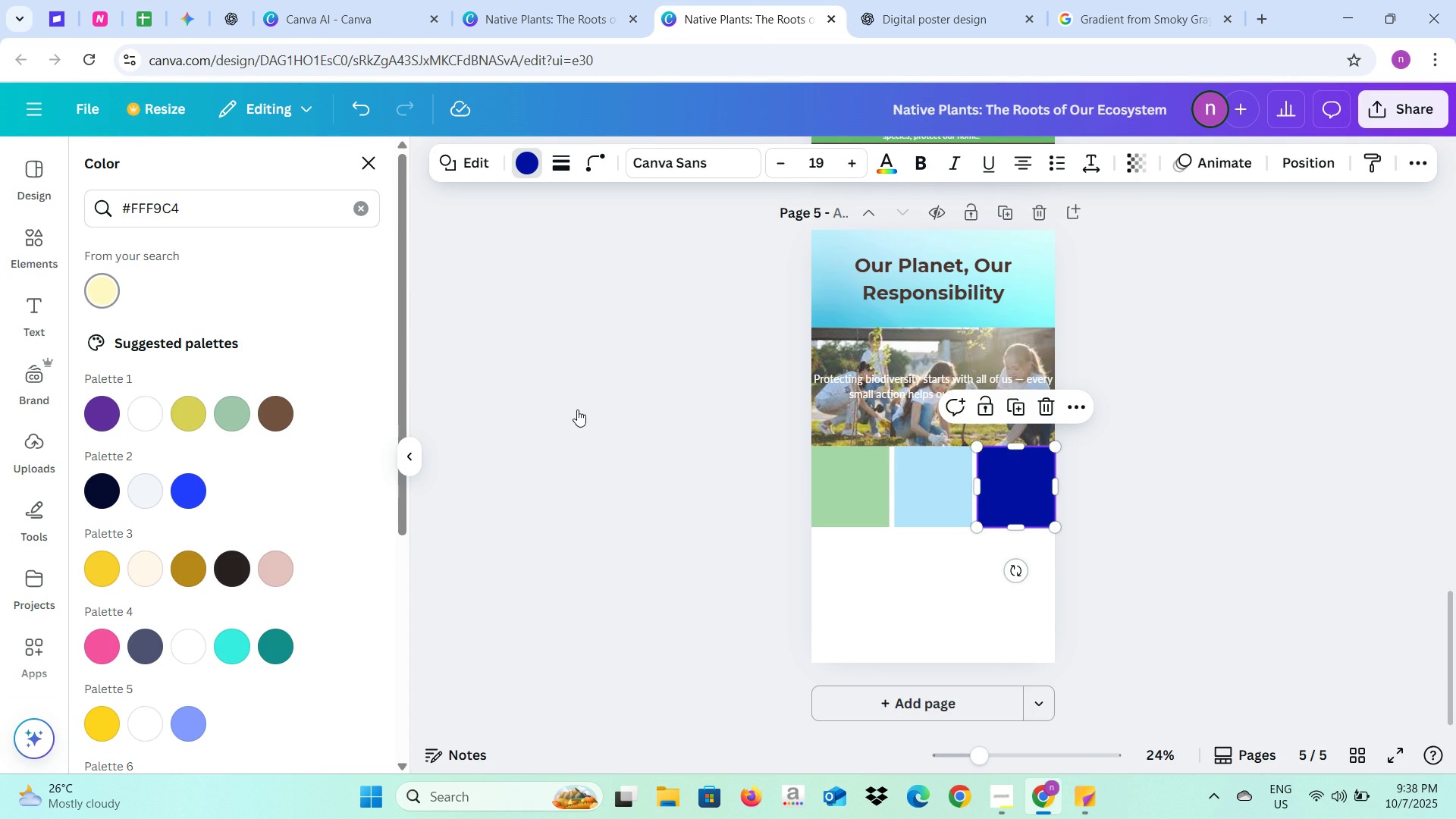 
left_click([577, 410])
 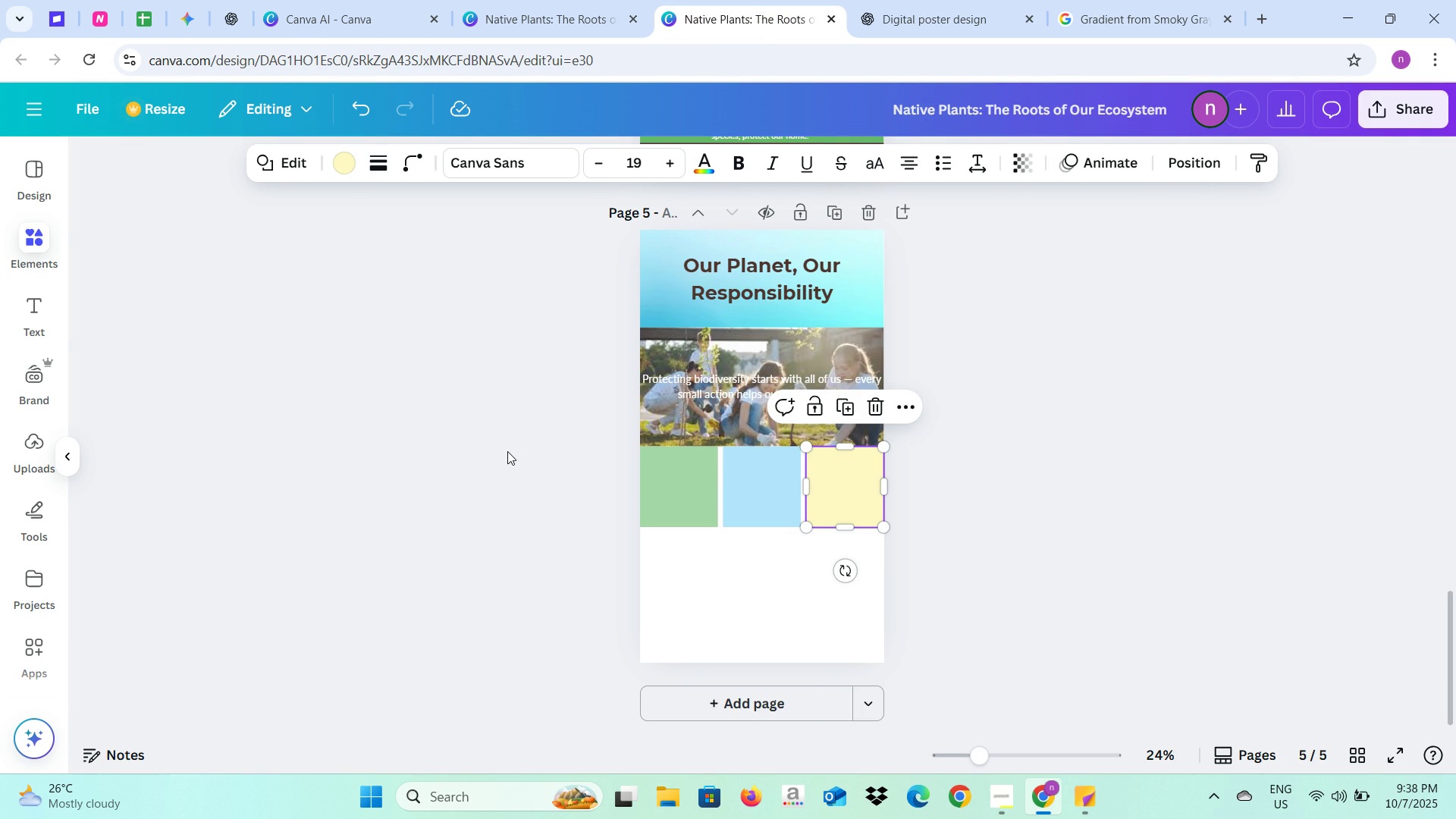 
left_click([507, 451])
 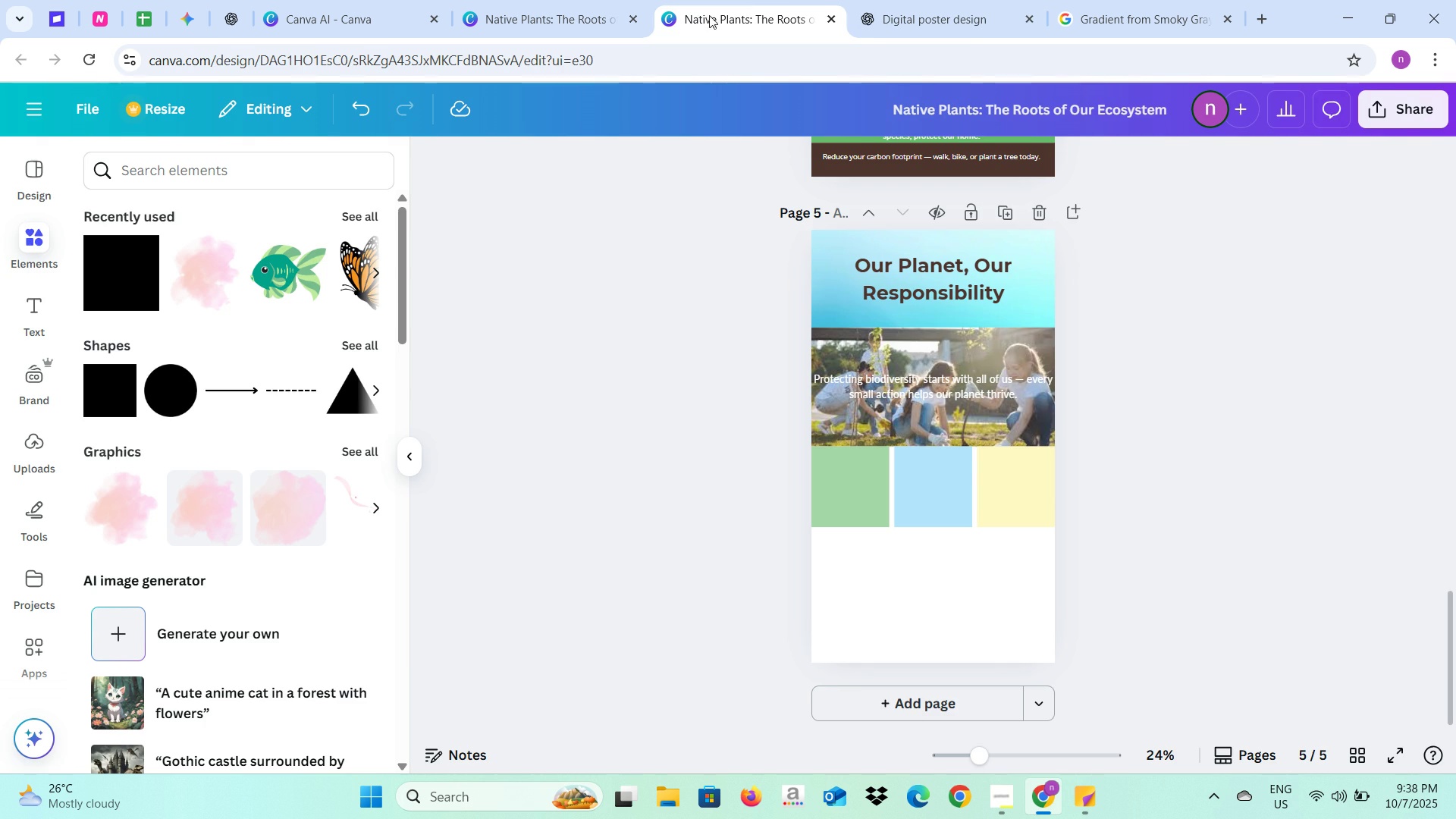 
left_click([990, 0])
 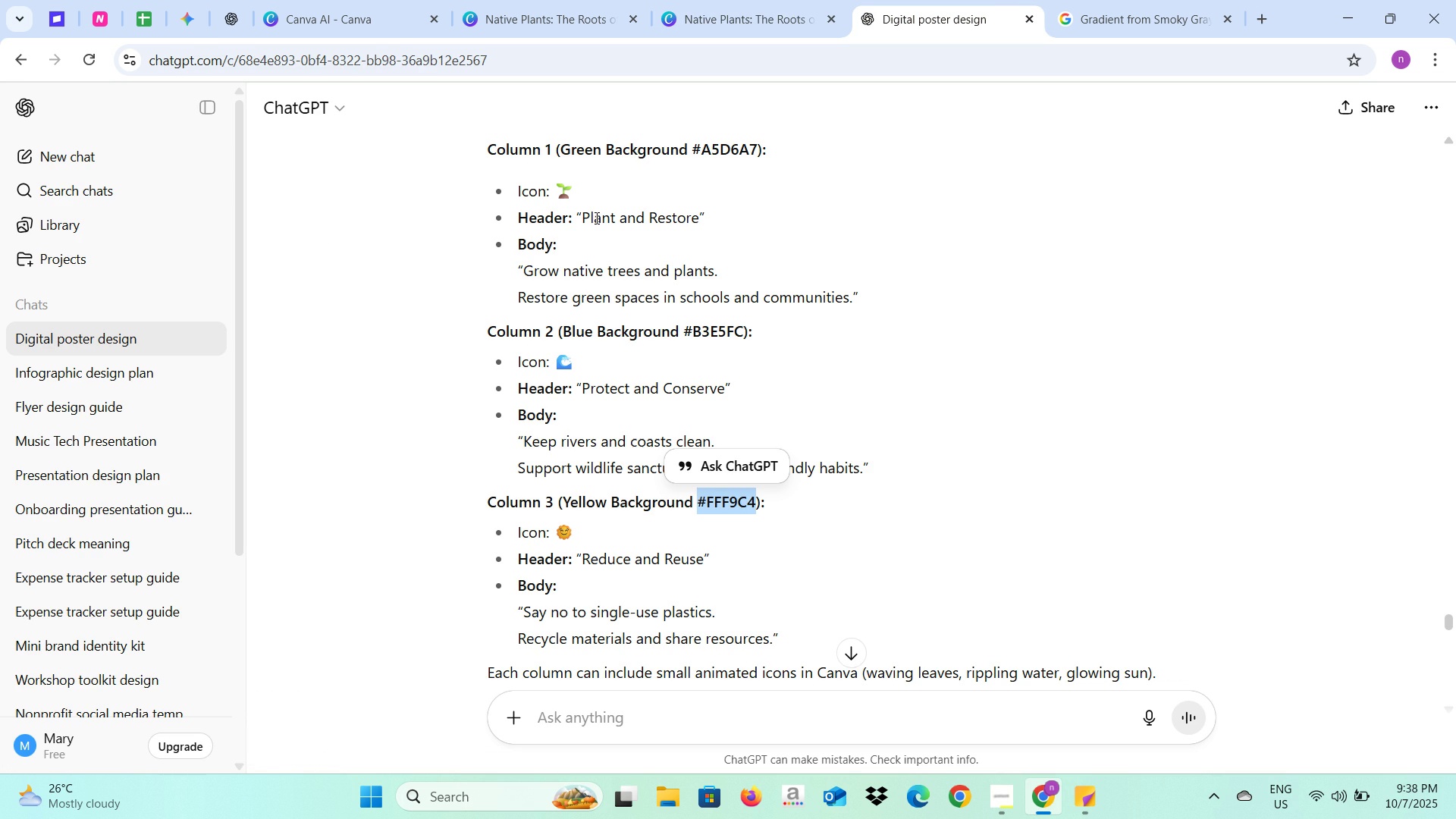 
left_click_drag(start_coordinate=[583, 218], to_coordinate=[696, 218])
 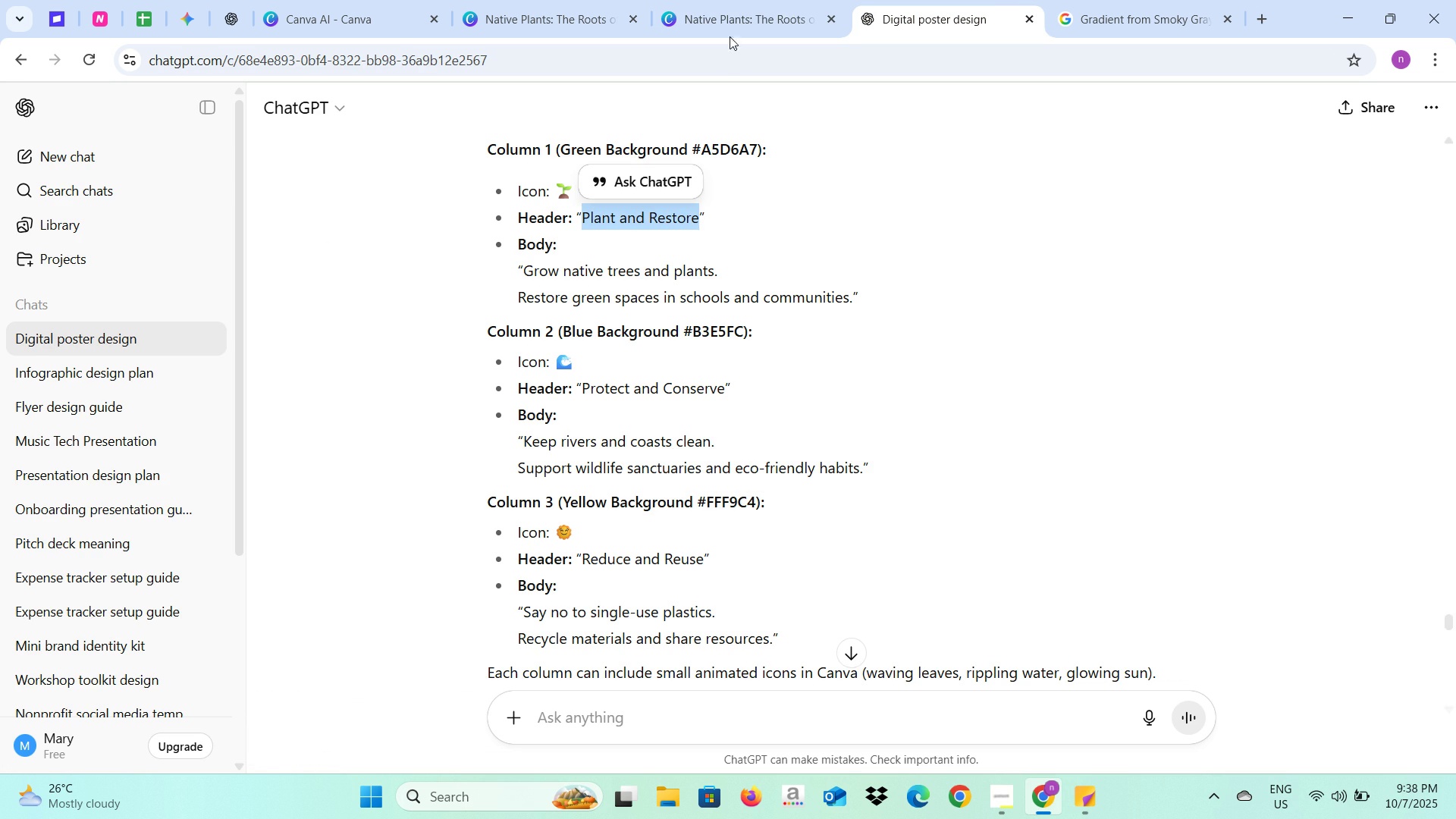 
key(Control+C)
 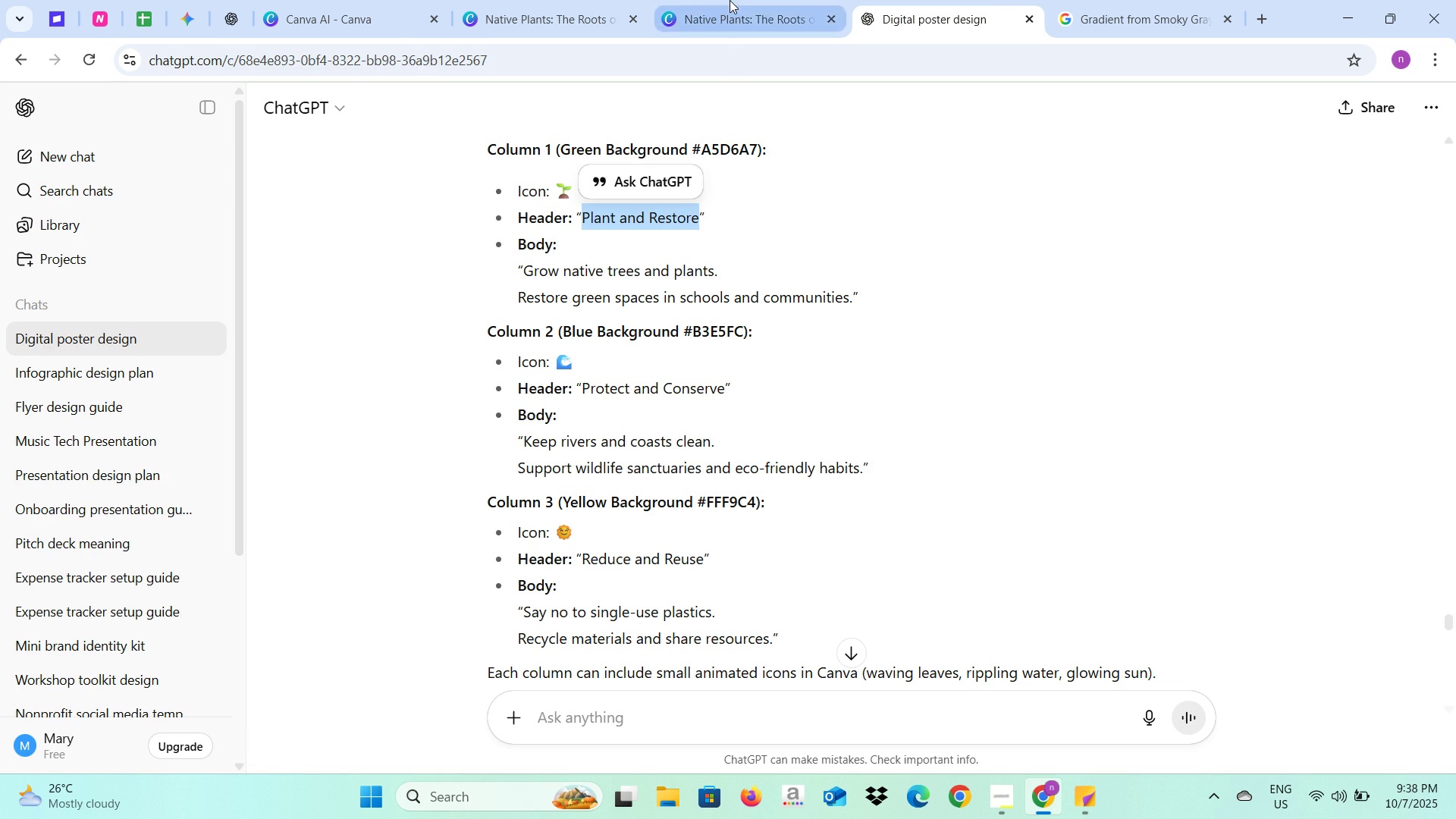 
left_click([730, 0])
 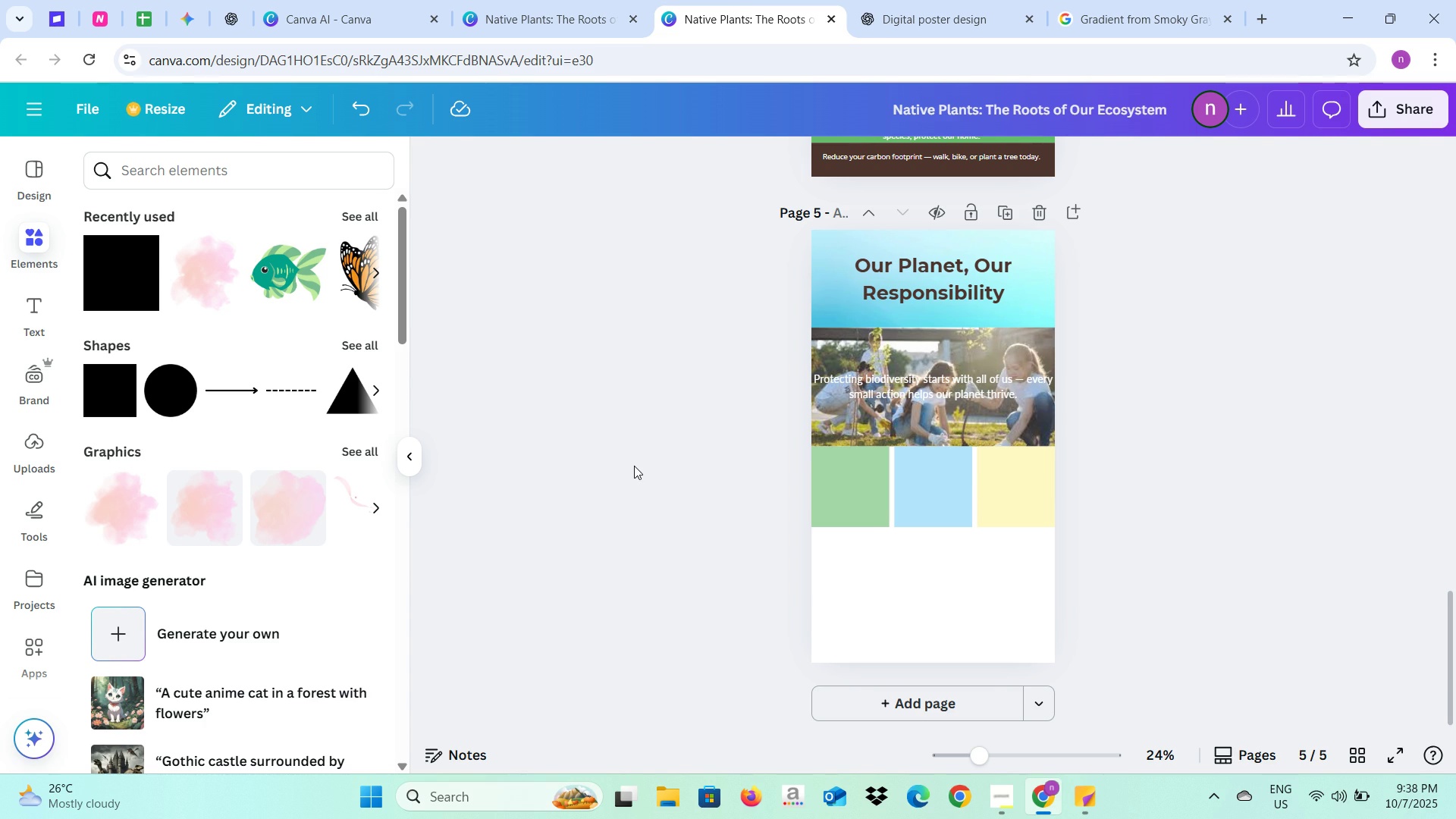 
left_click([634, 466])
 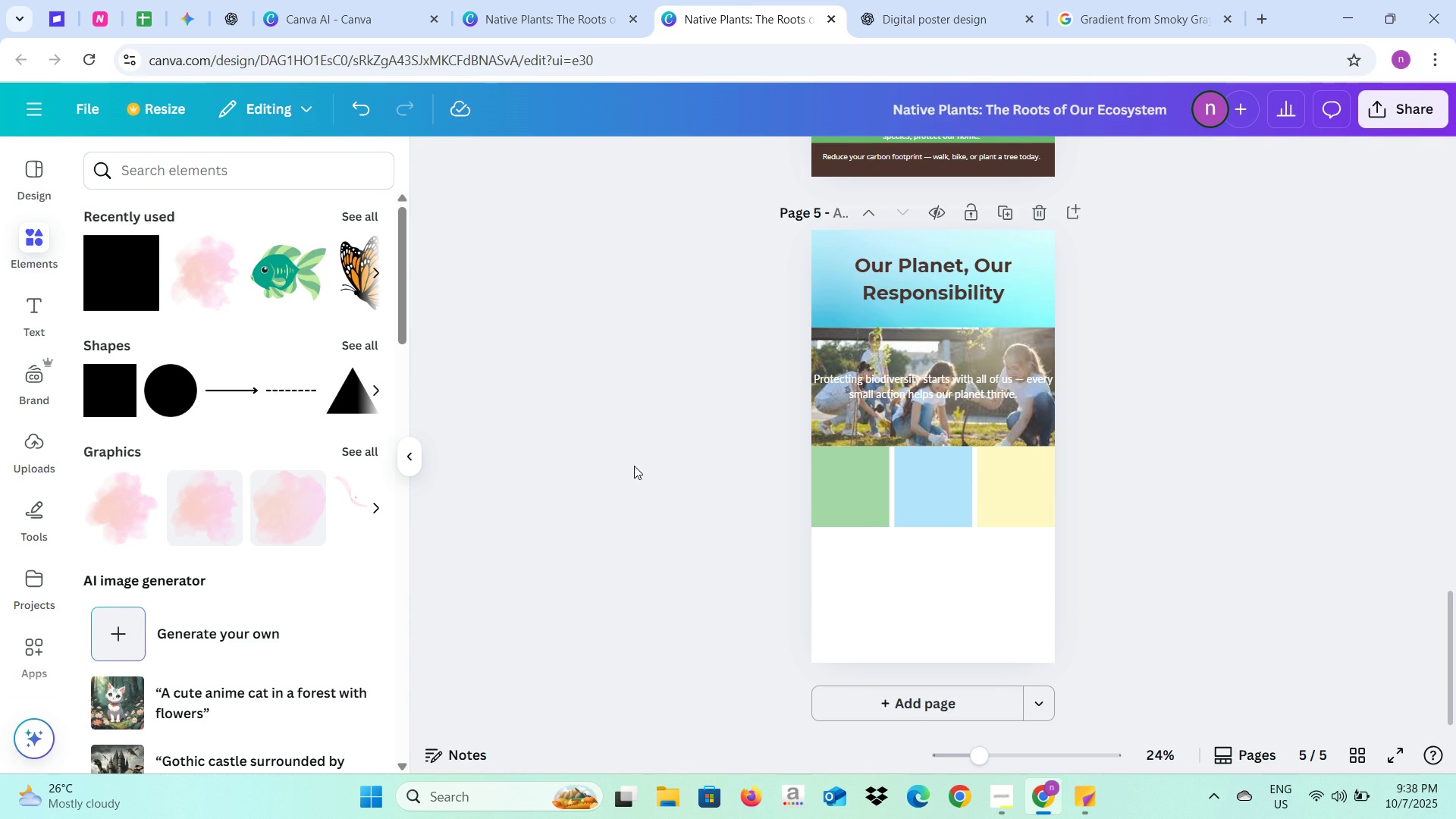 
key(Control+V)
 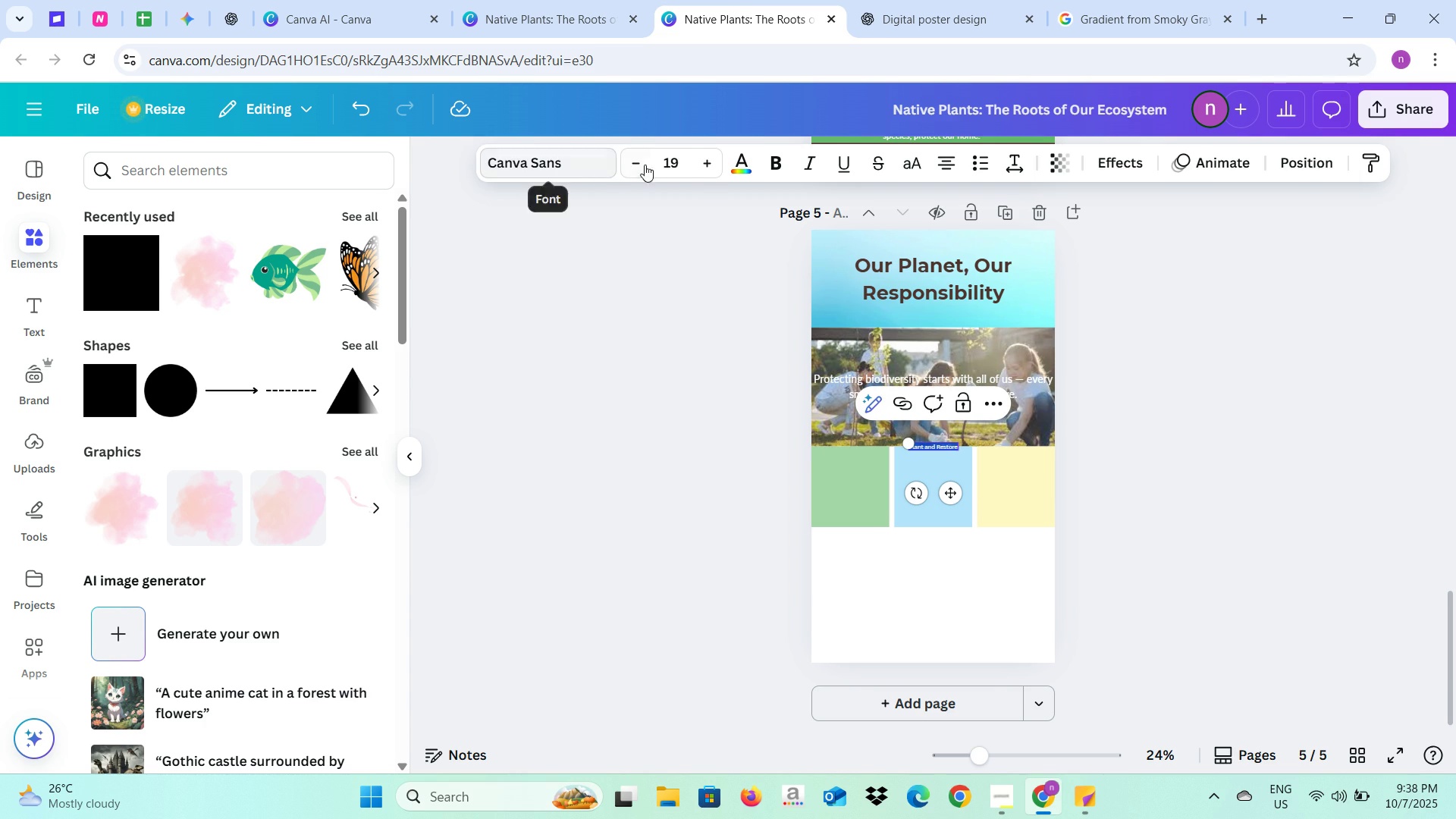 
left_click([673, 162])
 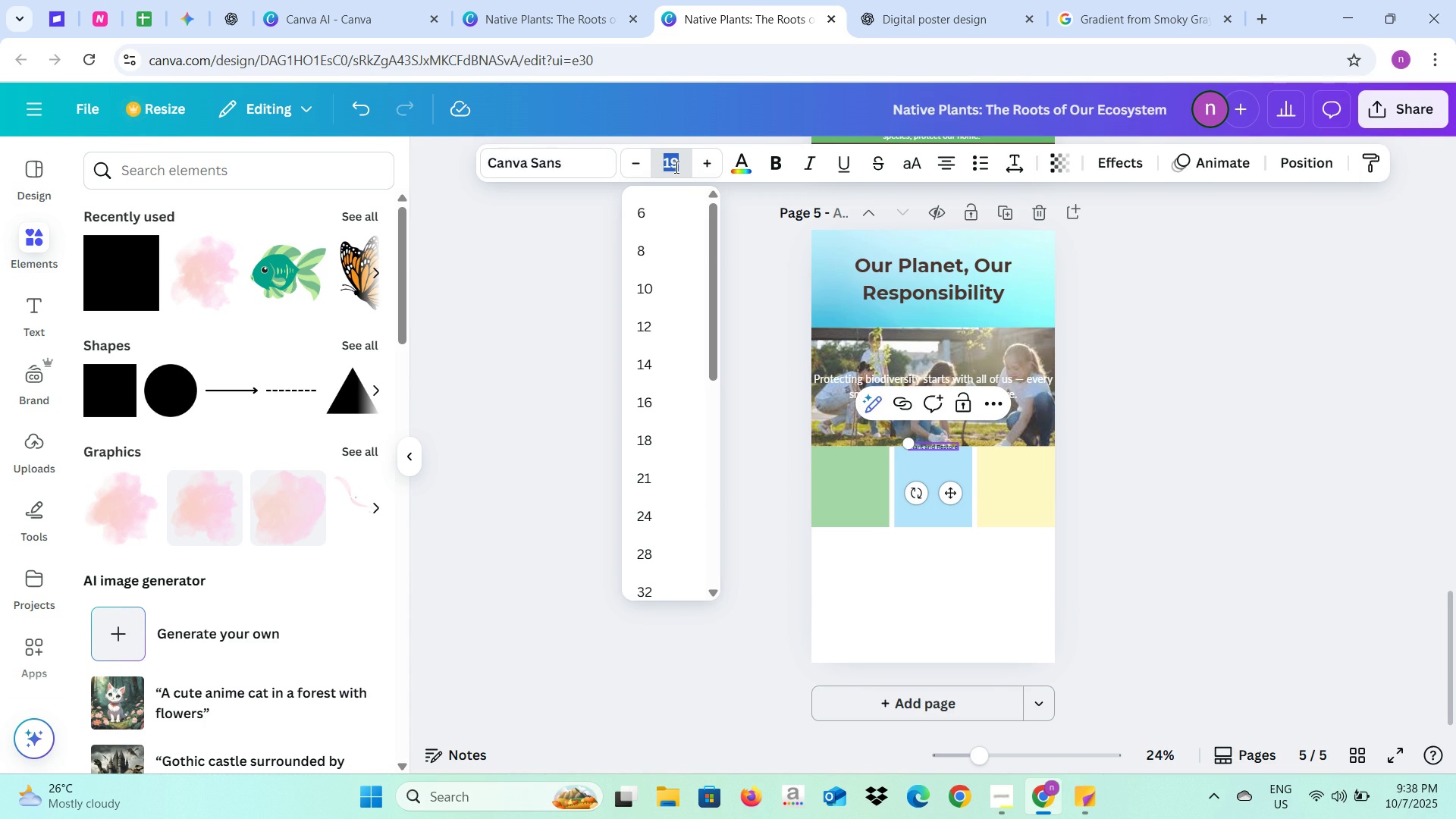 
type(25)
 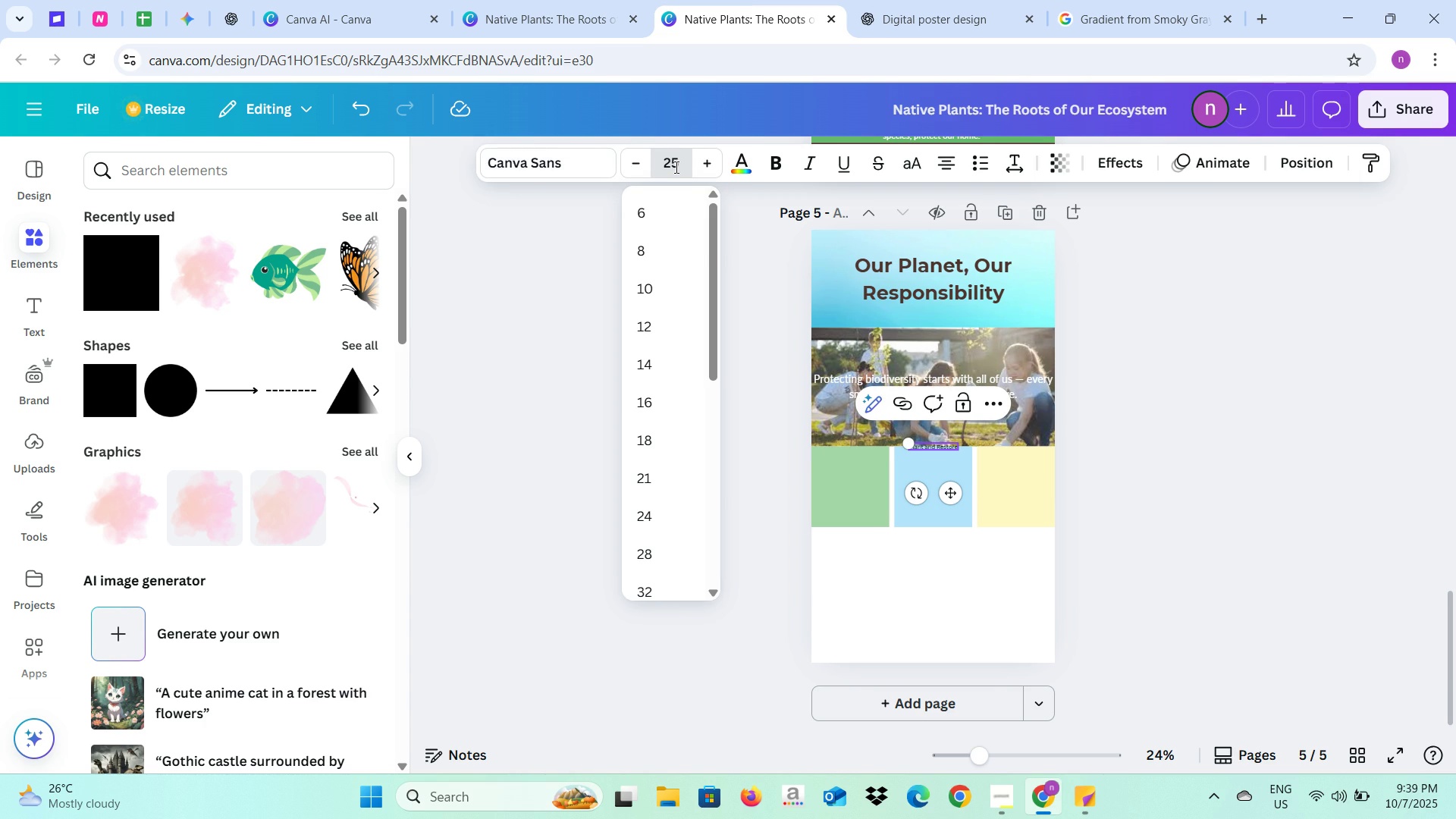 
key(Enter)
 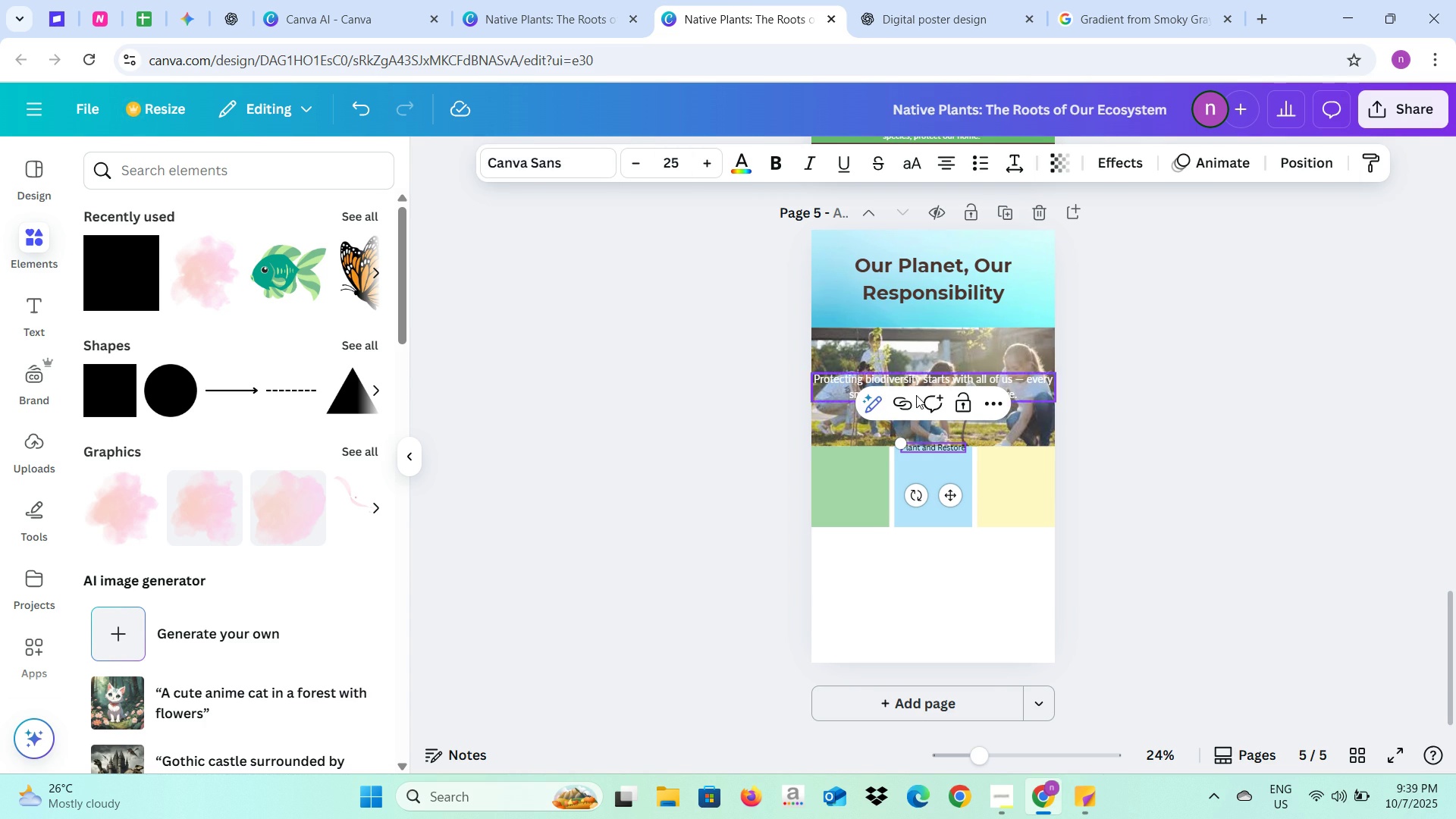 
left_click([730, 449])
 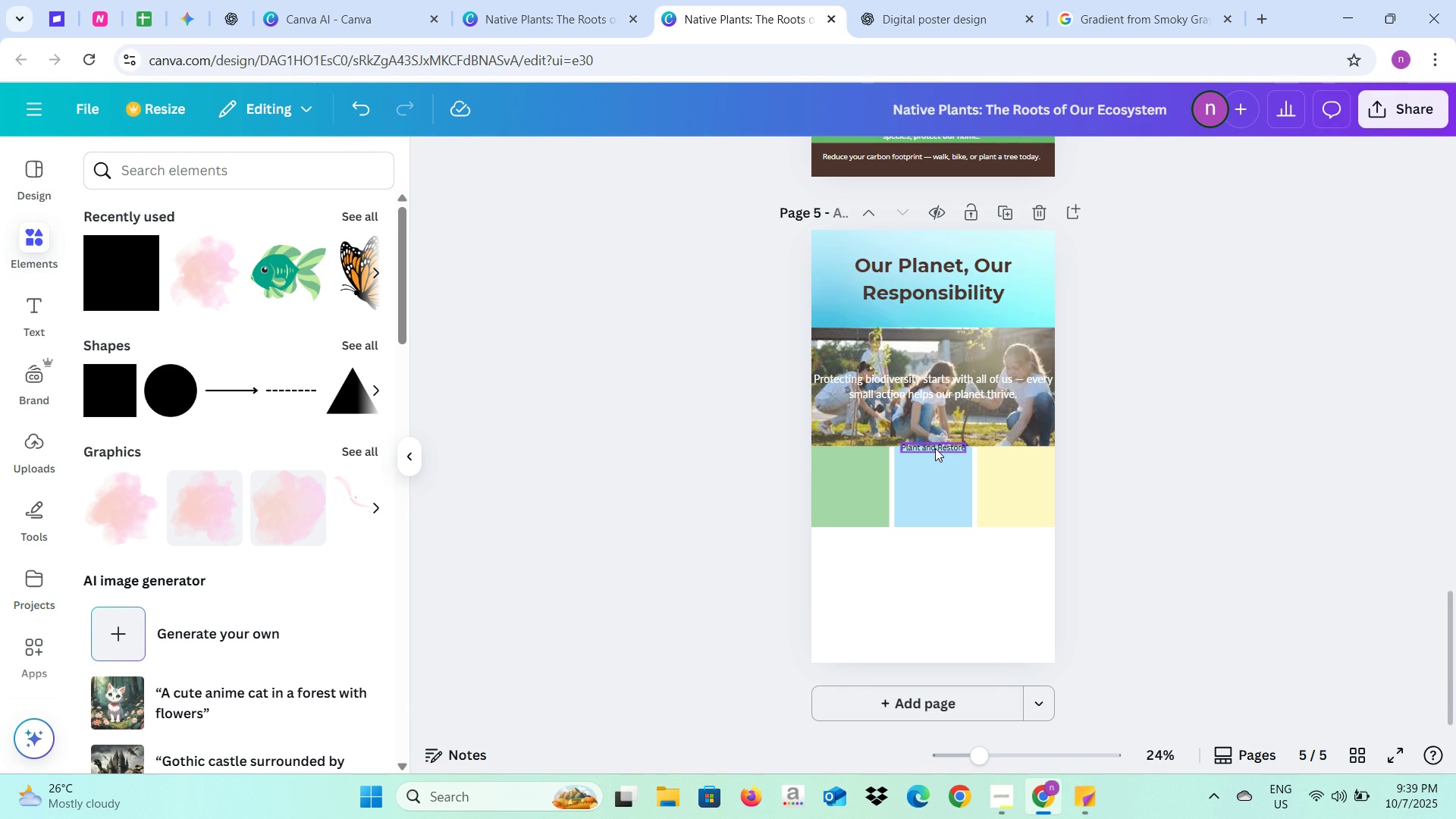 
left_click([935, 447])
 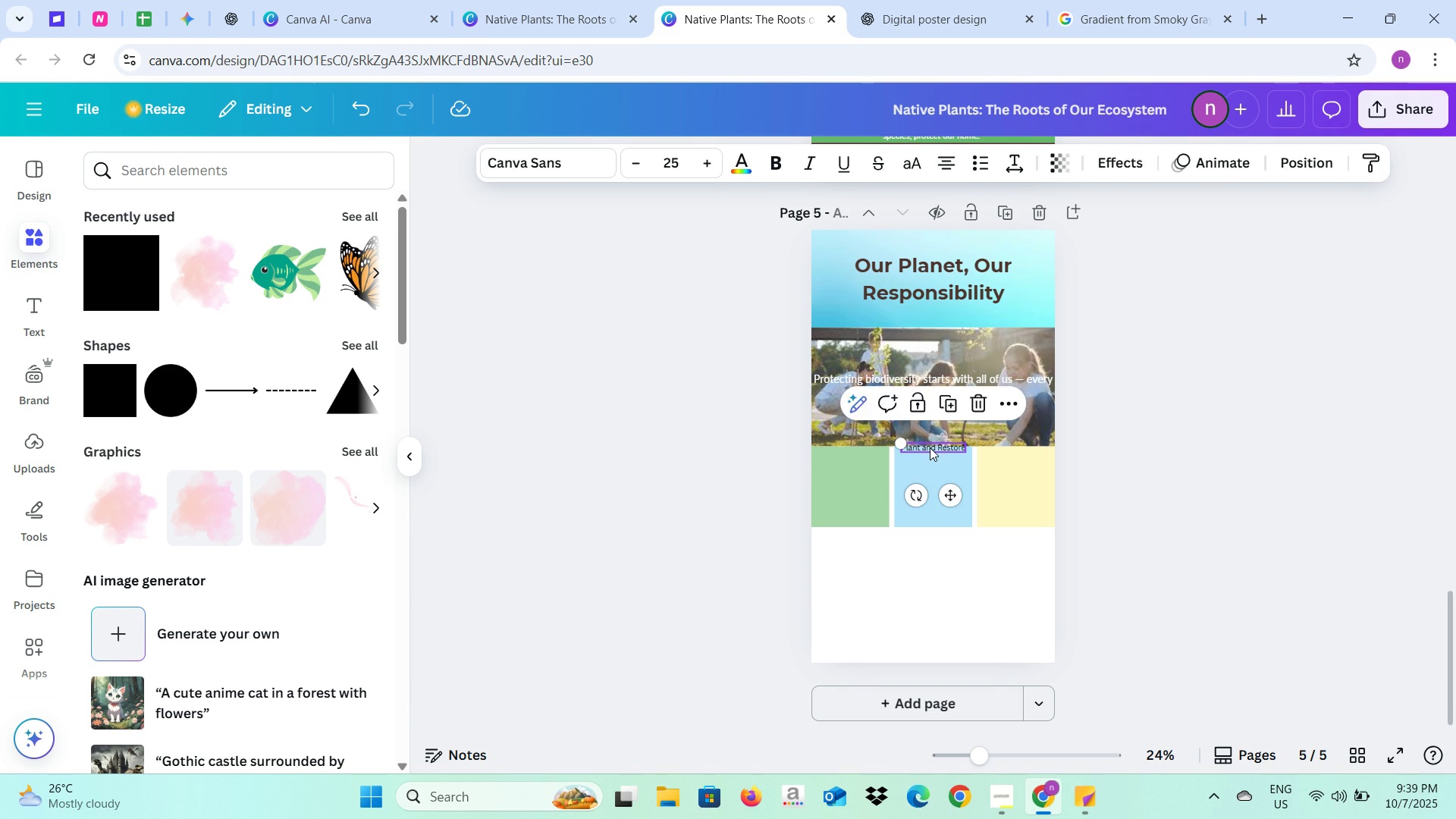 
left_click_drag(start_coordinate=[930, 447], to_coordinate=[847, 458])
 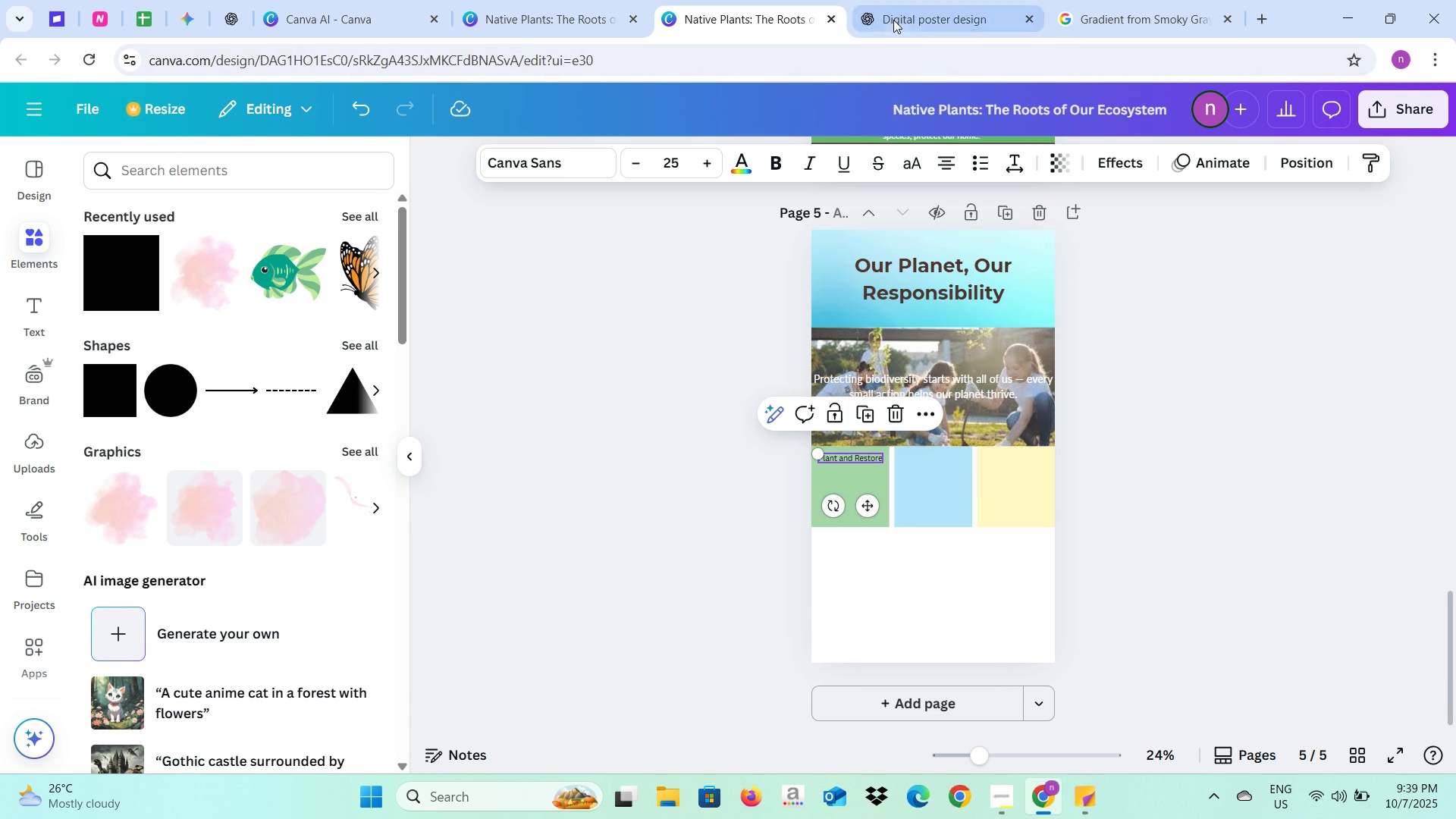 
left_click([893, 20])
 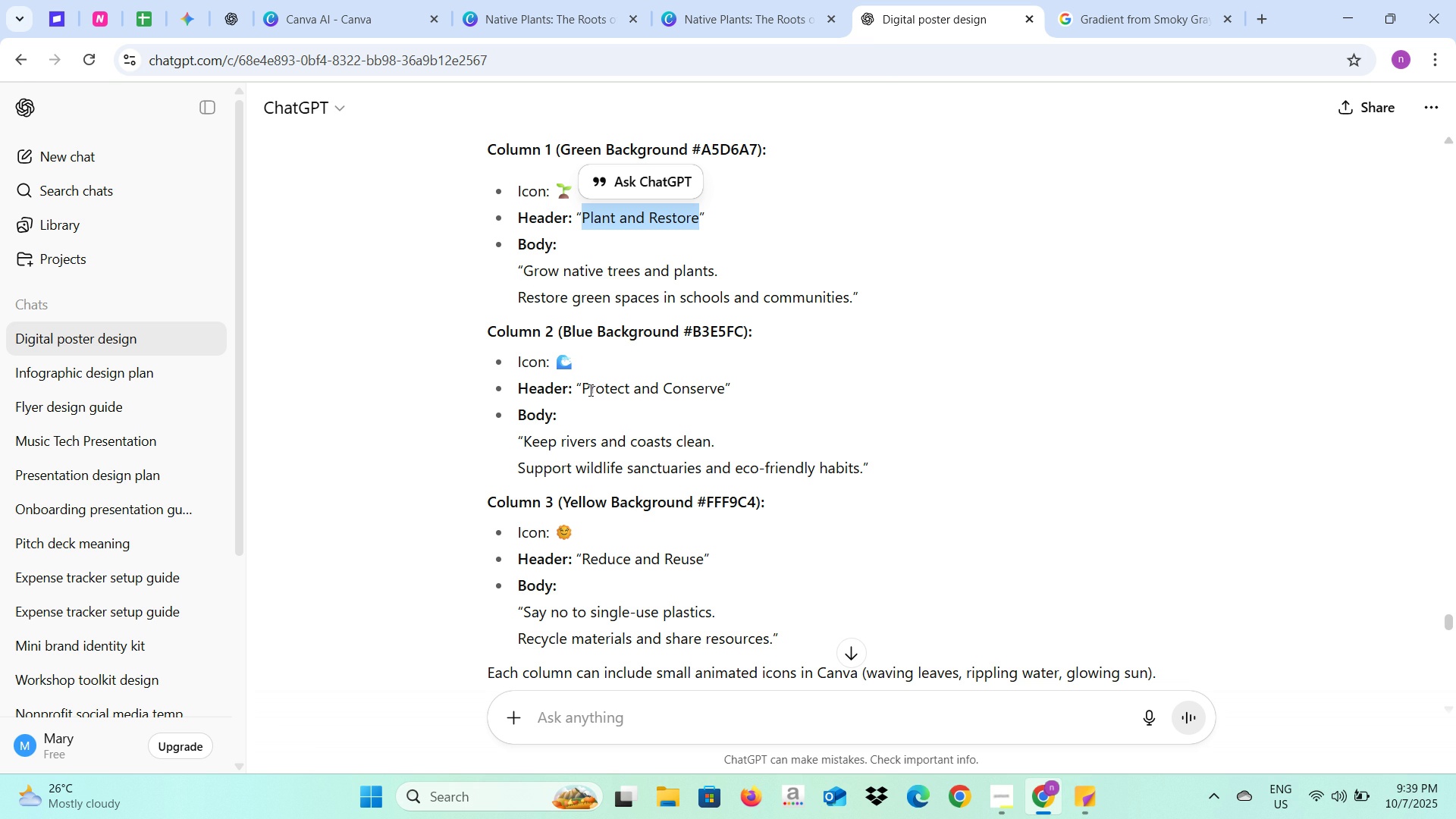 
left_click_drag(start_coordinate=[582, 391], to_coordinate=[721, 393])
 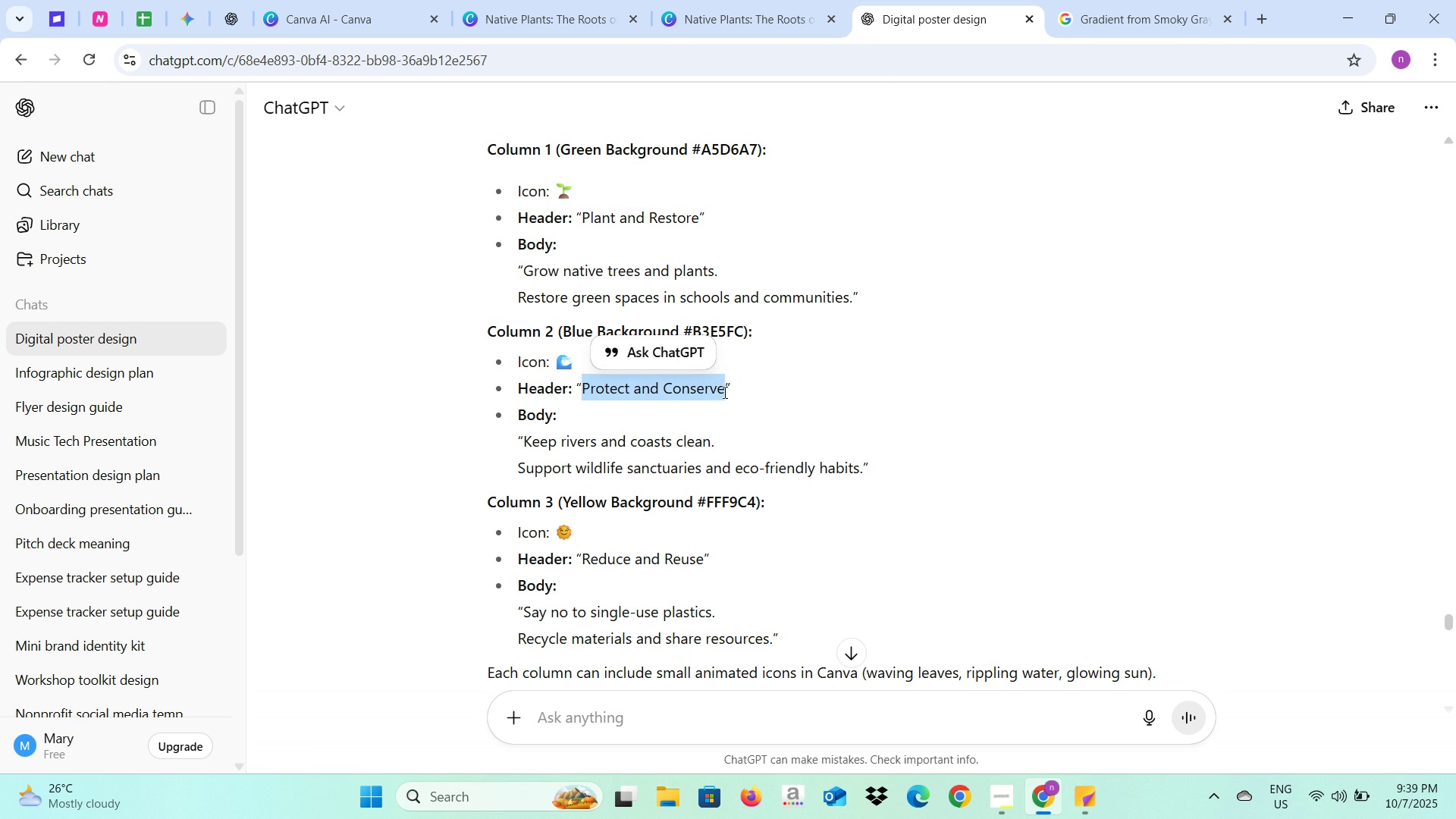 
key(Control+C)
 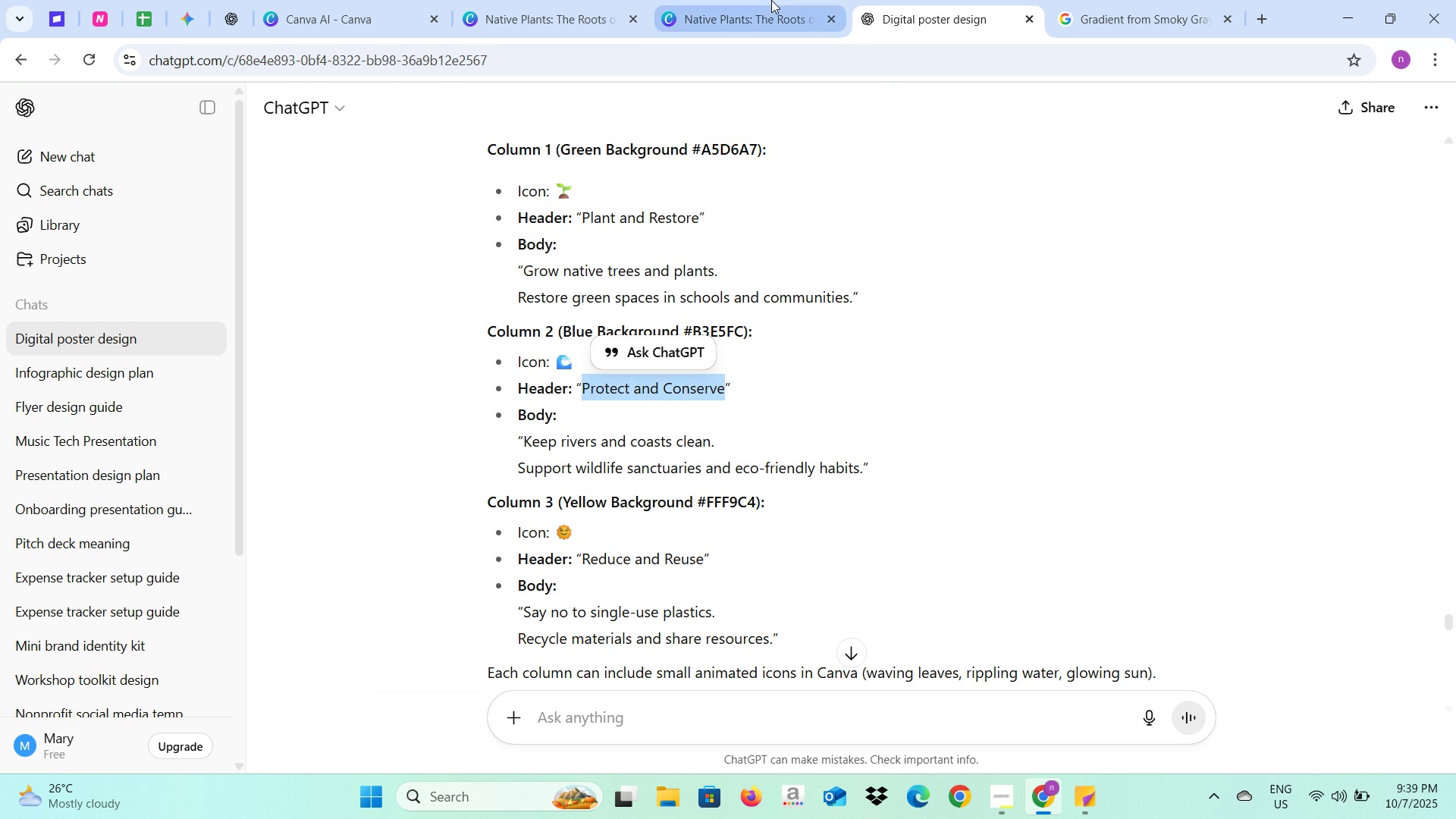 
left_click([771, 0])
 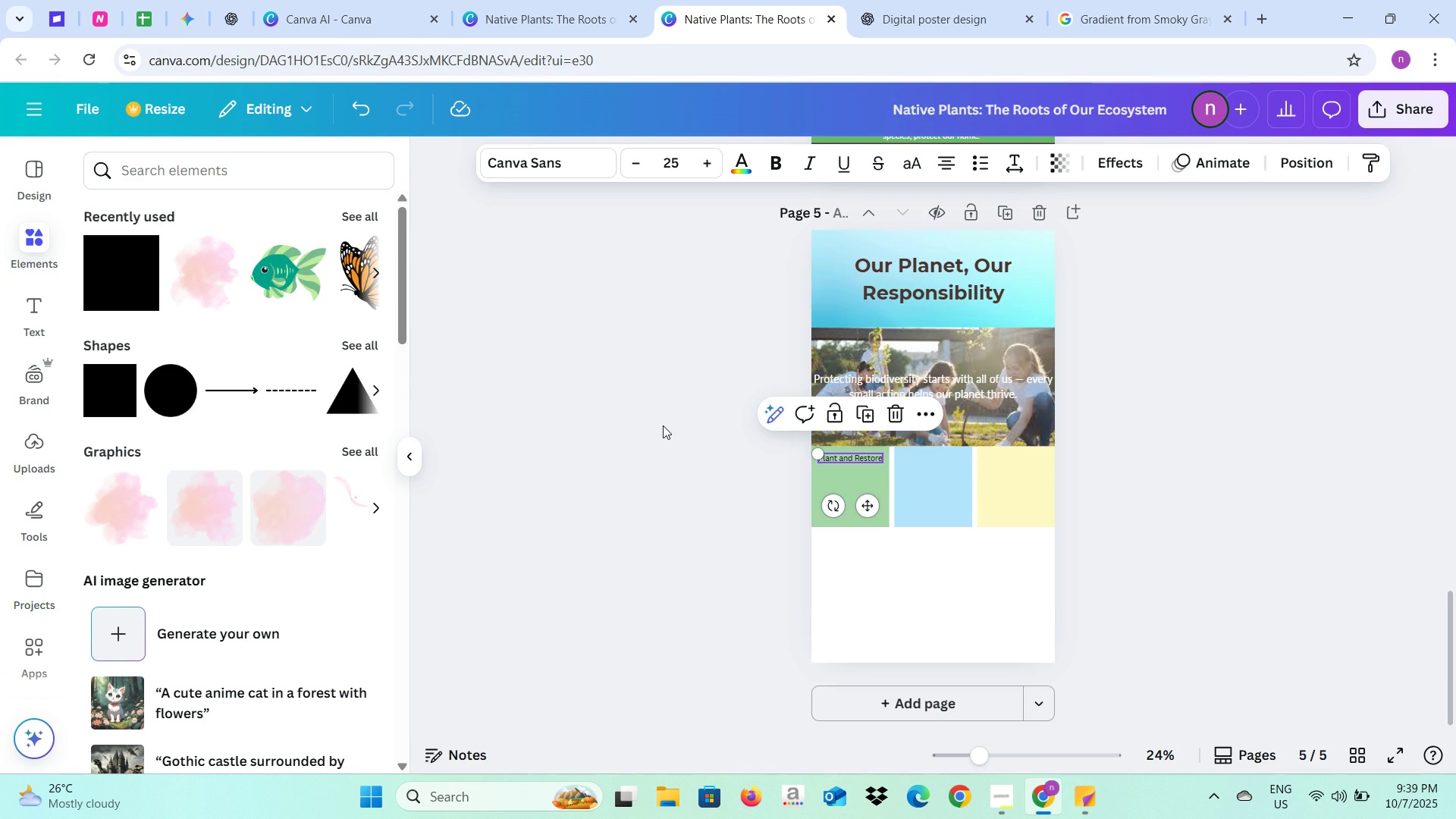 
left_click([663, 425])
 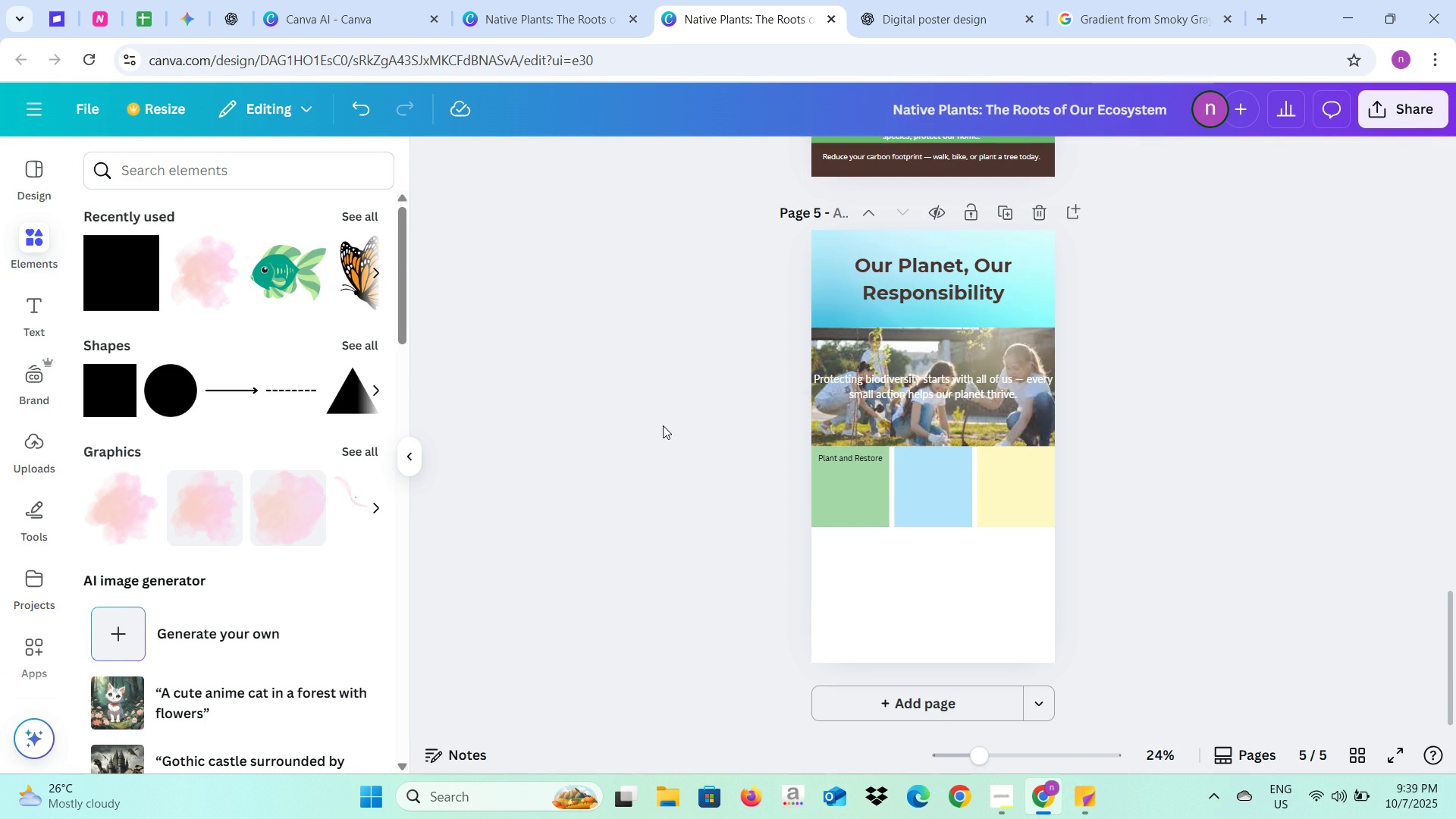 
key(Control+V)
 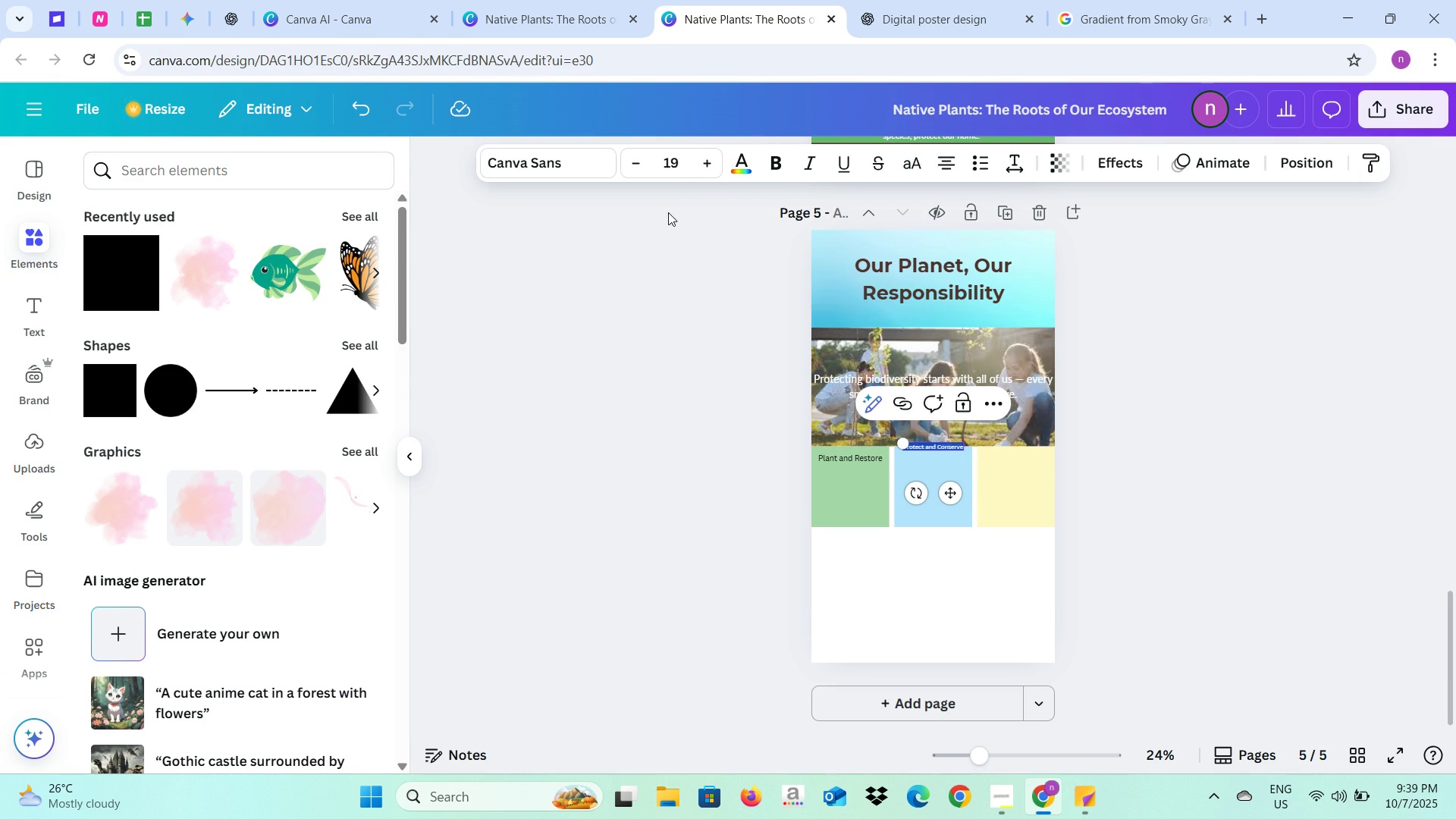 
left_click([684, 160])
 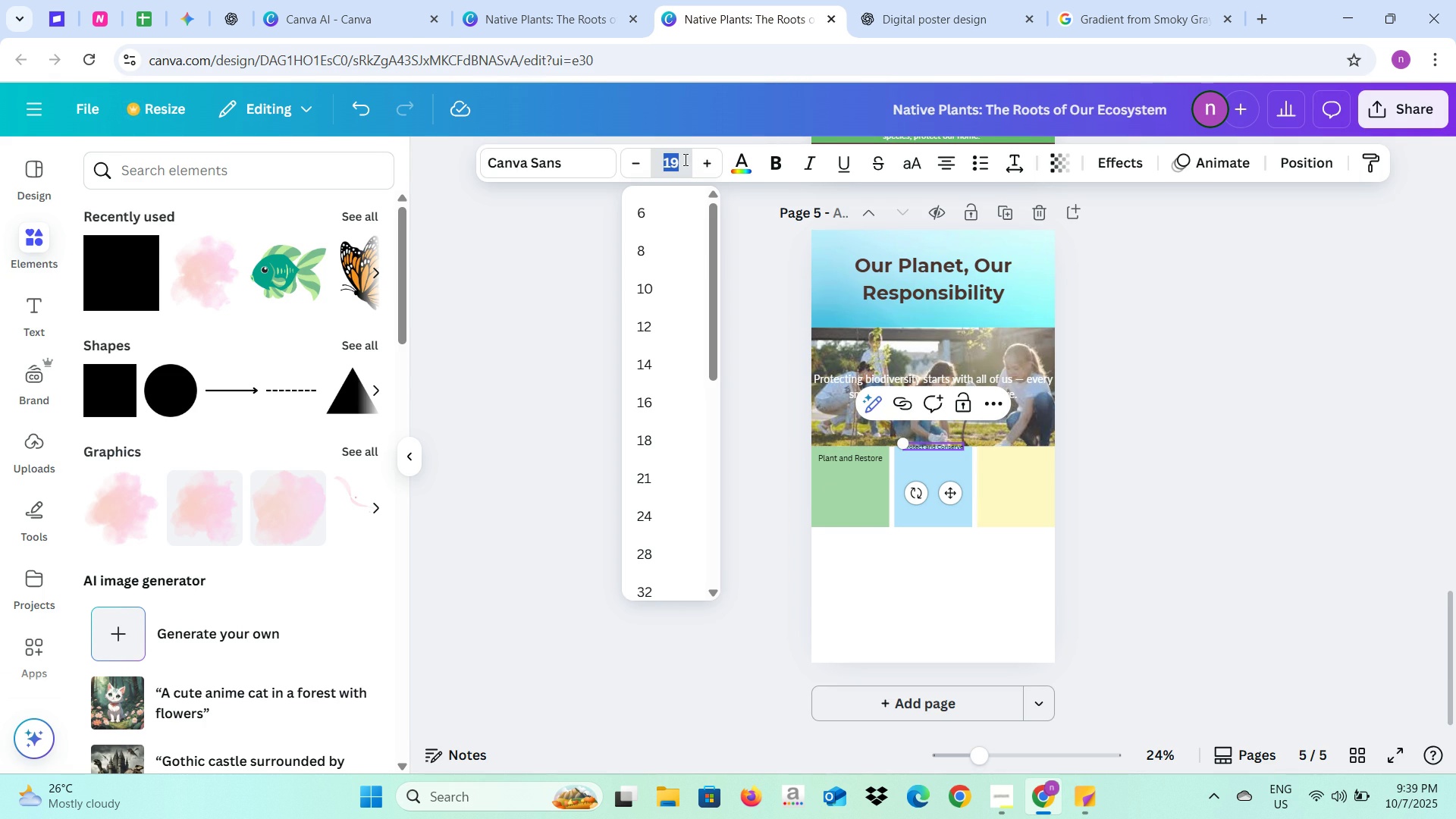 
type(25)
 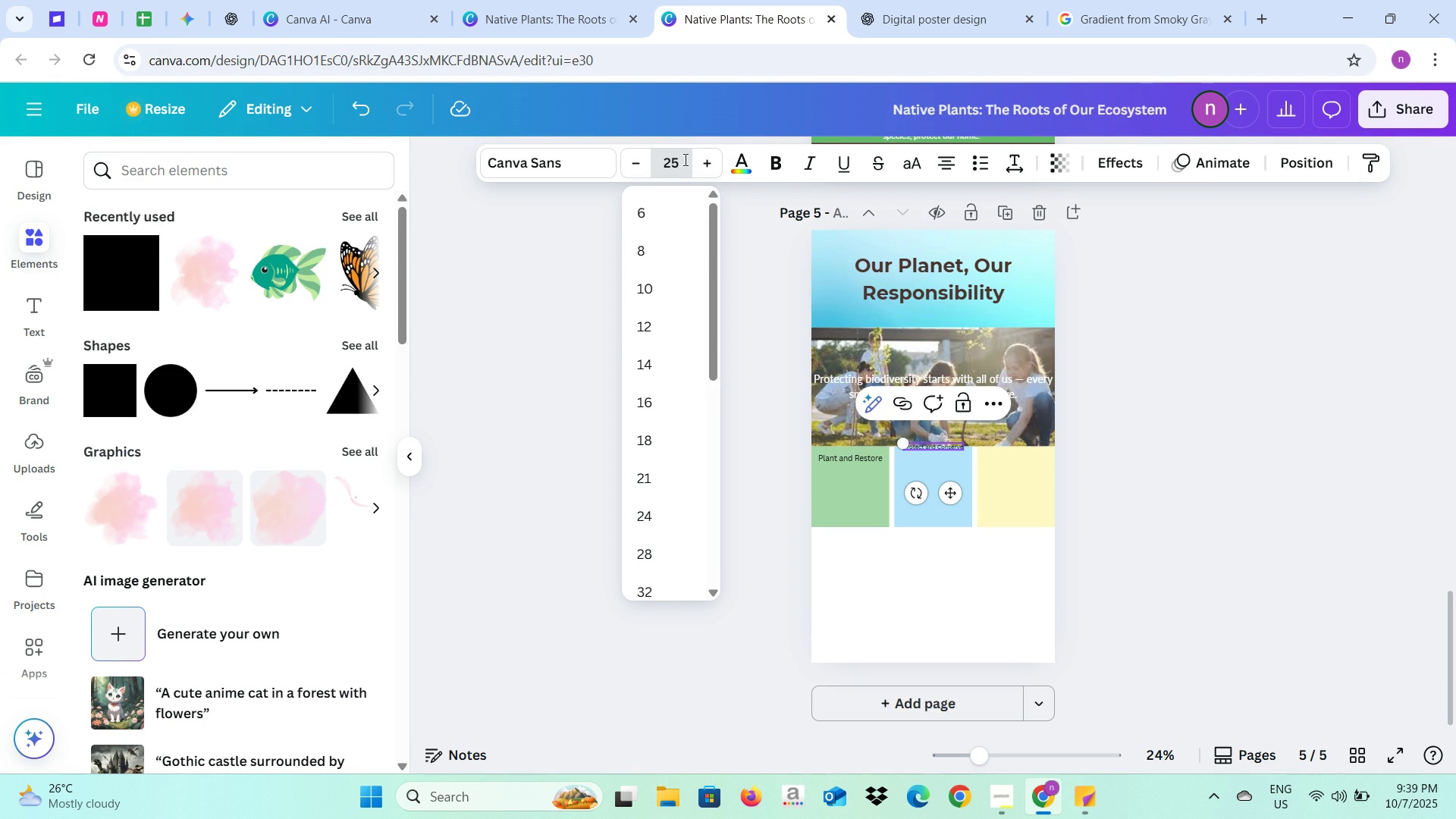 
key(Enter)
 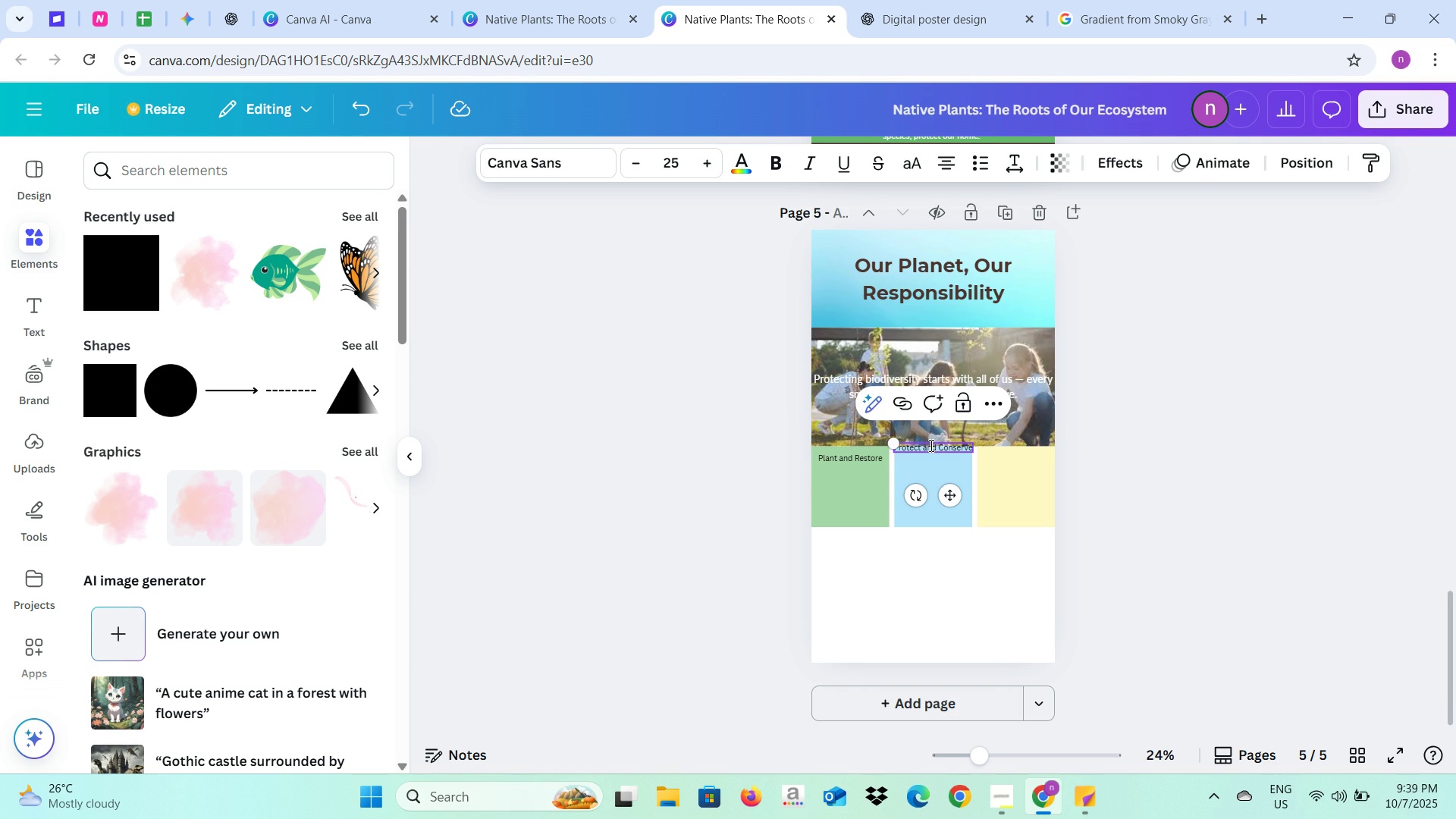 
left_click([754, 444])
 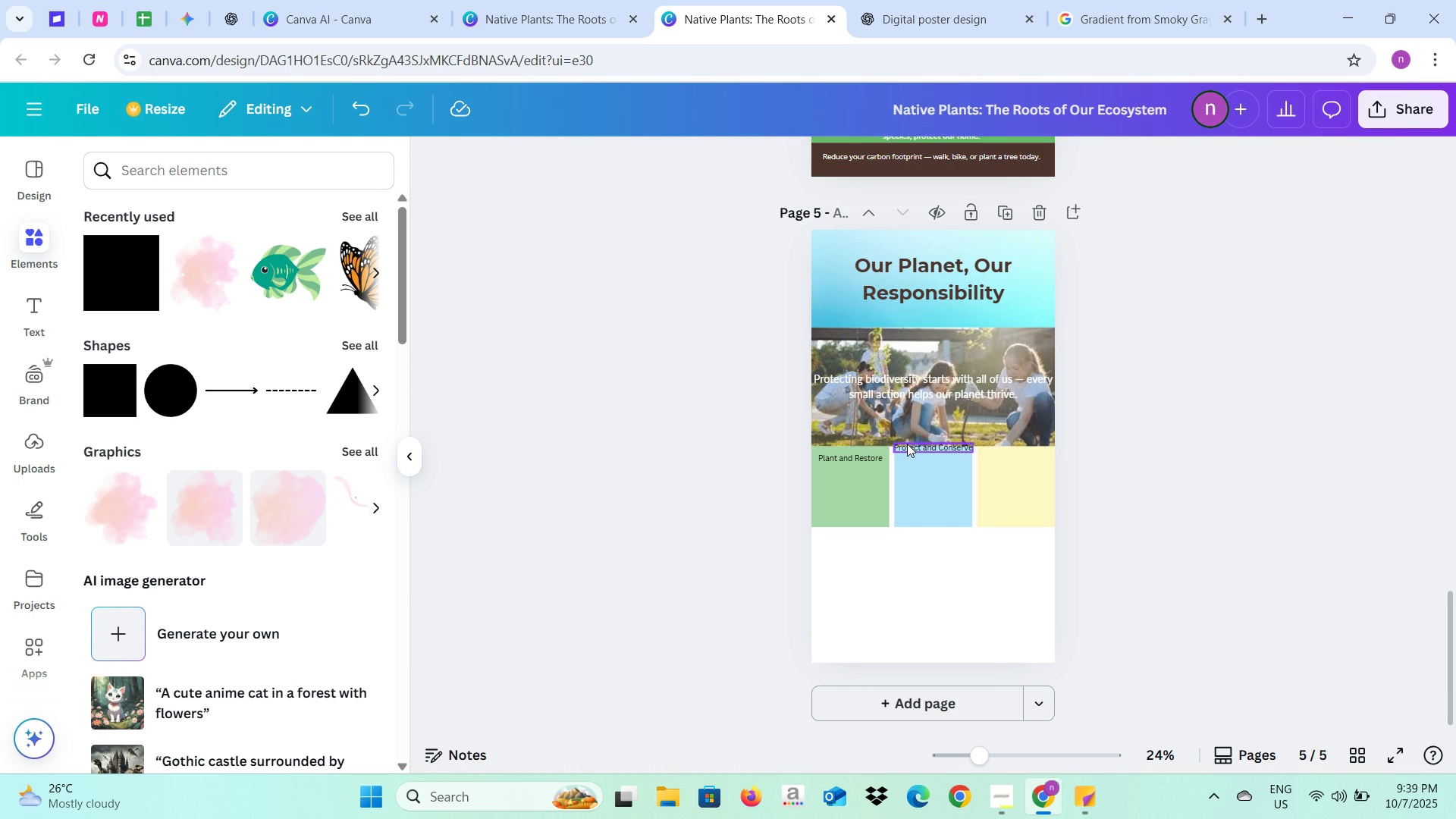 
left_click([907, 444])
 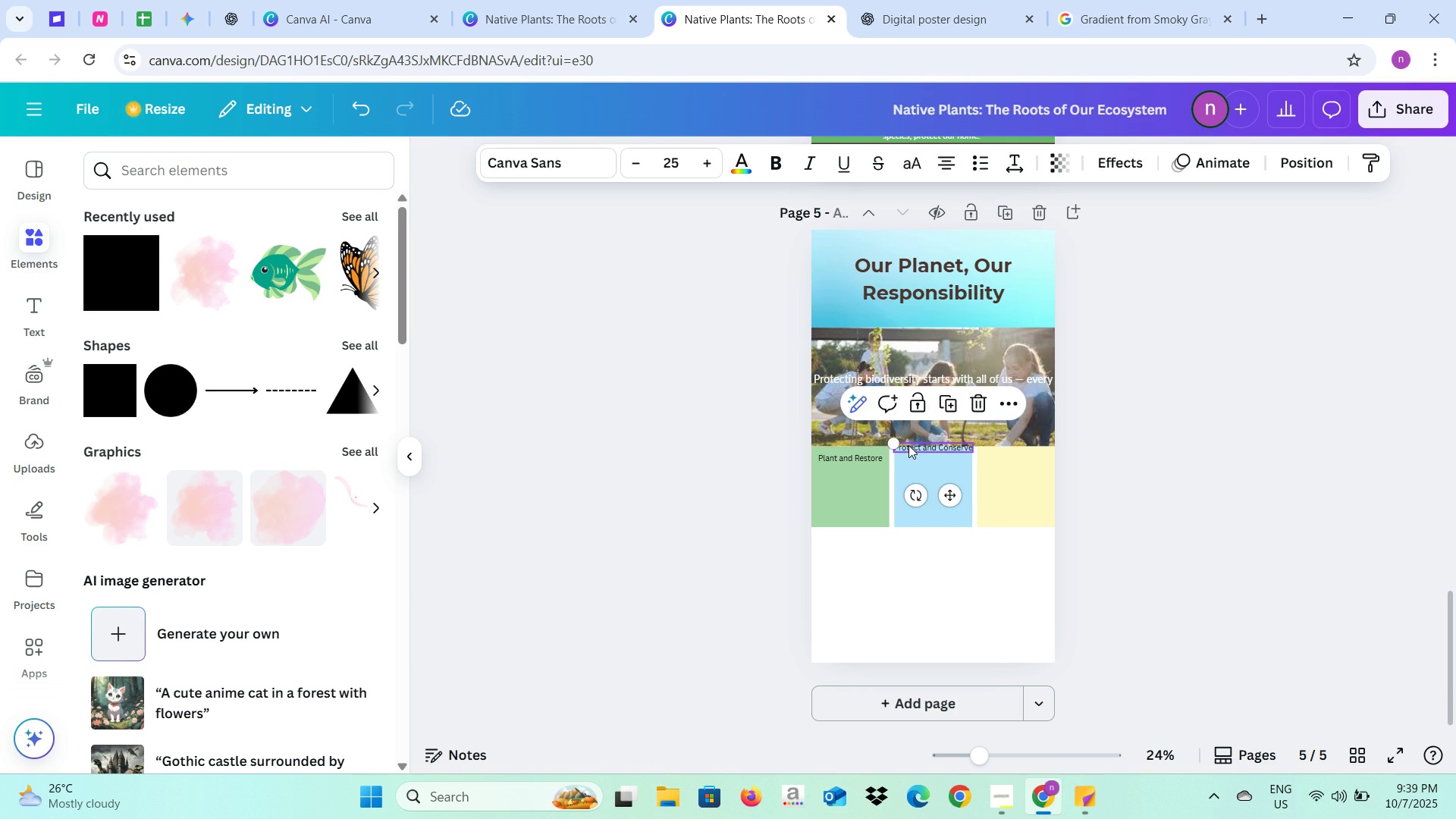 
left_click_drag(start_coordinate=[908, 445], to_coordinate=[910, 457])
 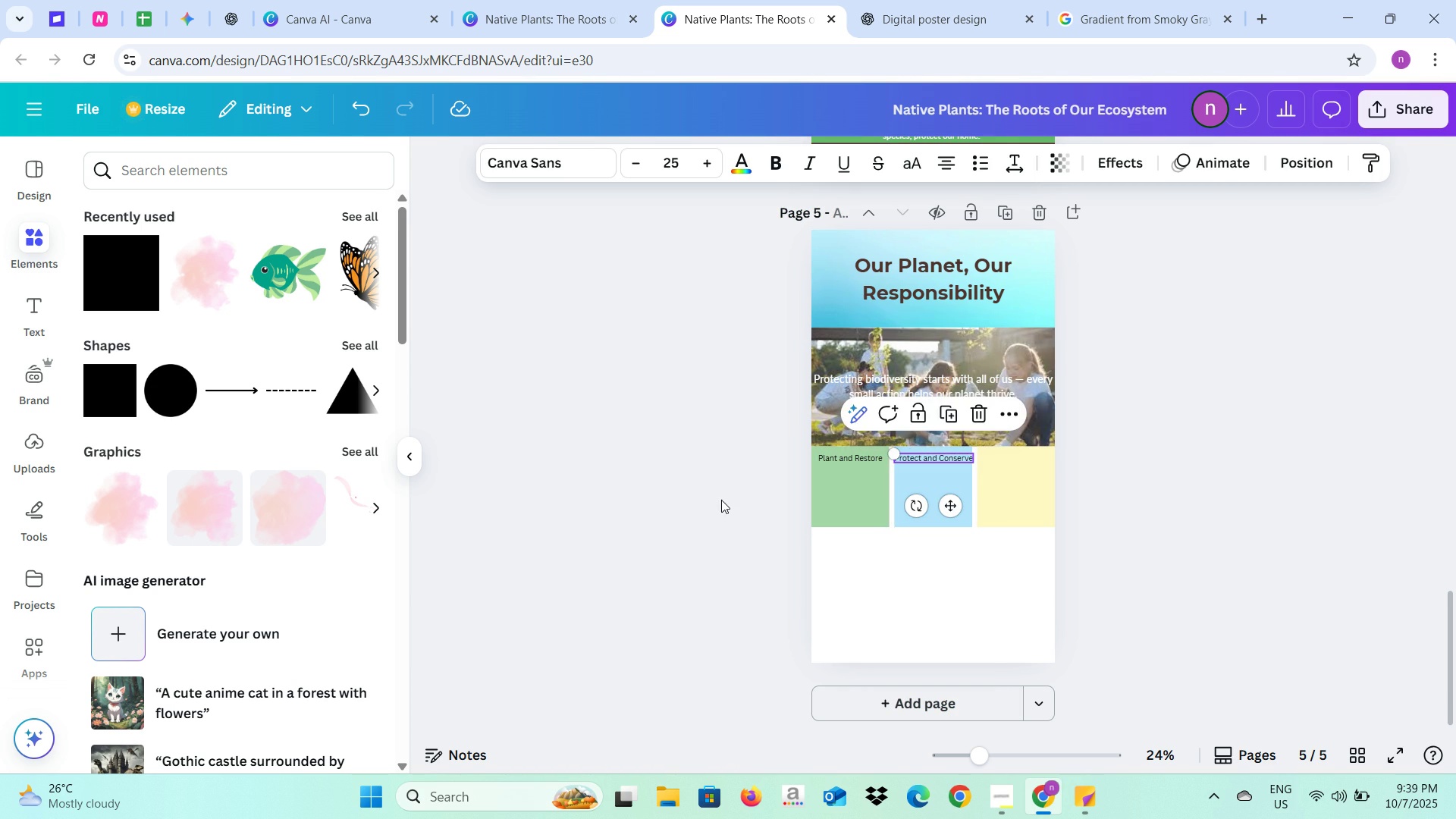 
left_click([721, 500])
 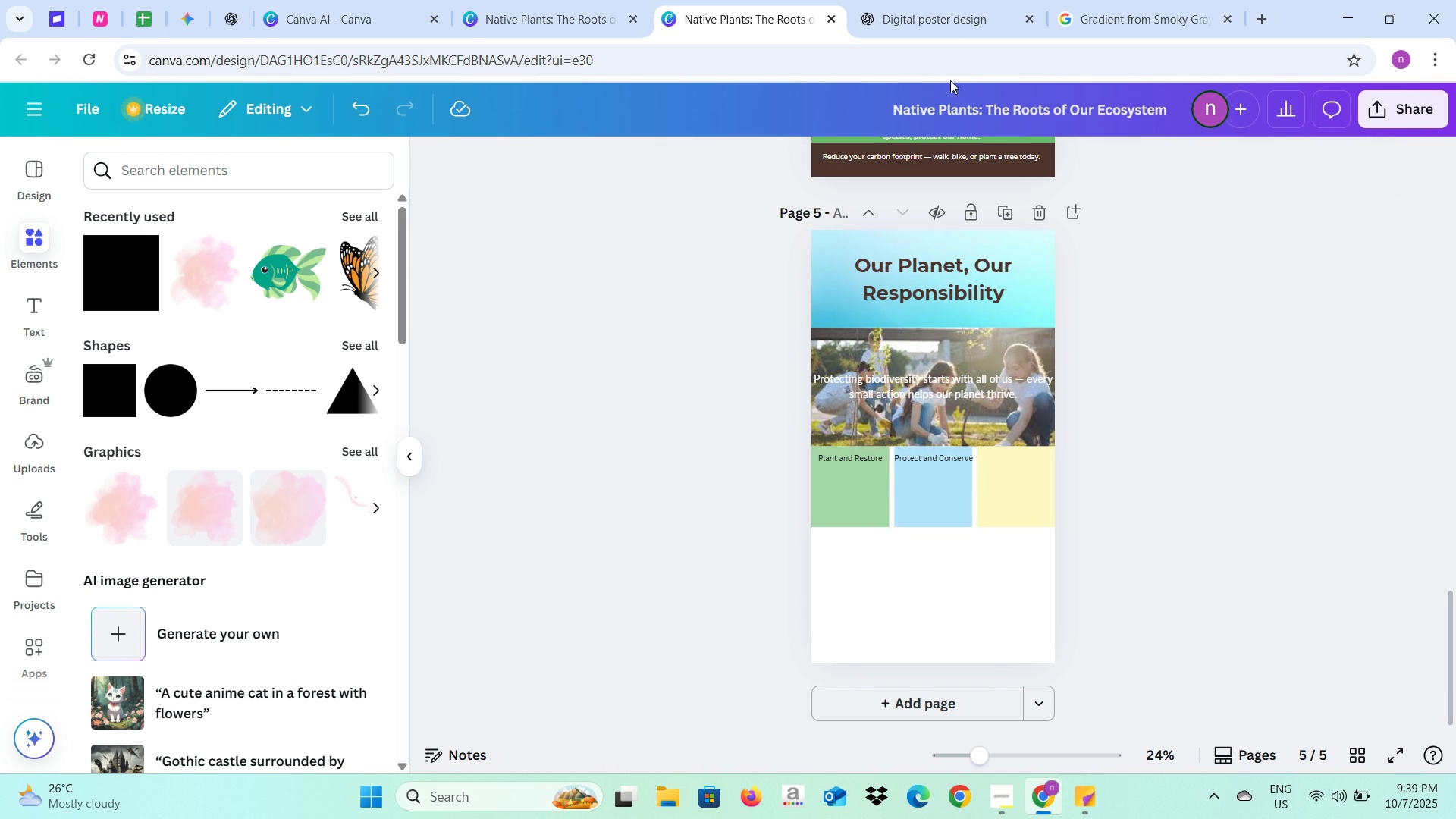 
left_click([936, 15])
 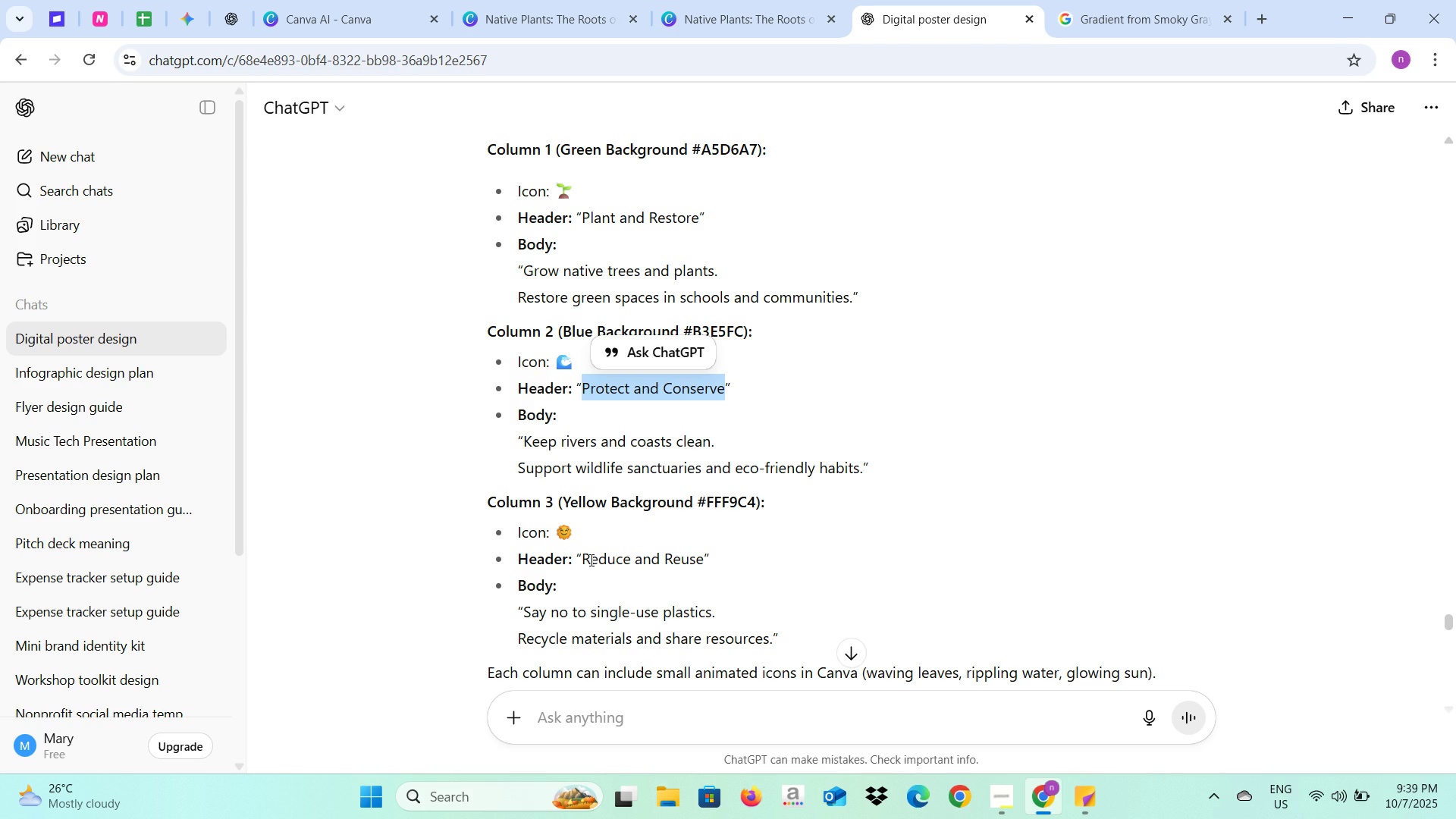 
left_click_drag(start_coordinate=[585, 560], to_coordinate=[701, 563])
 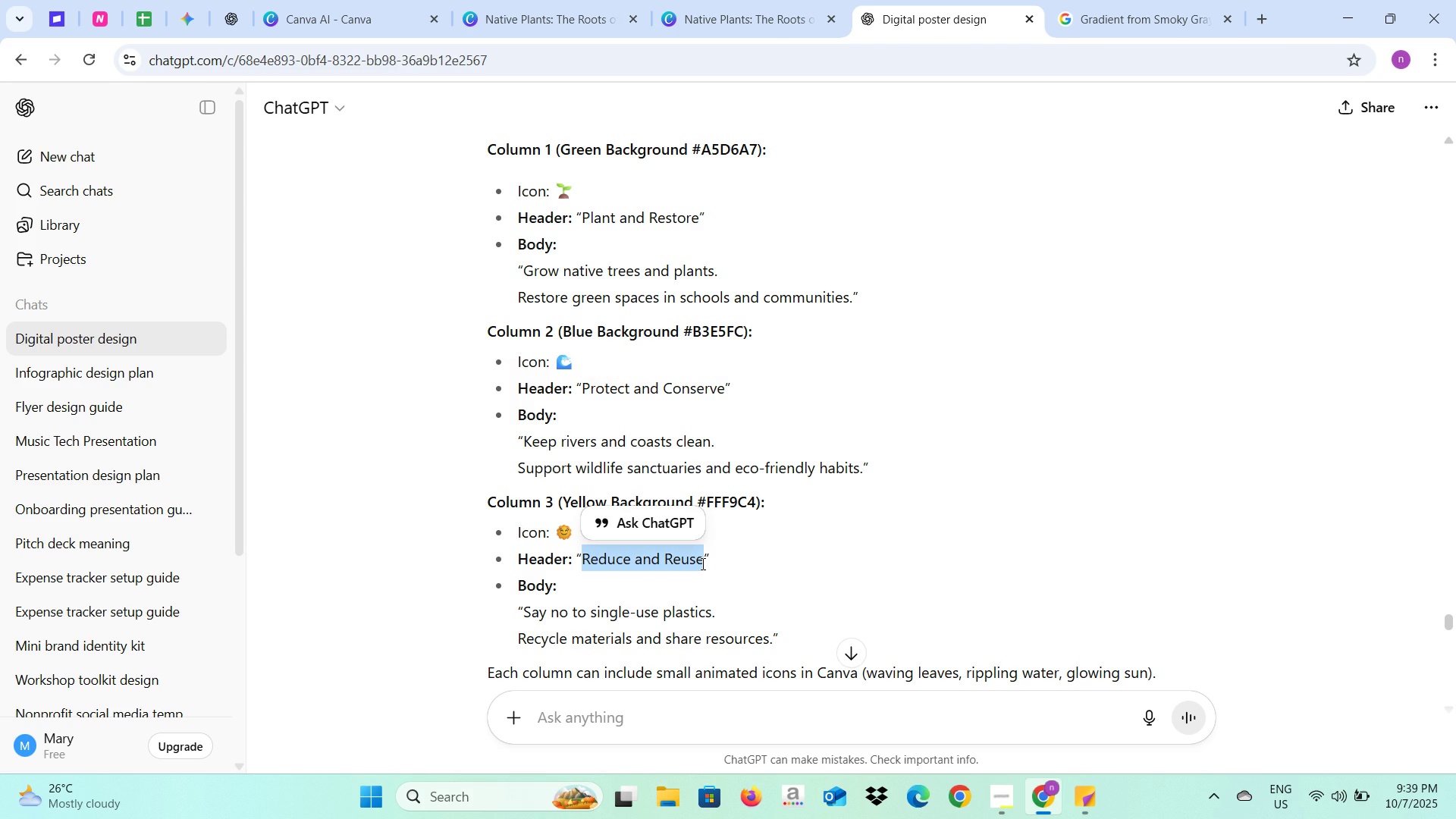 
key(Control+C)
 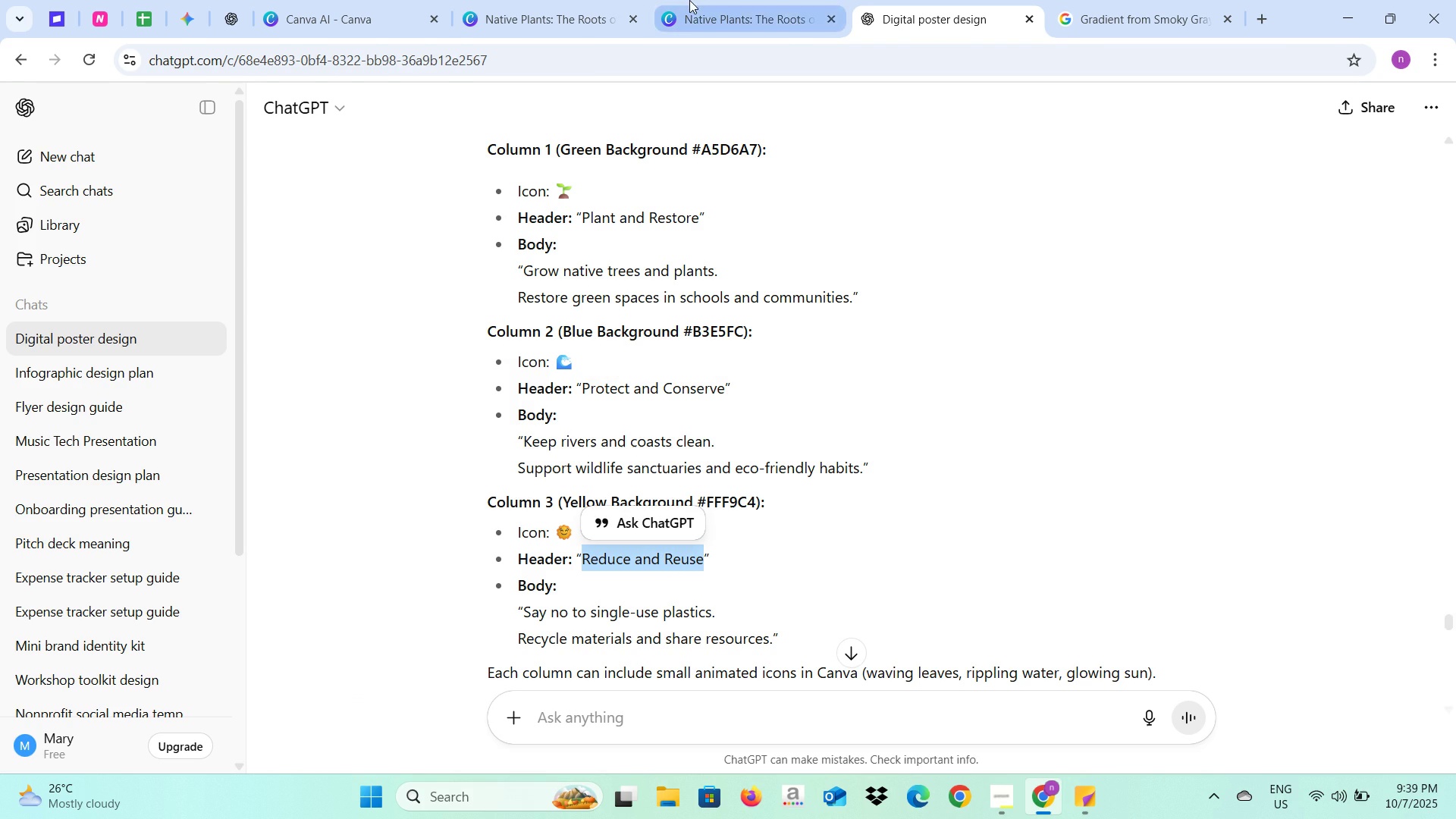 
left_click([689, 0])
 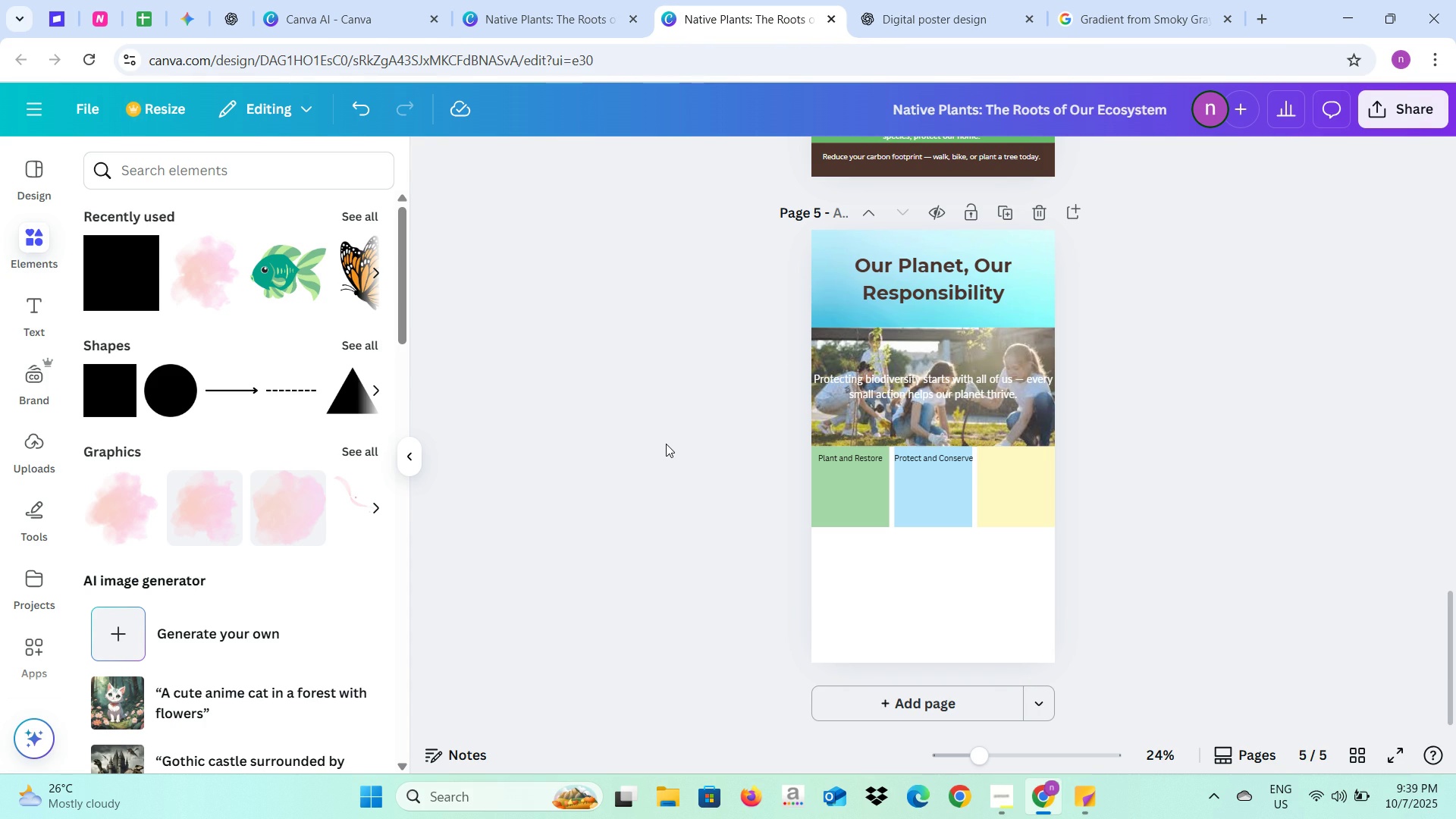 
left_click([666, 444])
 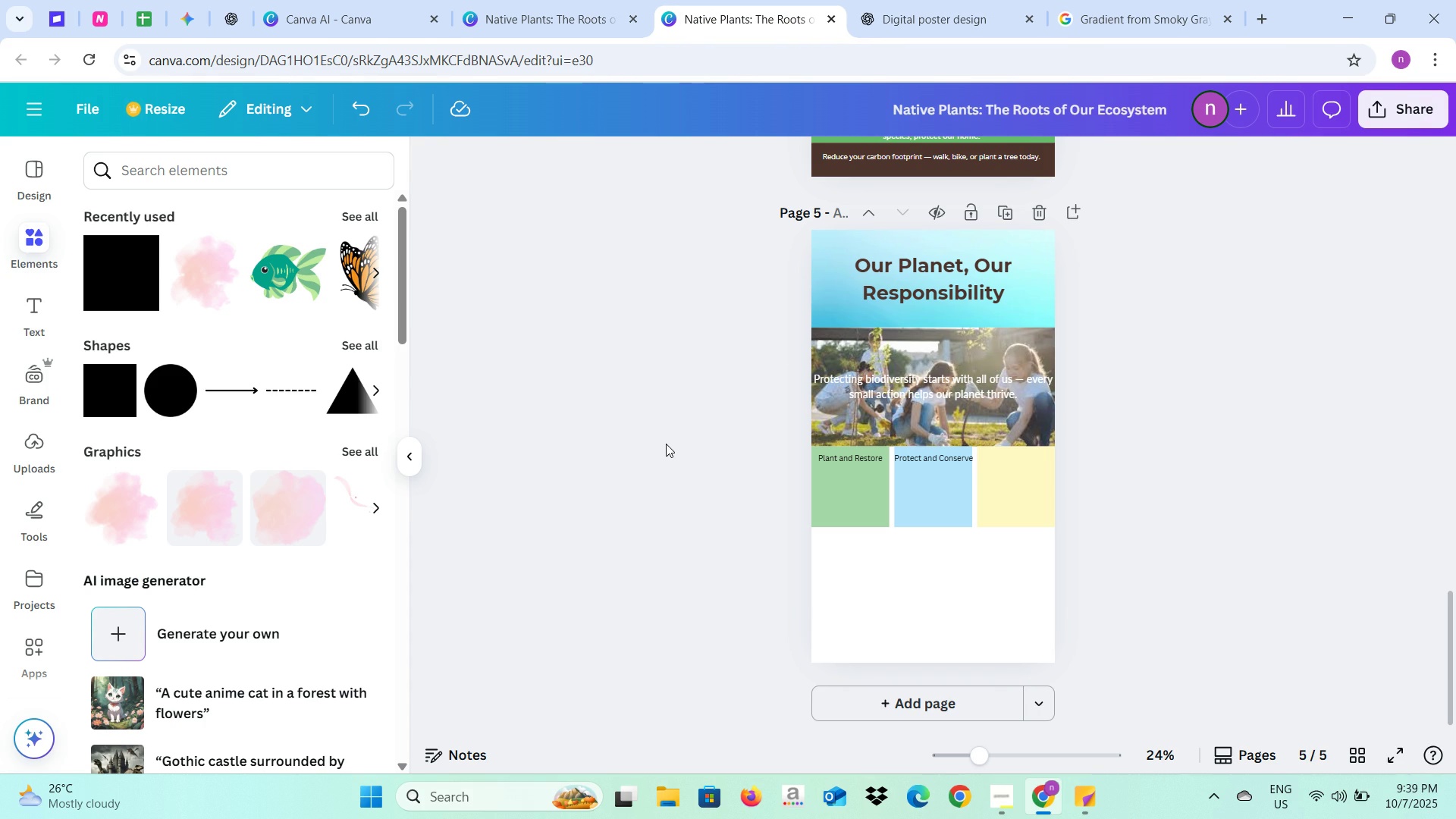 
key(Control+V)
 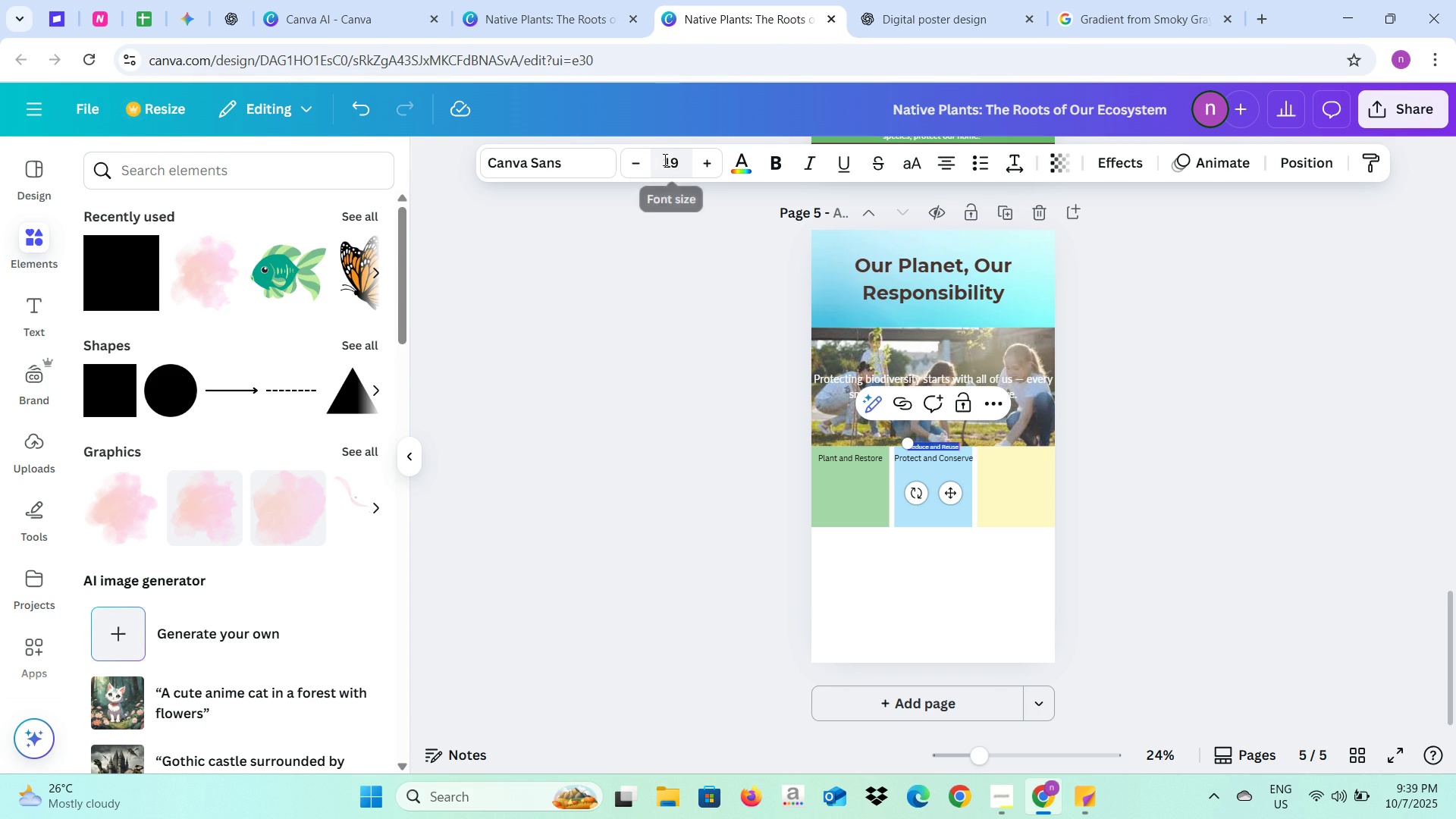 
left_click([675, 159])
 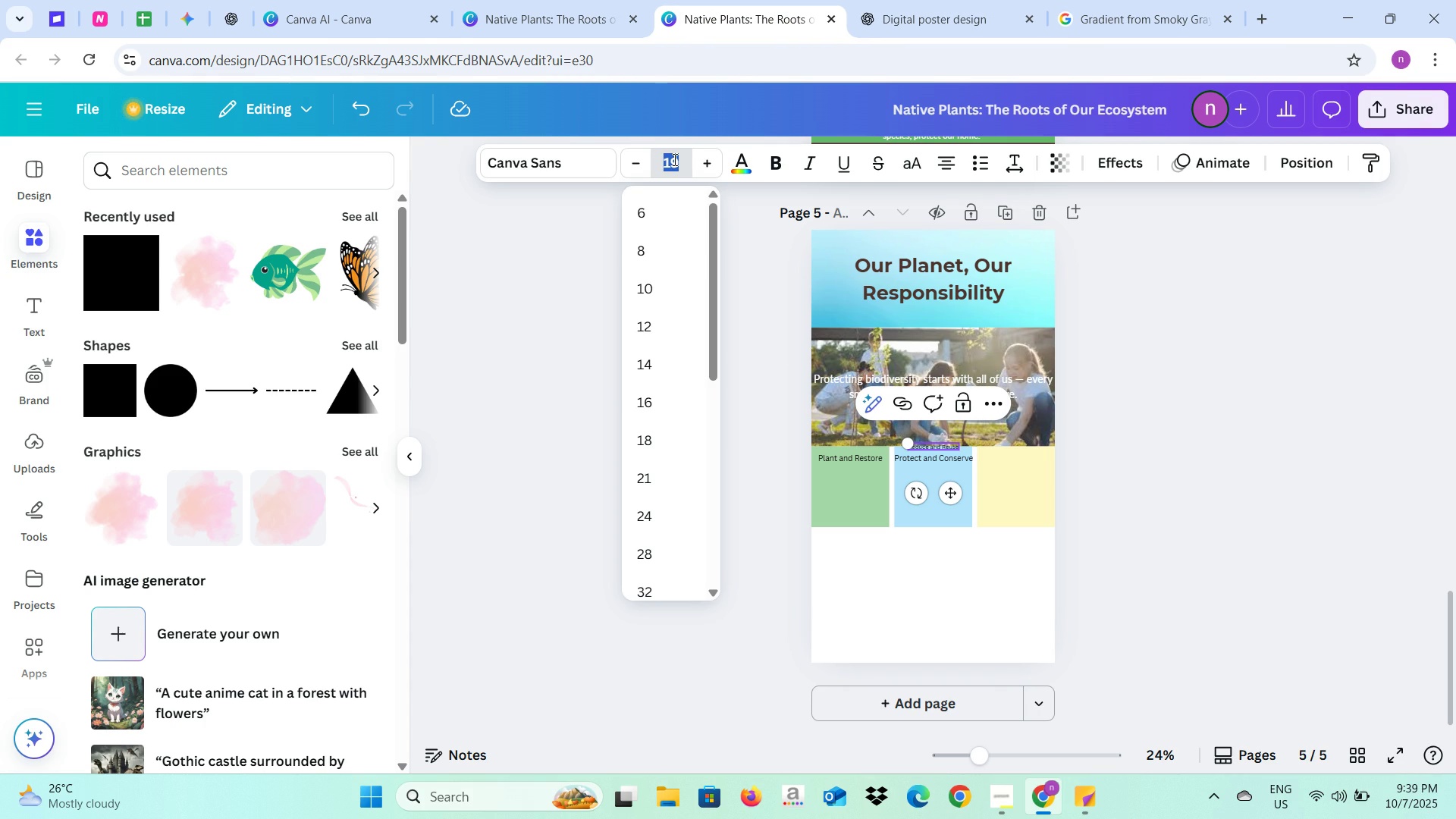 
type(25)
 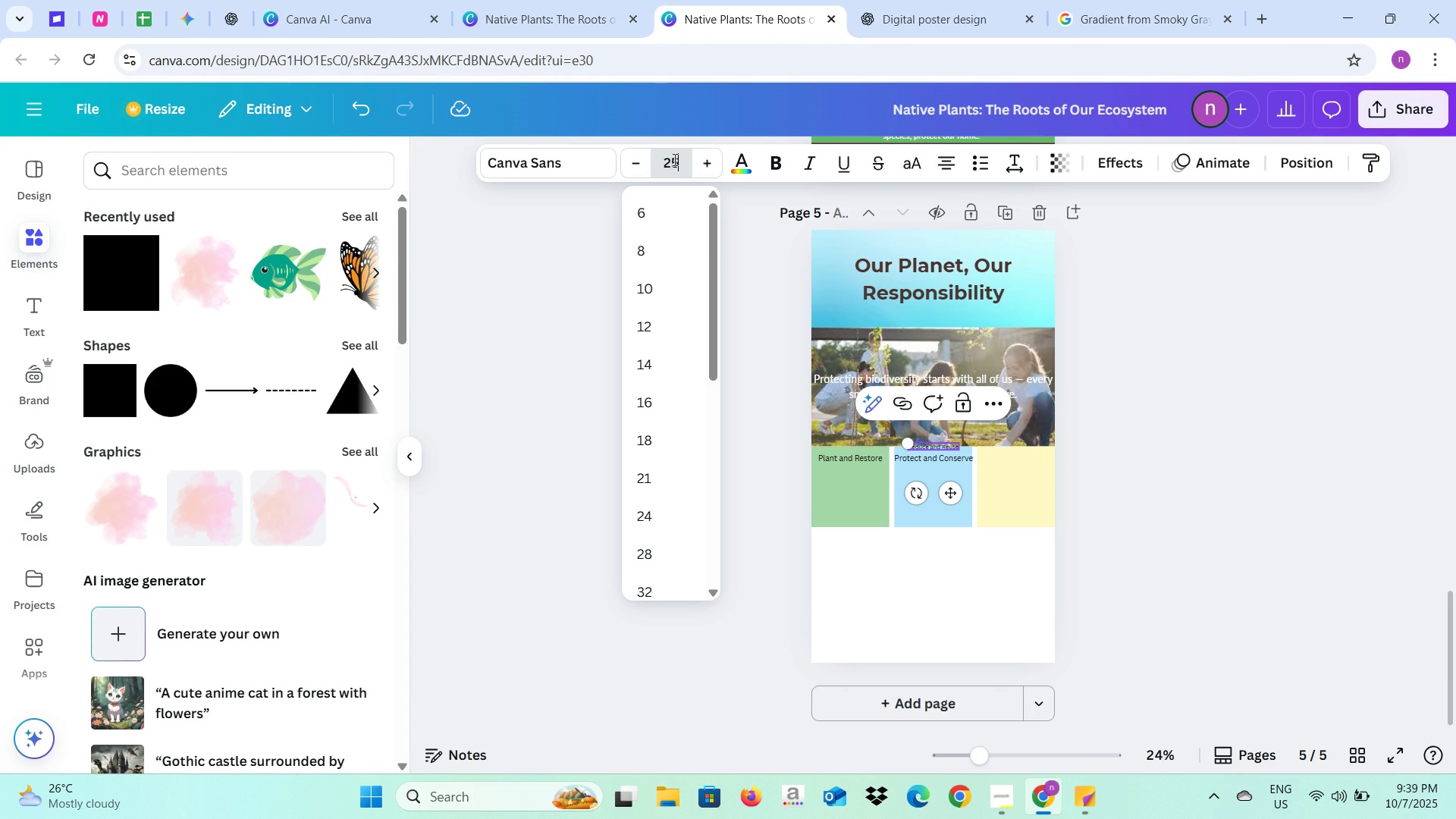 
key(Enter)
 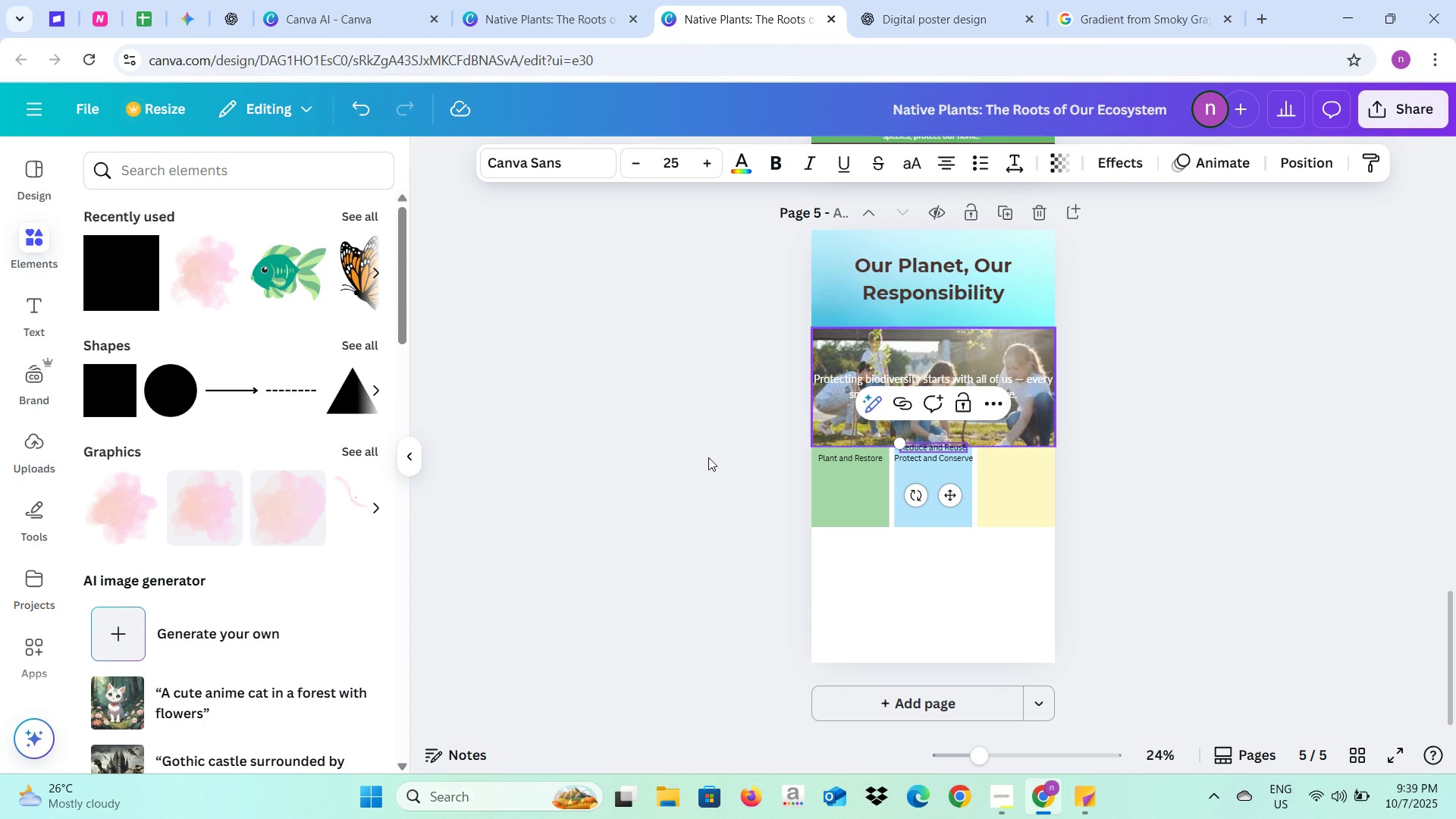 
left_click([679, 463])
 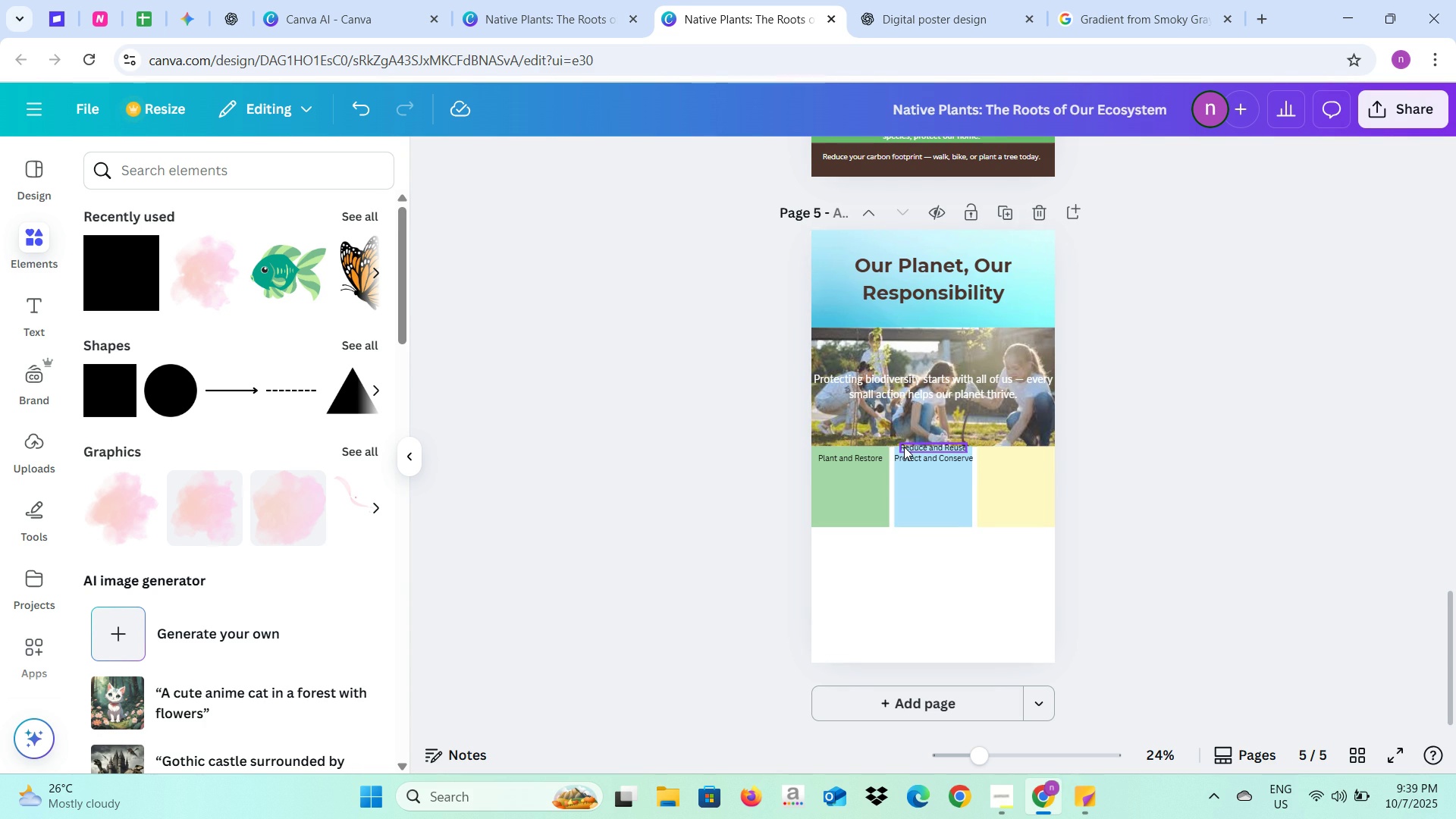 
left_click([904, 447])
 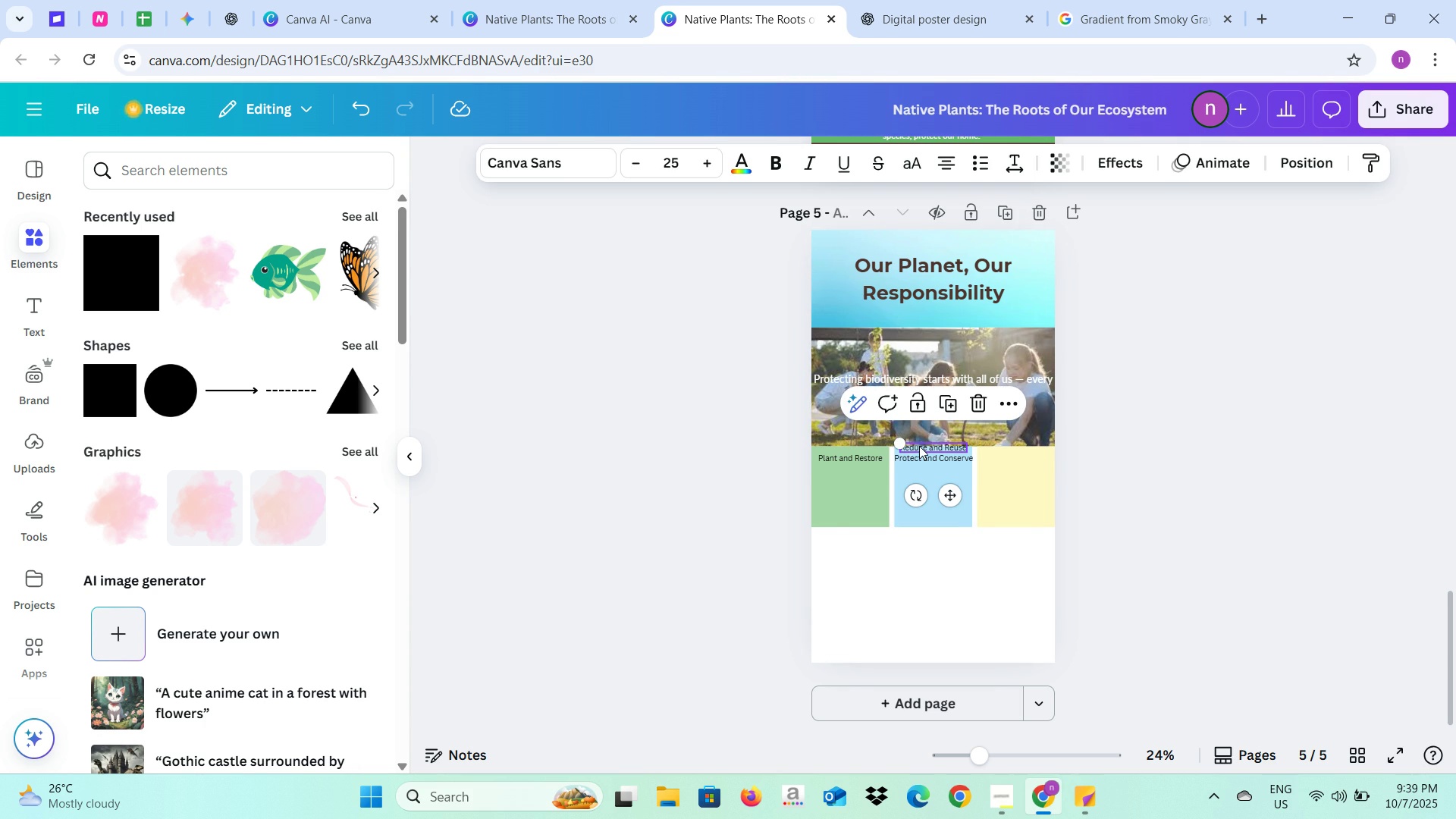 
left_click_drag(start_coordinate=[919, 445], to_coordinate=[1003, 457])
 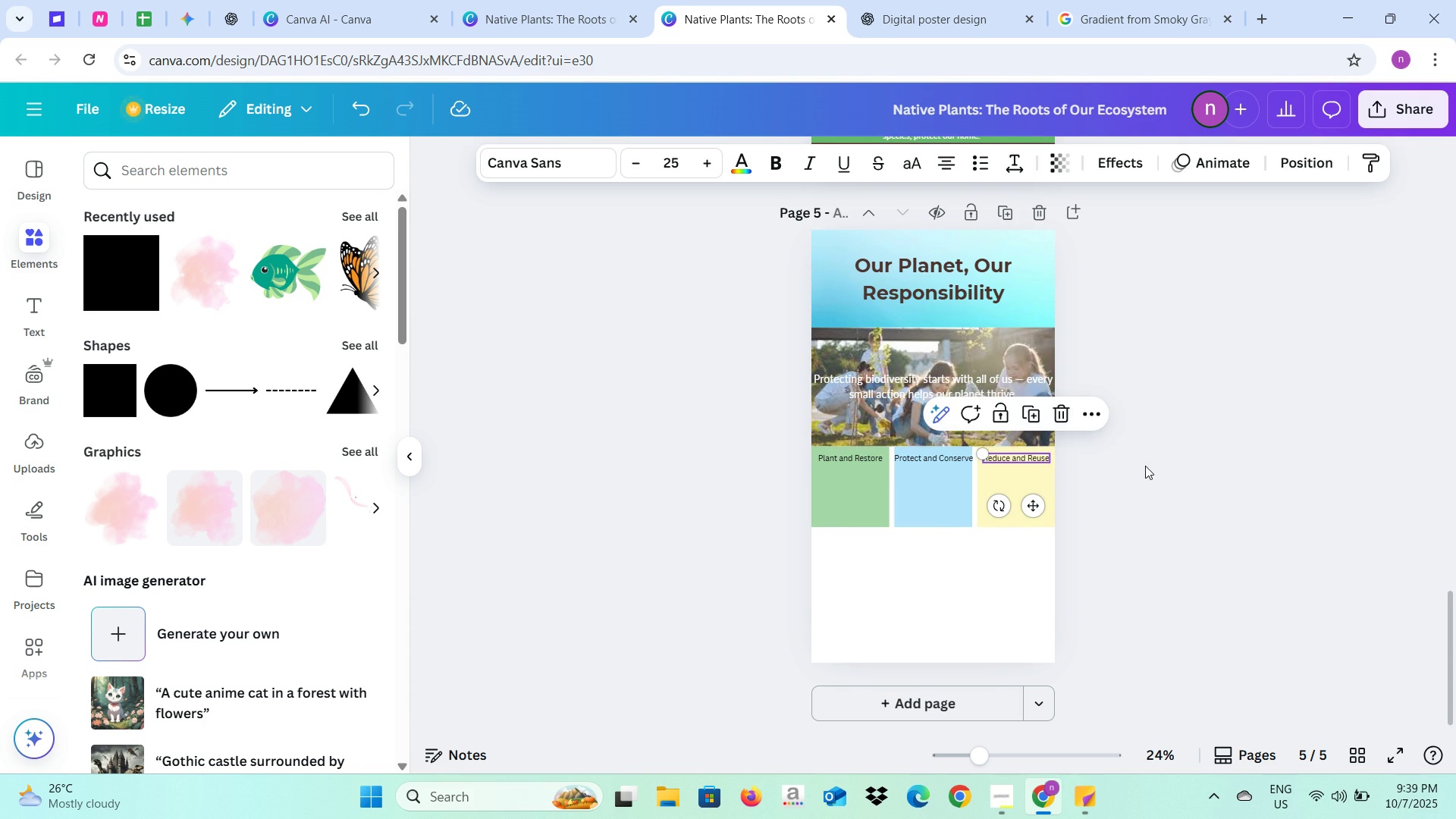 
left_click([1145, 466])
 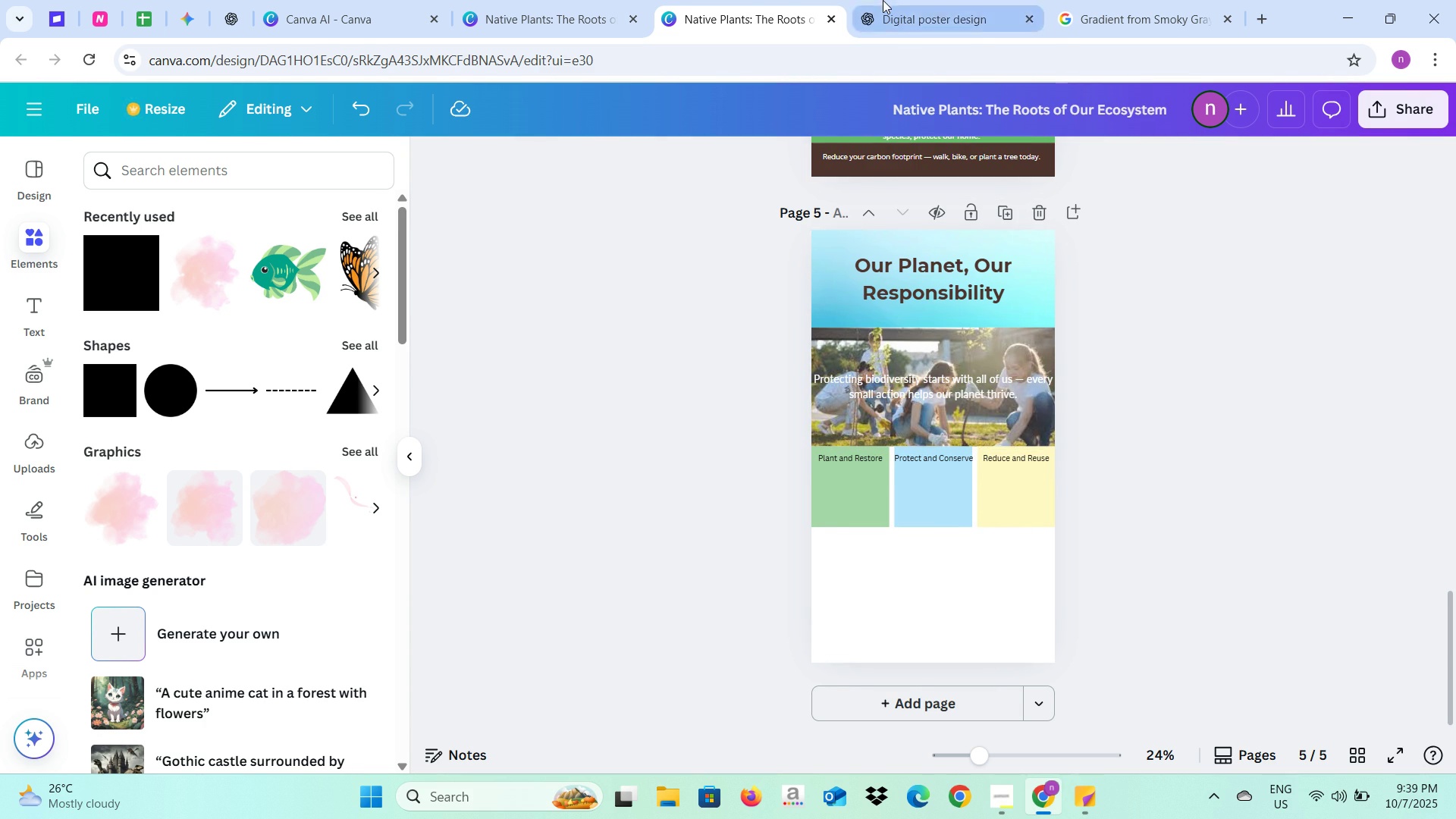 
left_click([883, 0])
 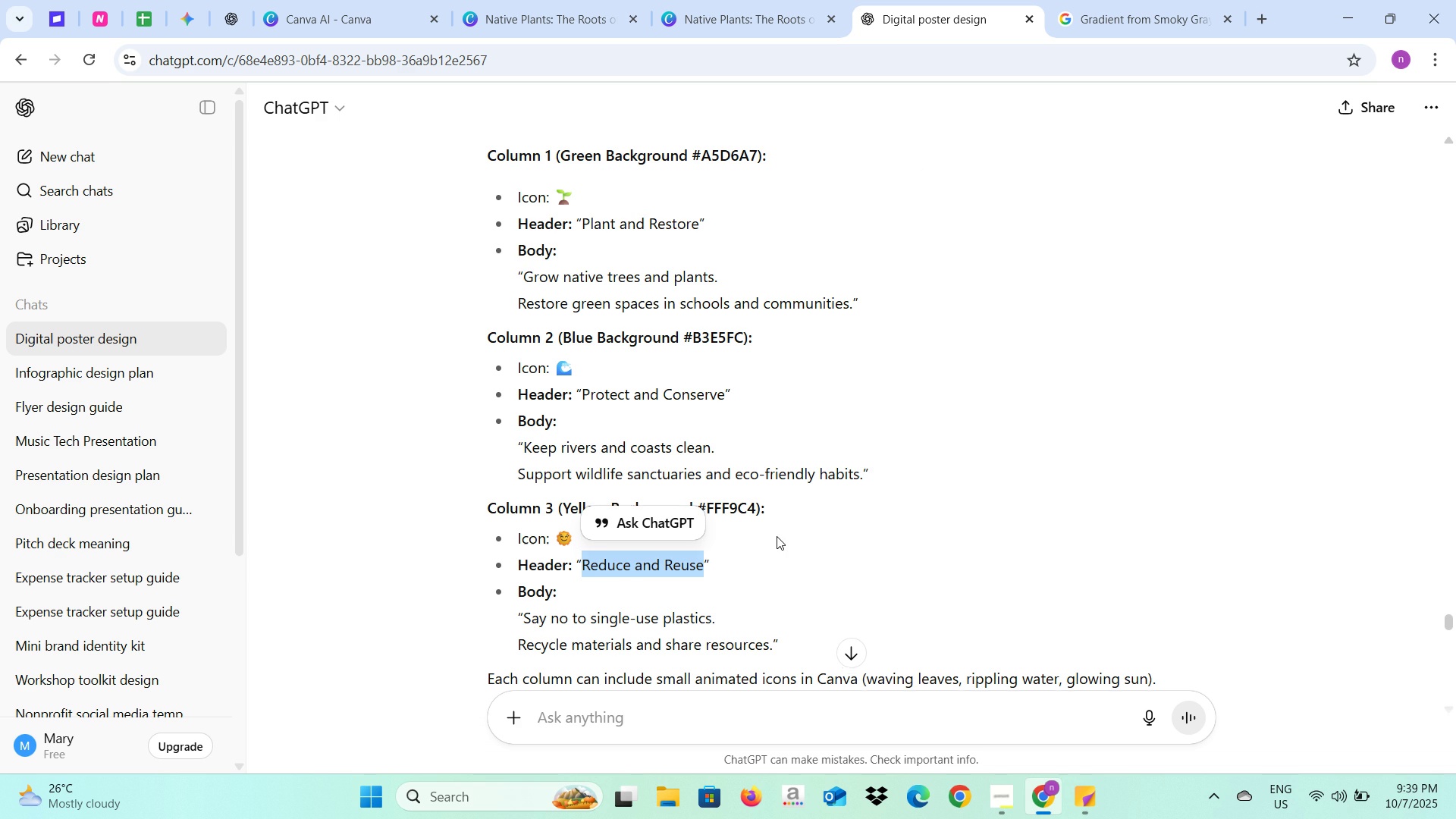 
scroll: coordinate [777, 536], scroll_direction: up, amount: 2.0
 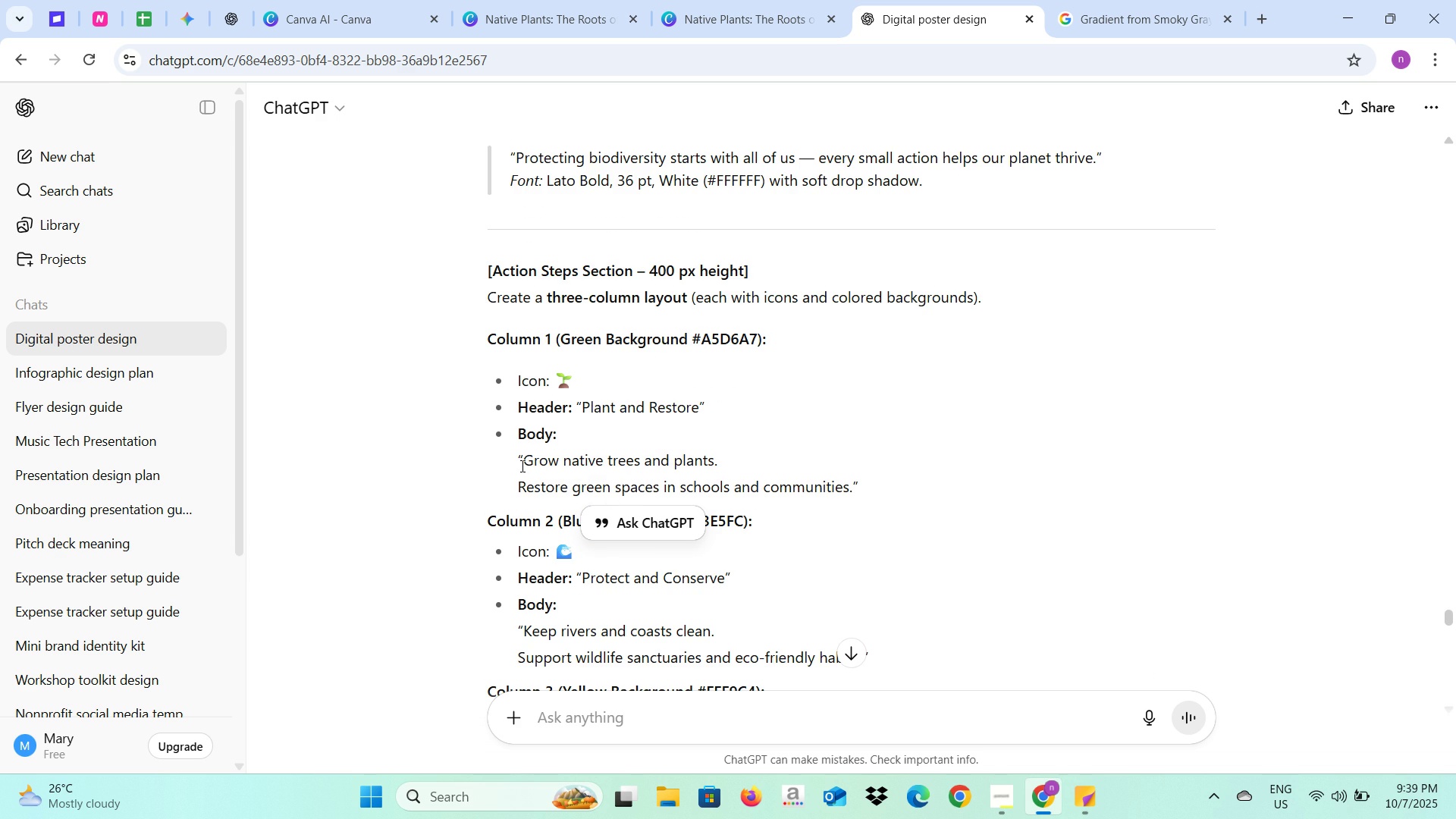 
left_click_drag(start_coordinate=[522, 461], to_coordinate=[851, 491])
 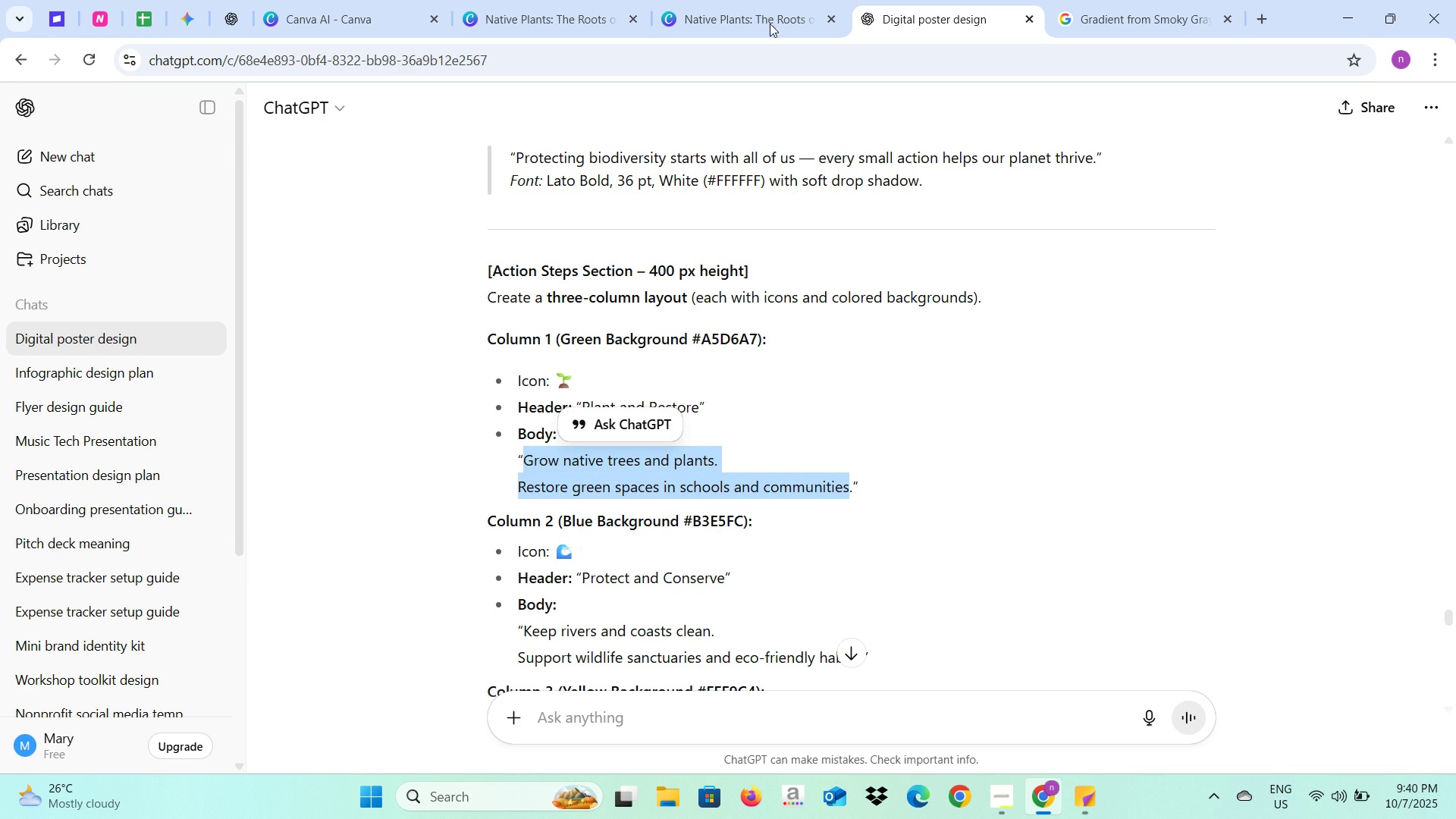 
key(Control+C)
 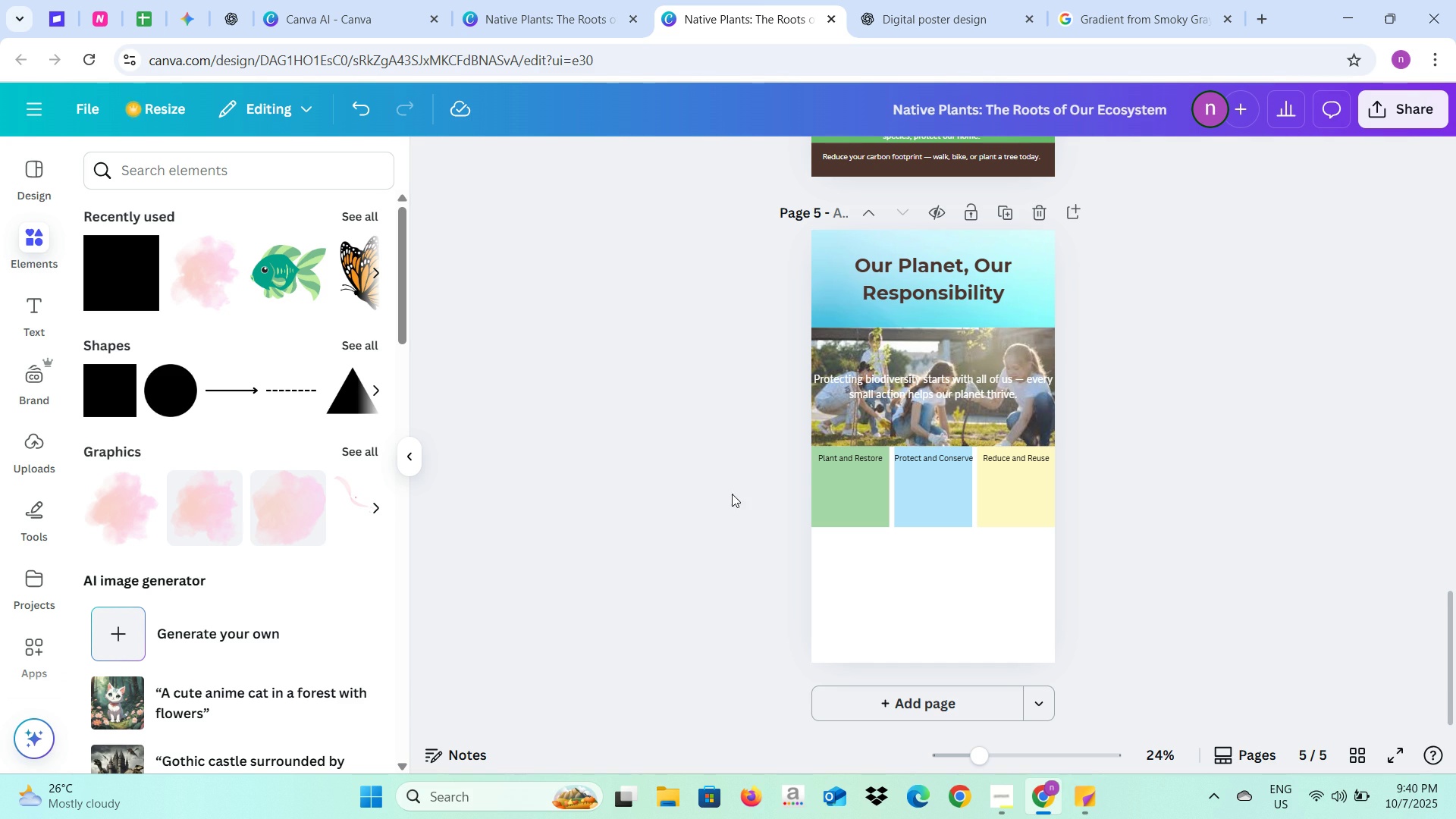 
left_click([725, 516])
 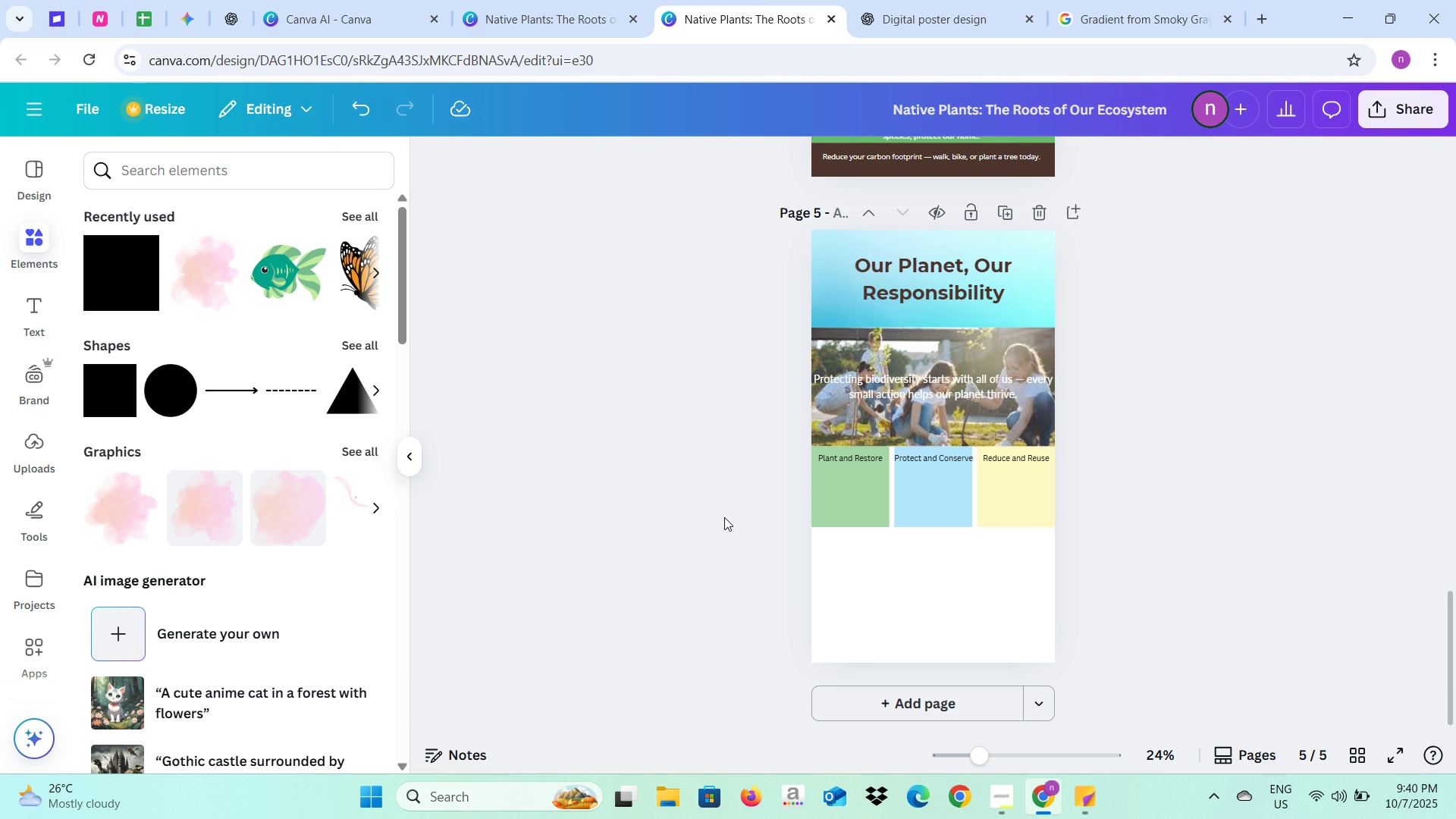 
key(Control+V)
 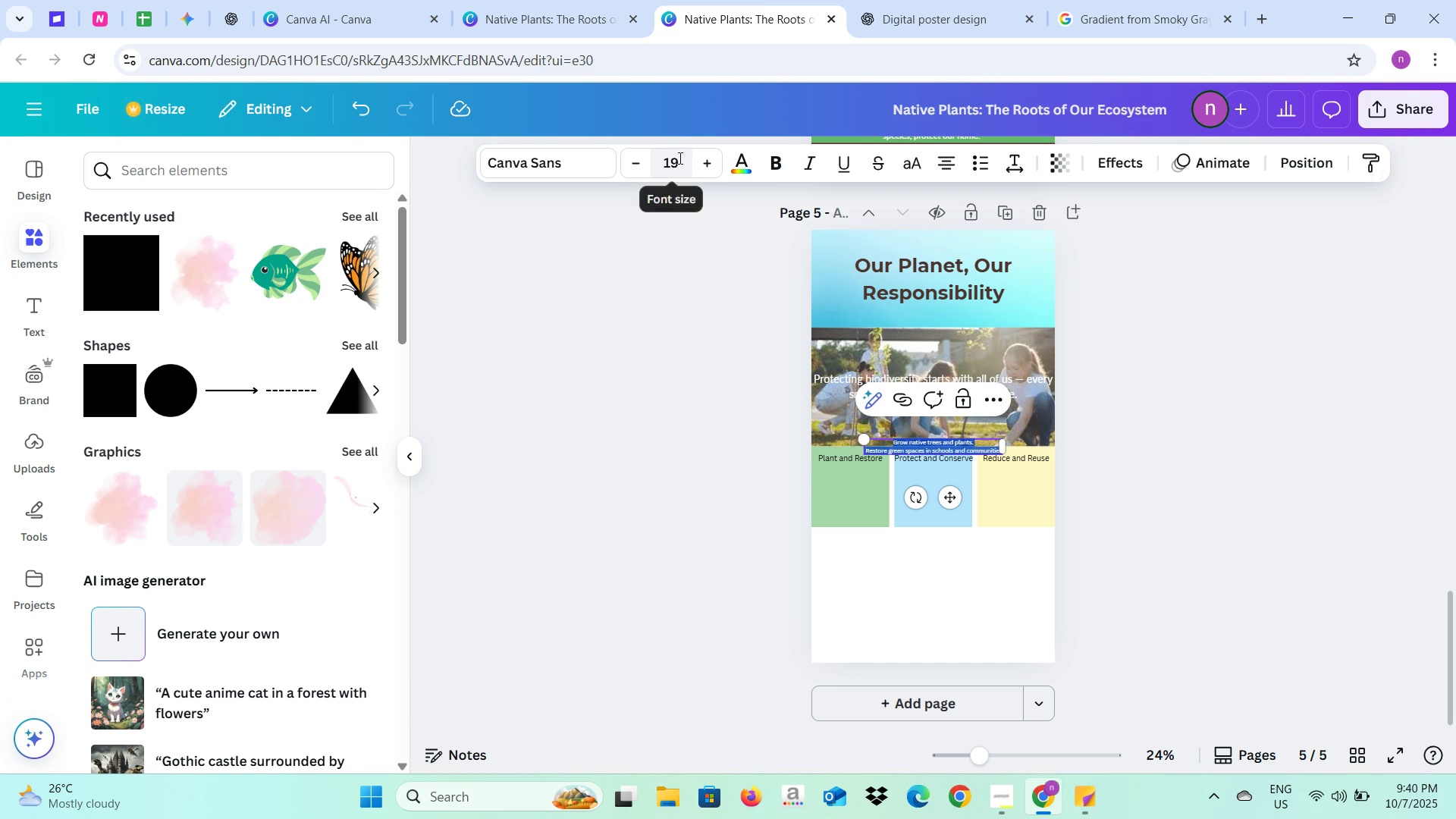 
wait(5.42)
 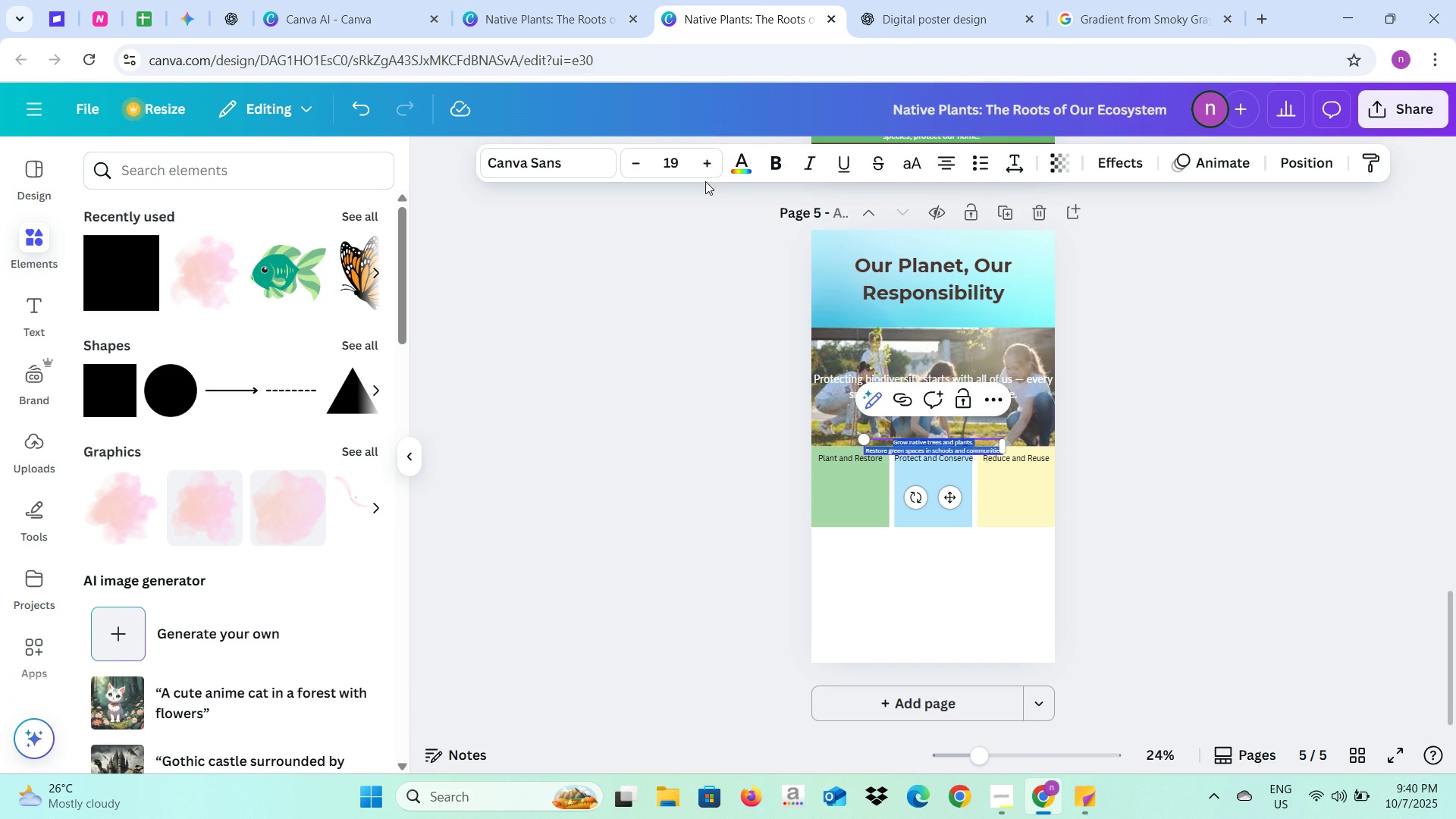 
type(20)
 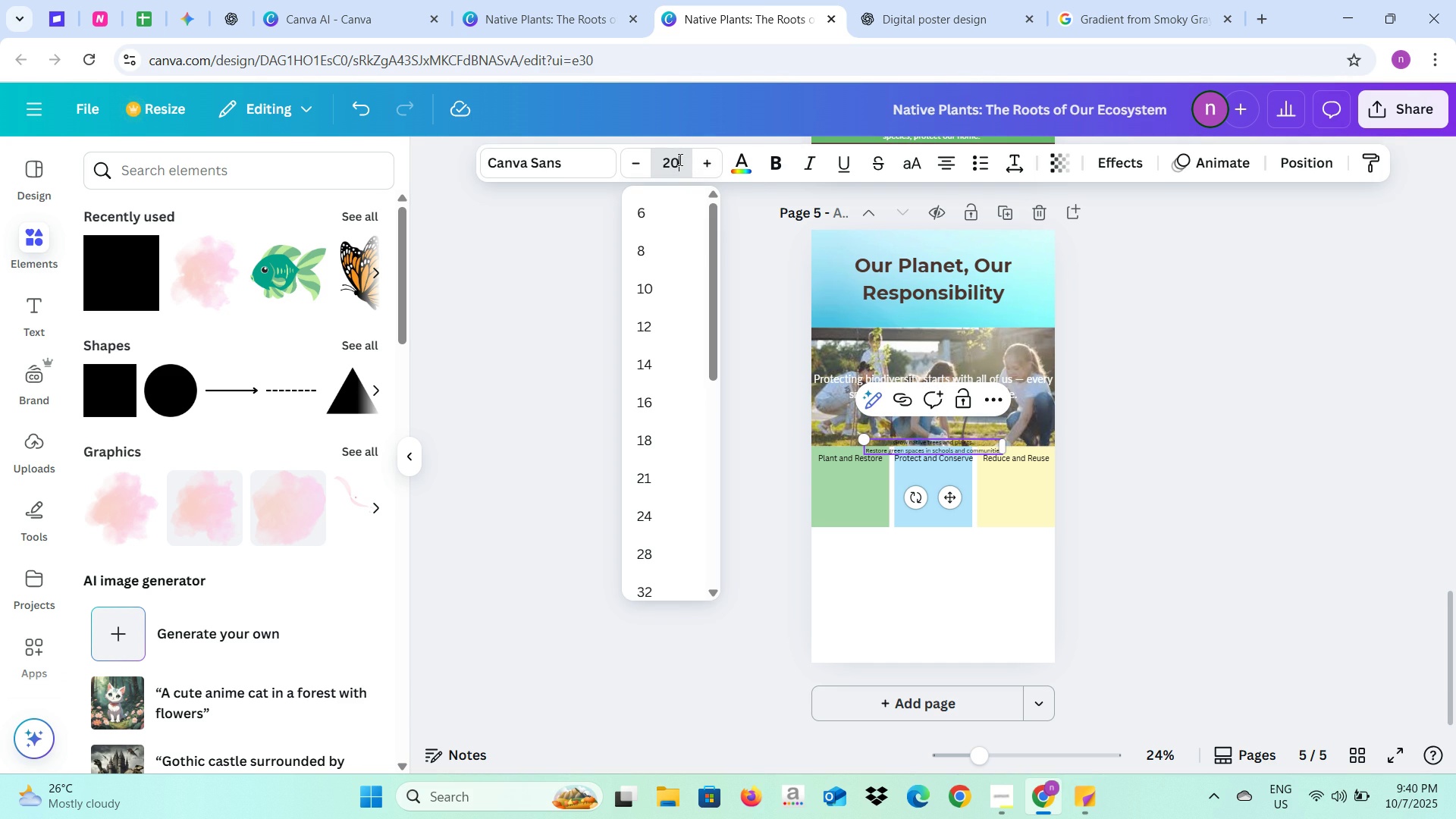 
key(Enter)
 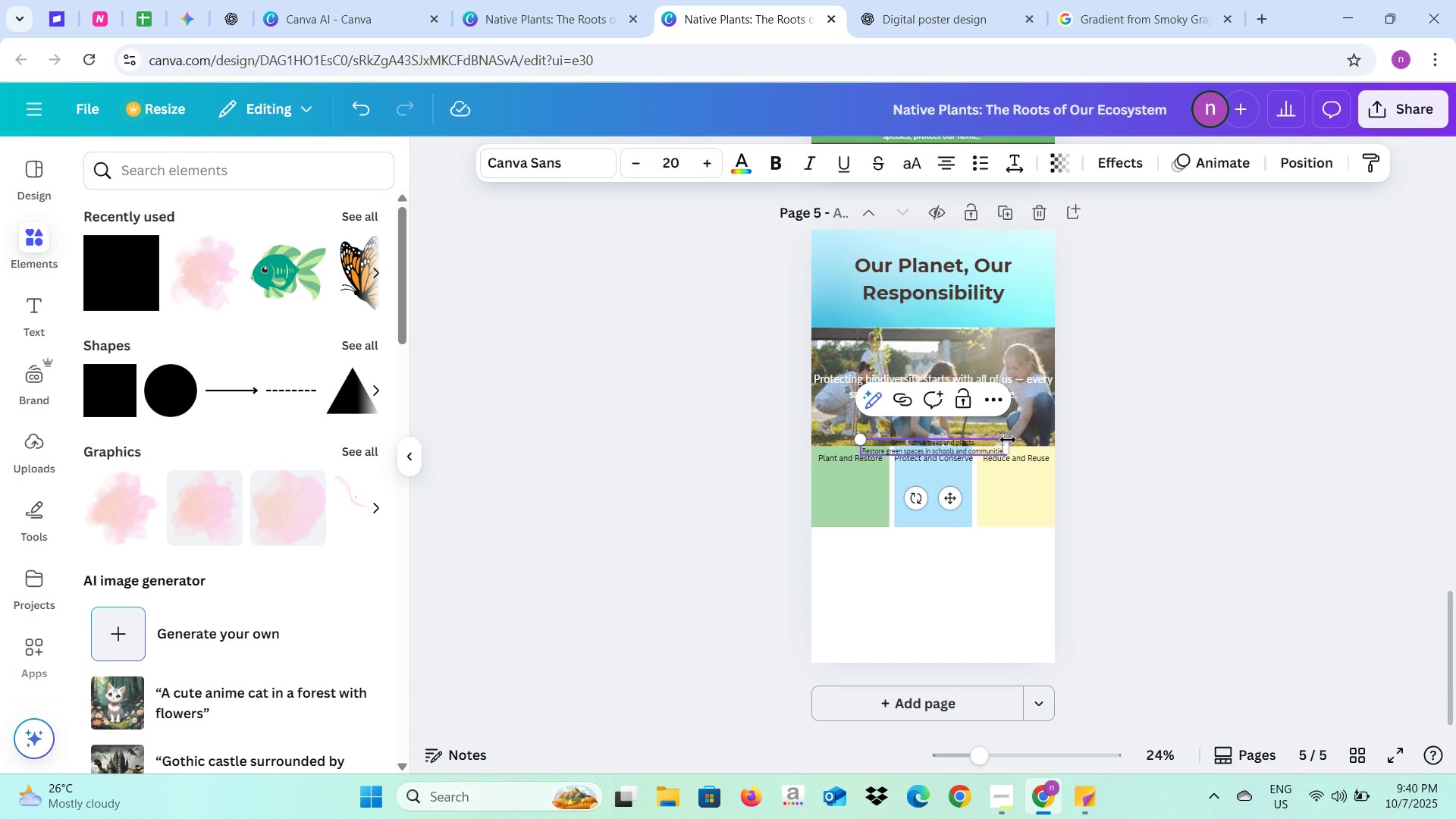 
left_click_drag(start_coordinate=[1008, 442], to_coordinate=[914, 457])
 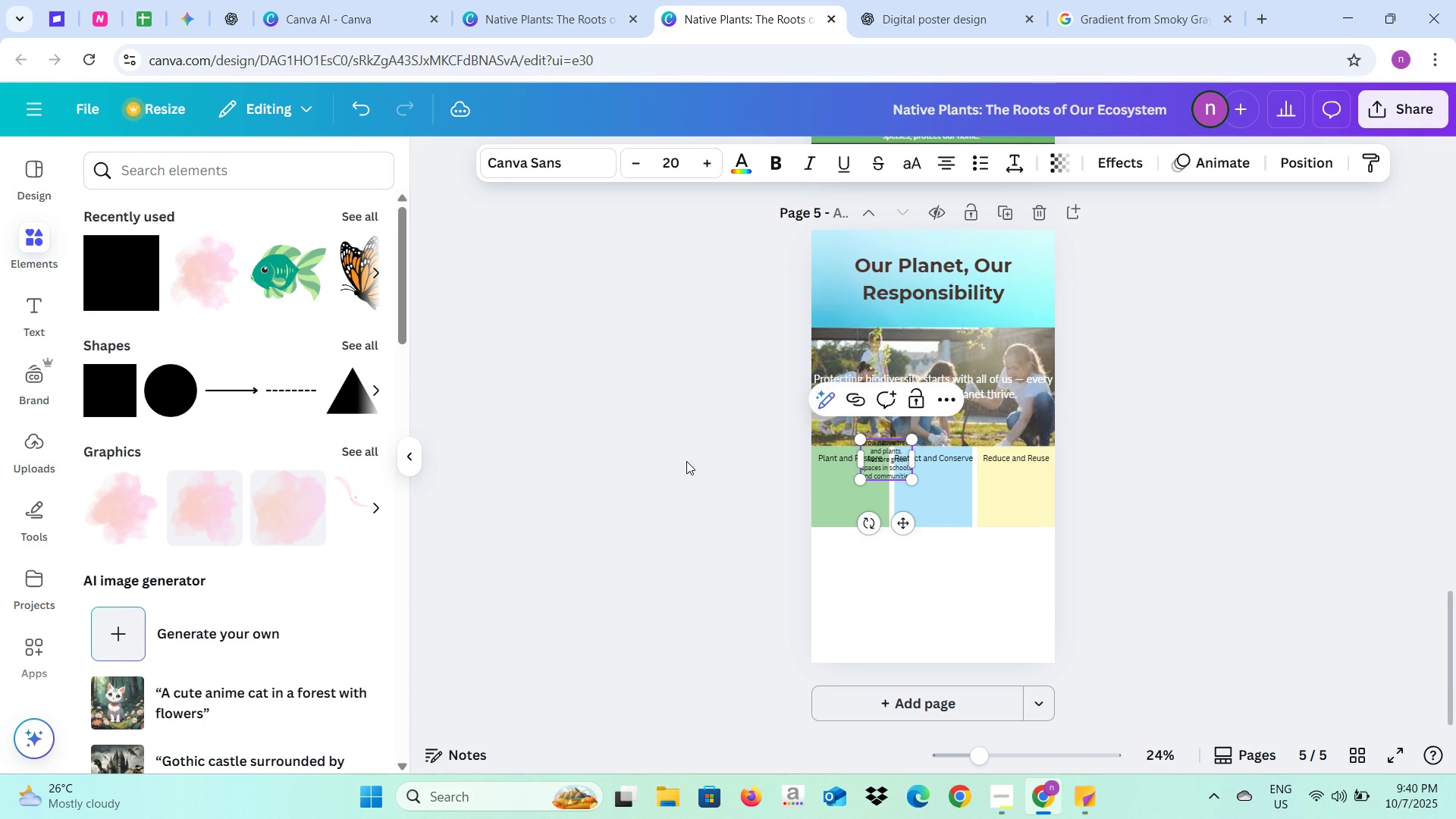 
left_click([686, 461])
 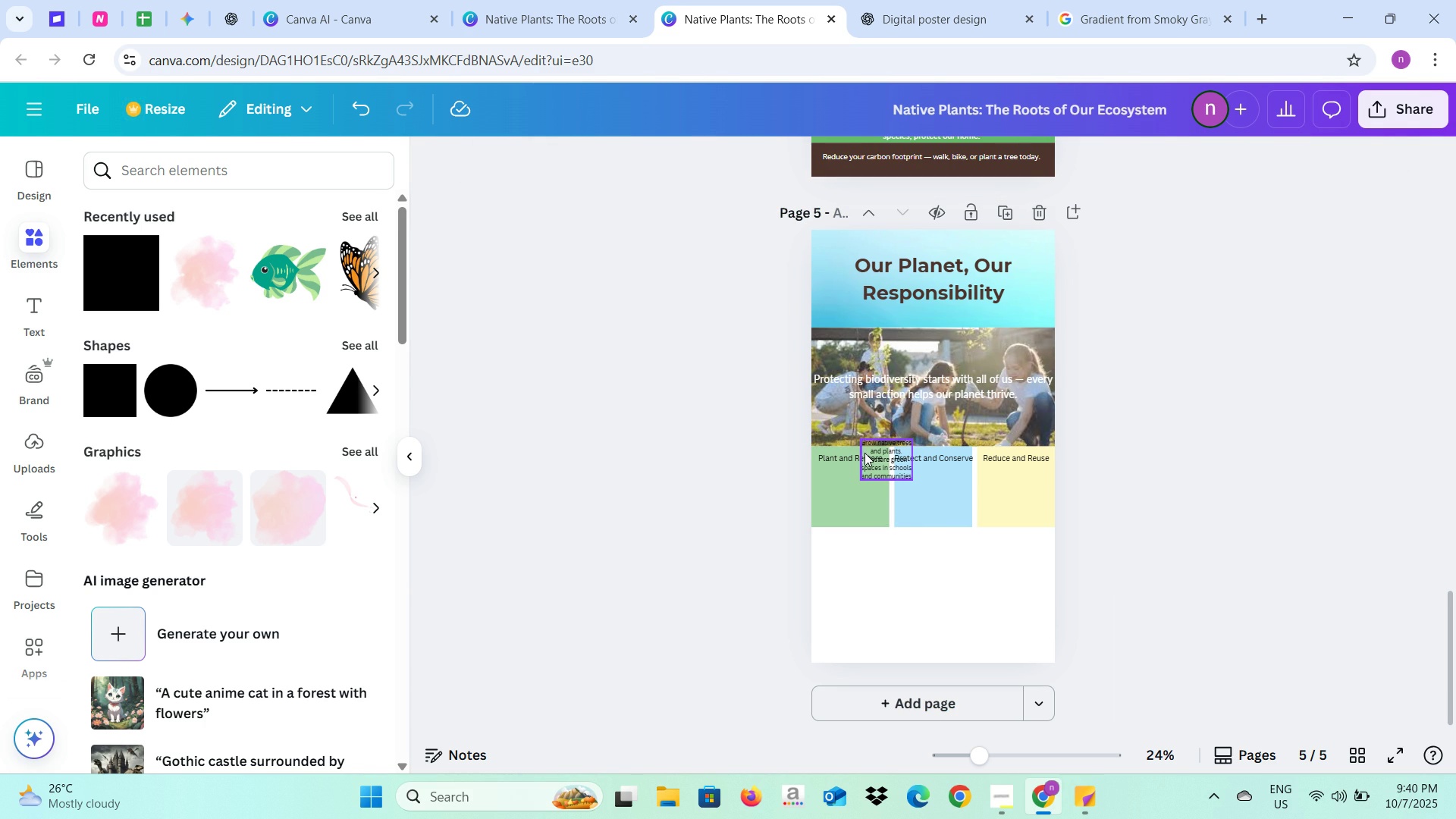 
left_click_drag(start_coordinate=[867, 455], to_coordinate=[830, 490])
 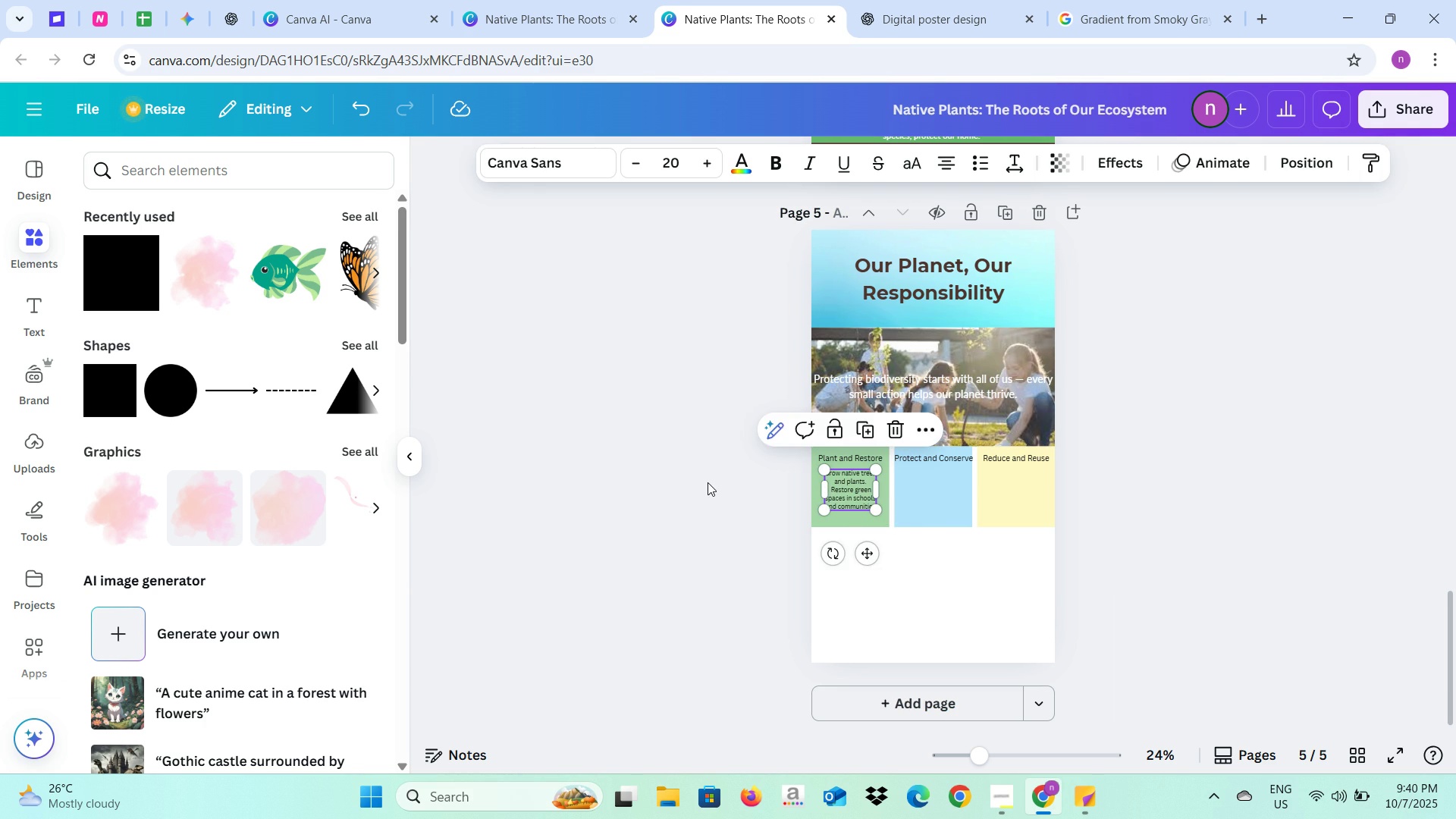 
left_click([708, 482])
 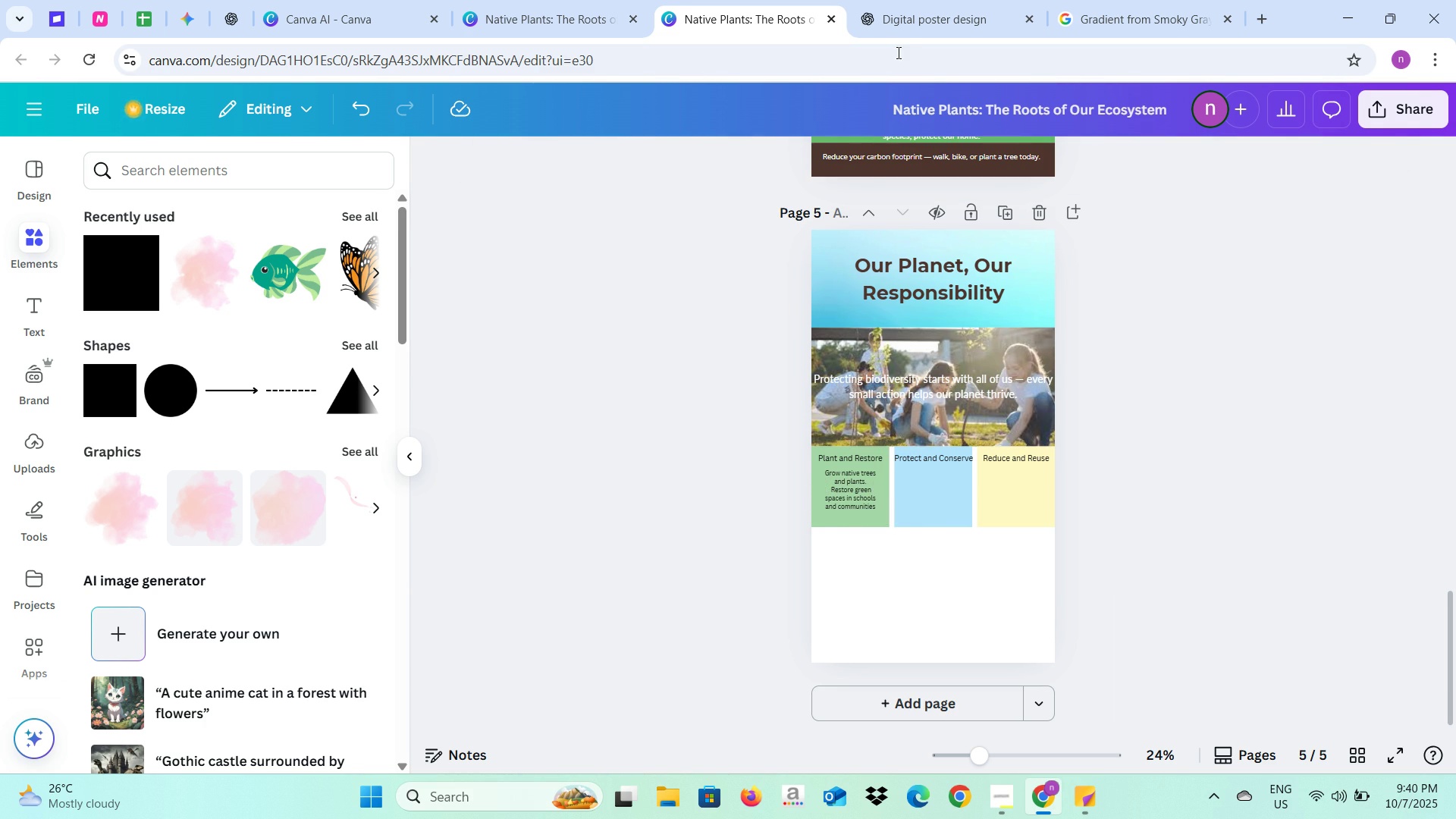 
left_click([915, 0])
 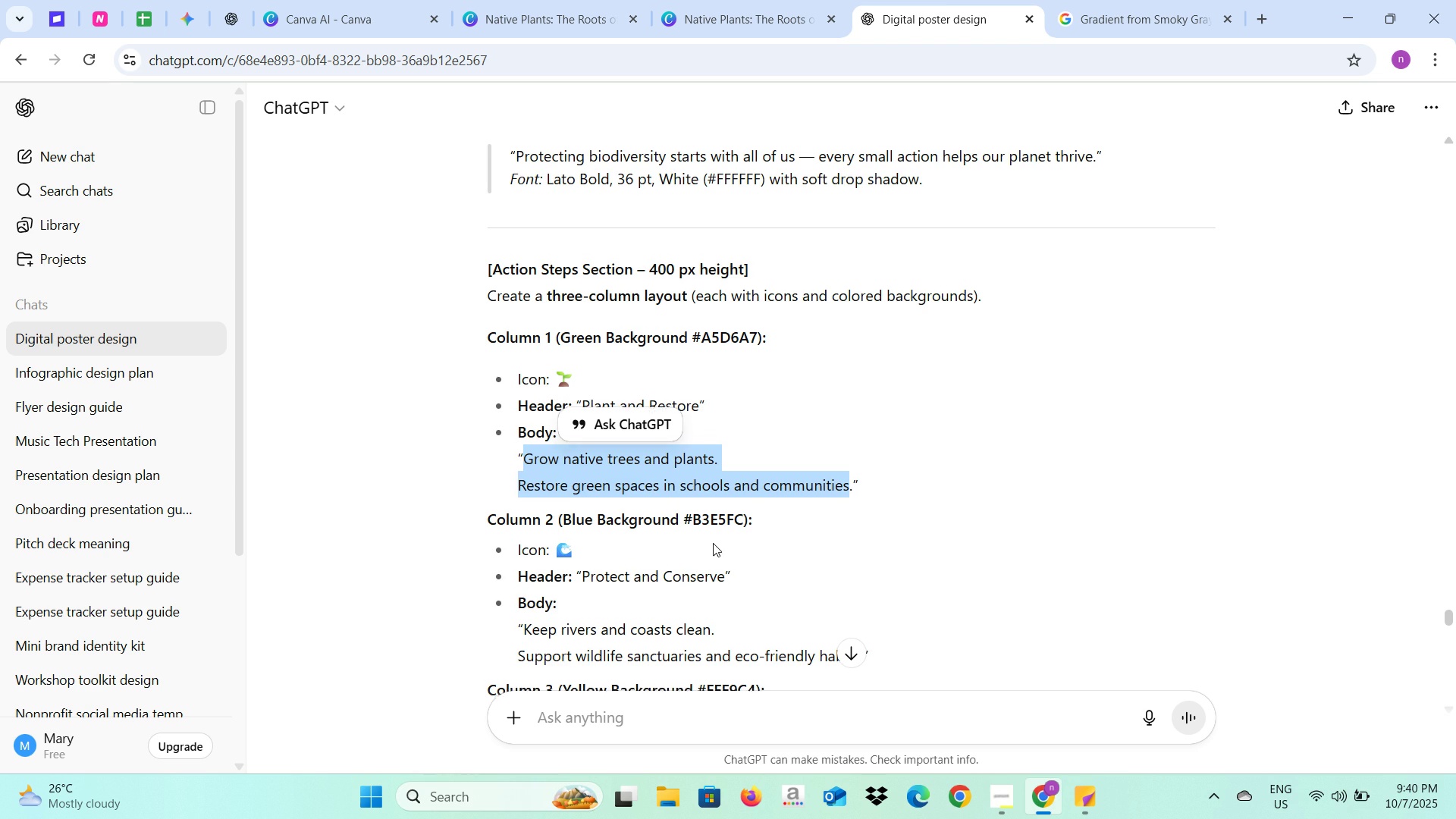 
scroll: coordinate [713, 543], scroll_direction: down, amount: 1.0
 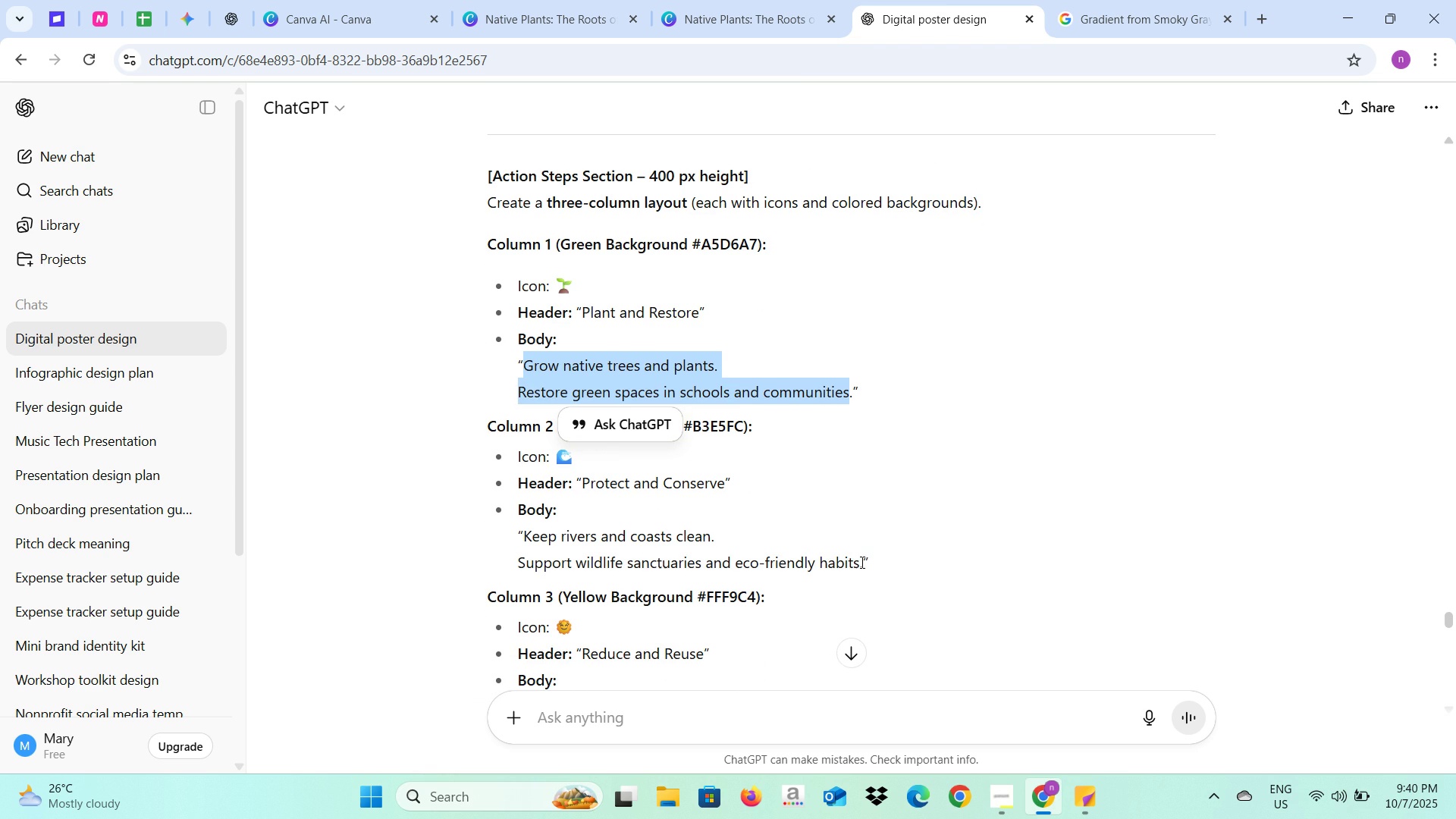 
left_click_drag(start_coordinate=[861, 562], to_coordinate=[525, 539])
 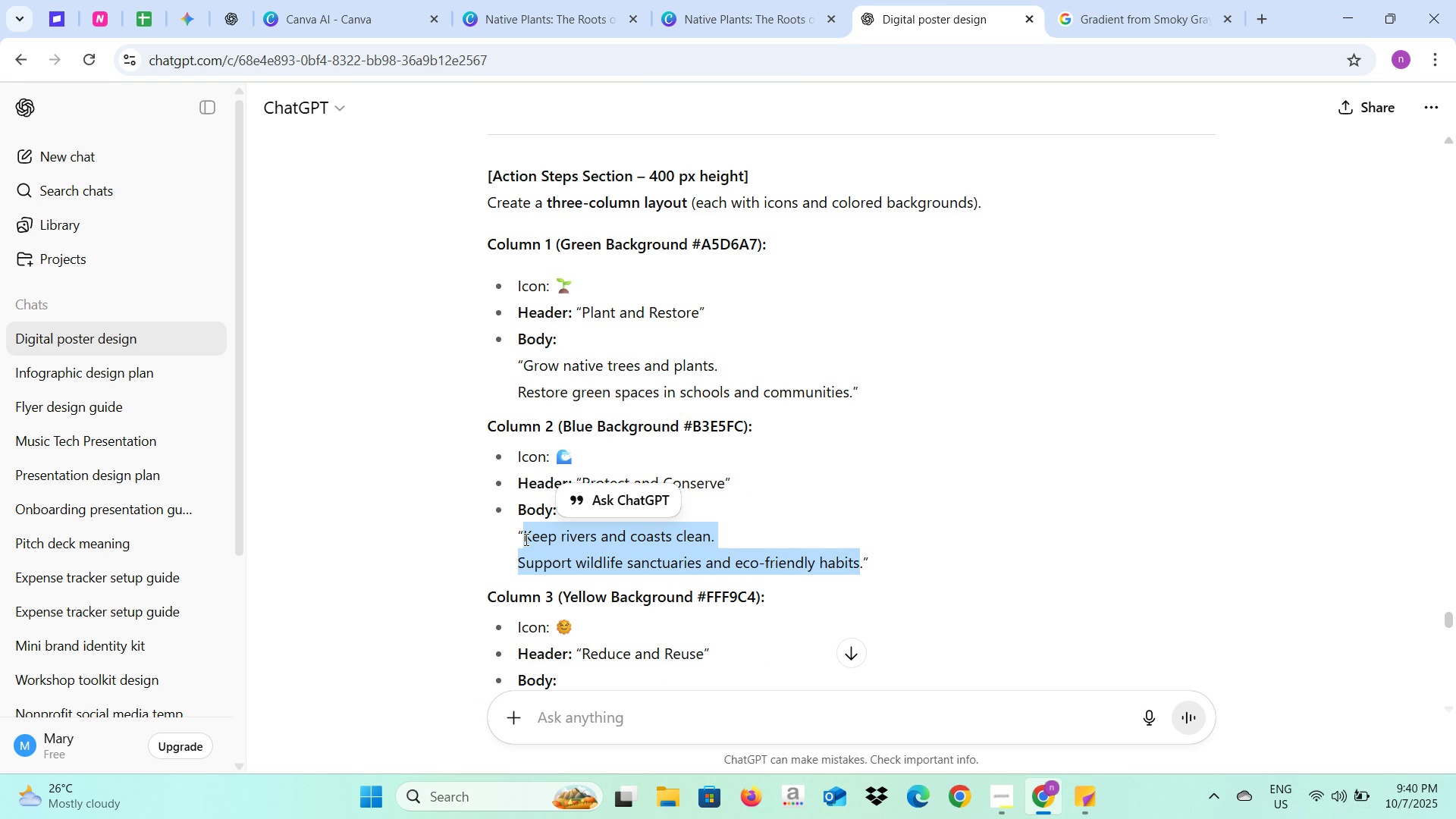 
key(Control+C)
 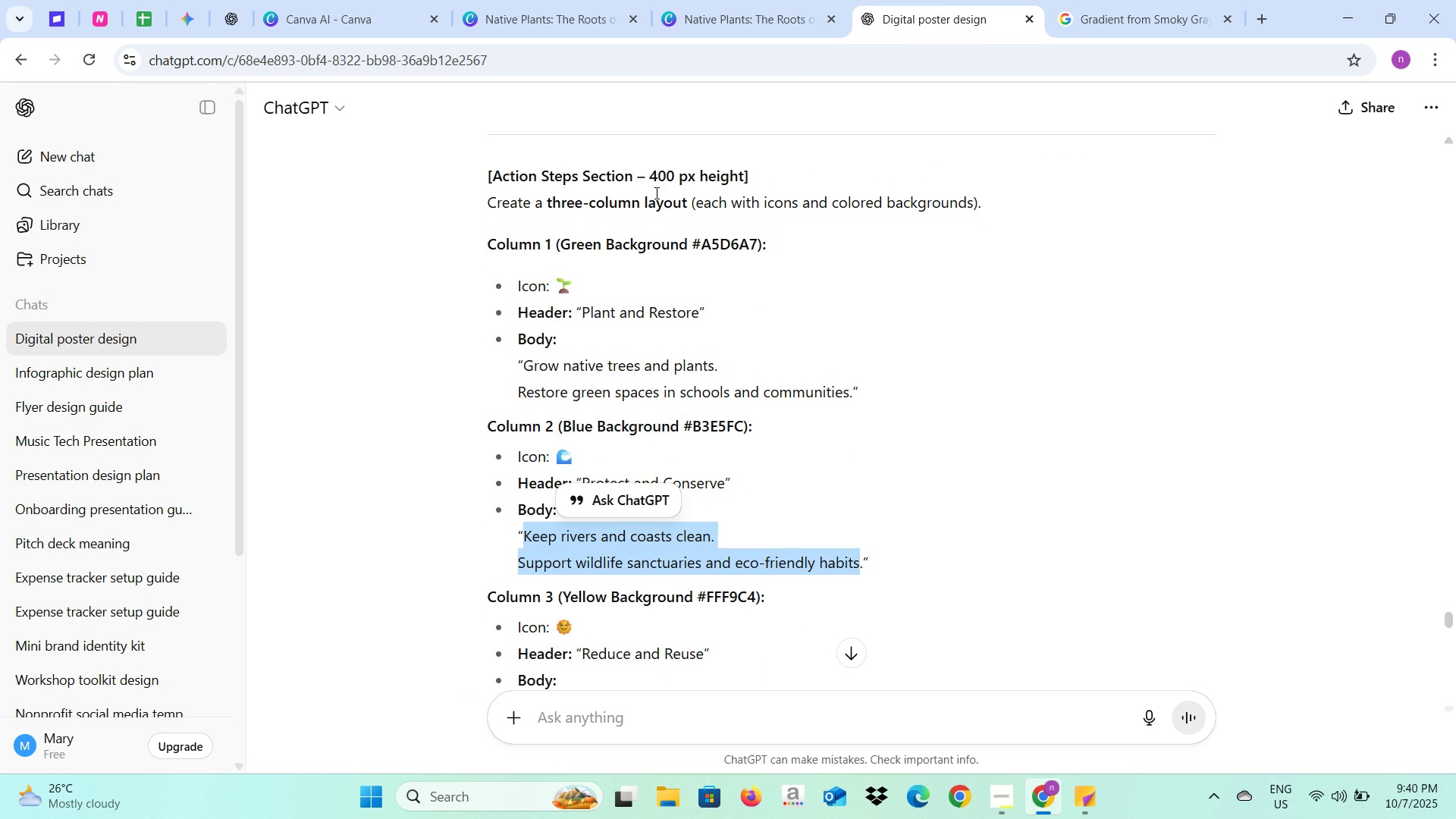 
key(Control+C)
 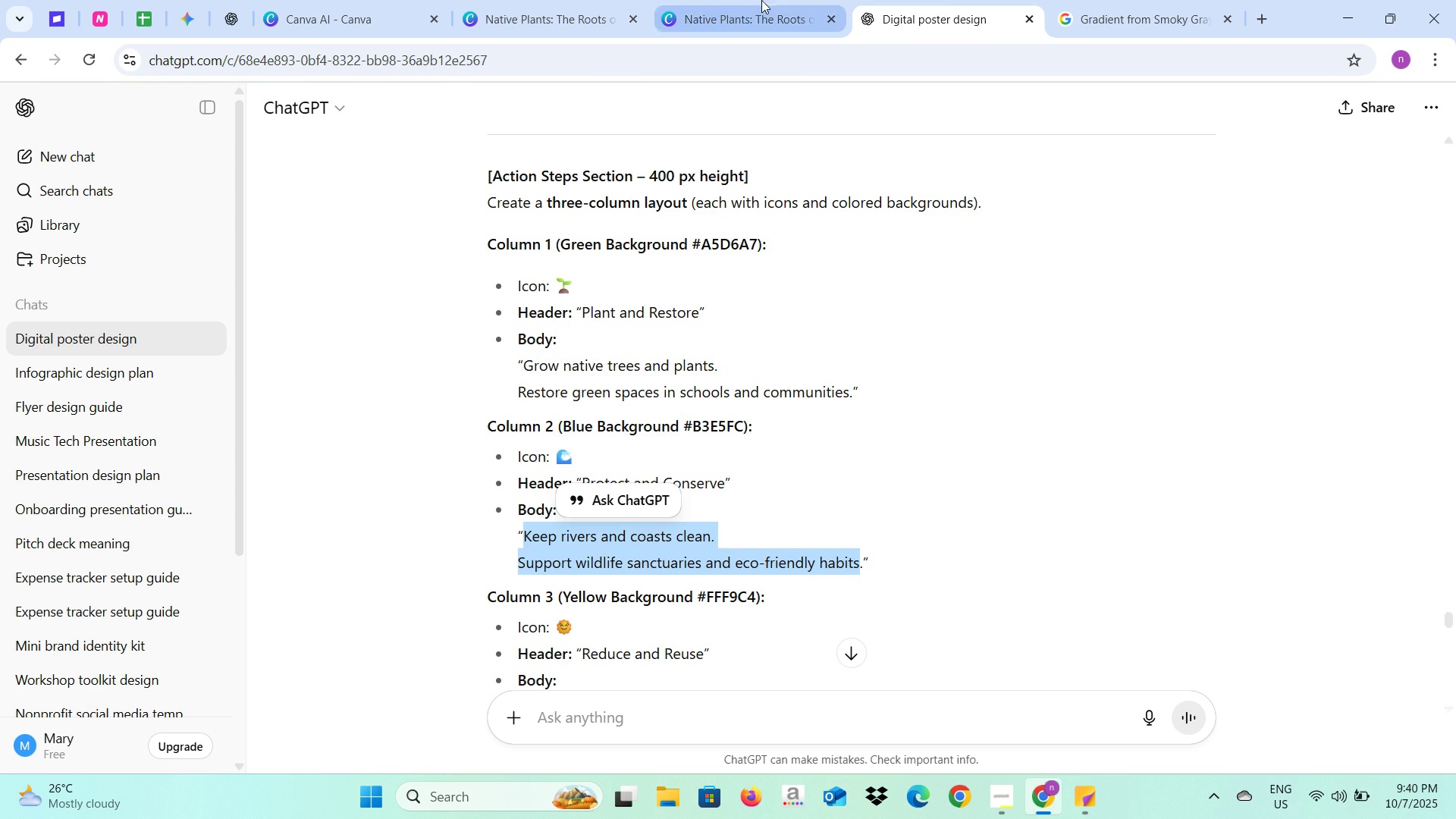 
left_click([761, 0])
 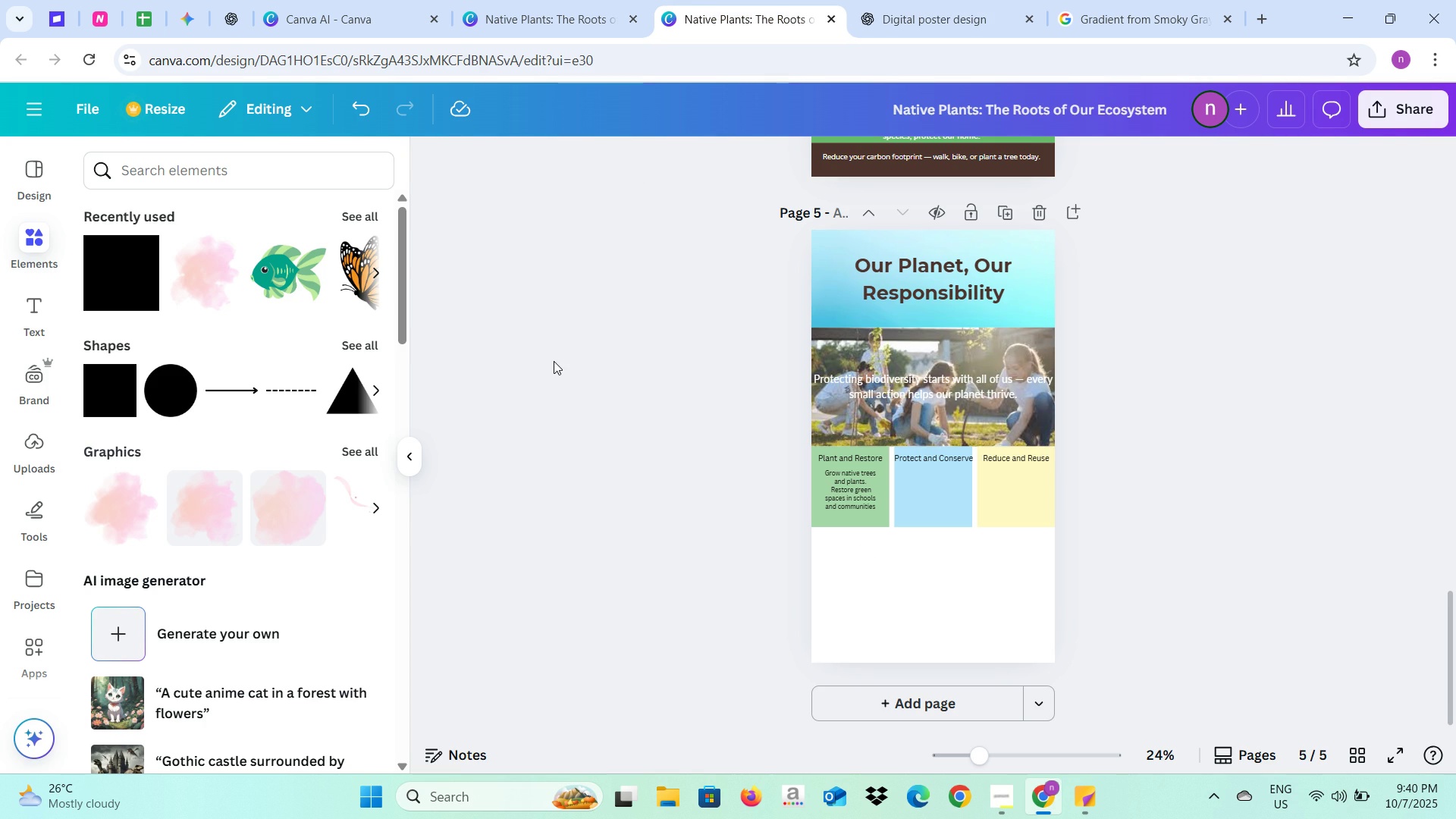 
double_click([554, 361])
 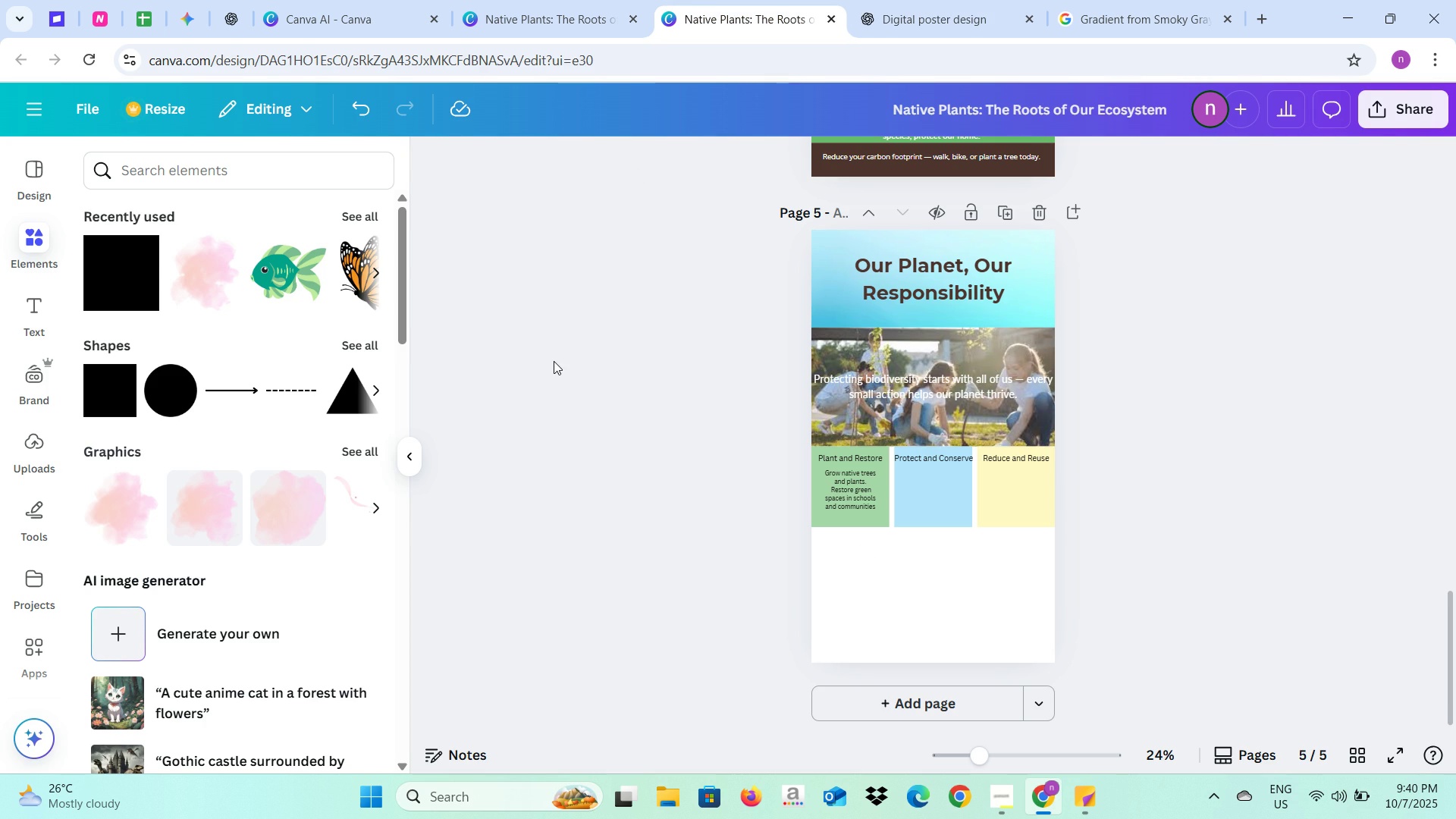 
key(Control+V)
 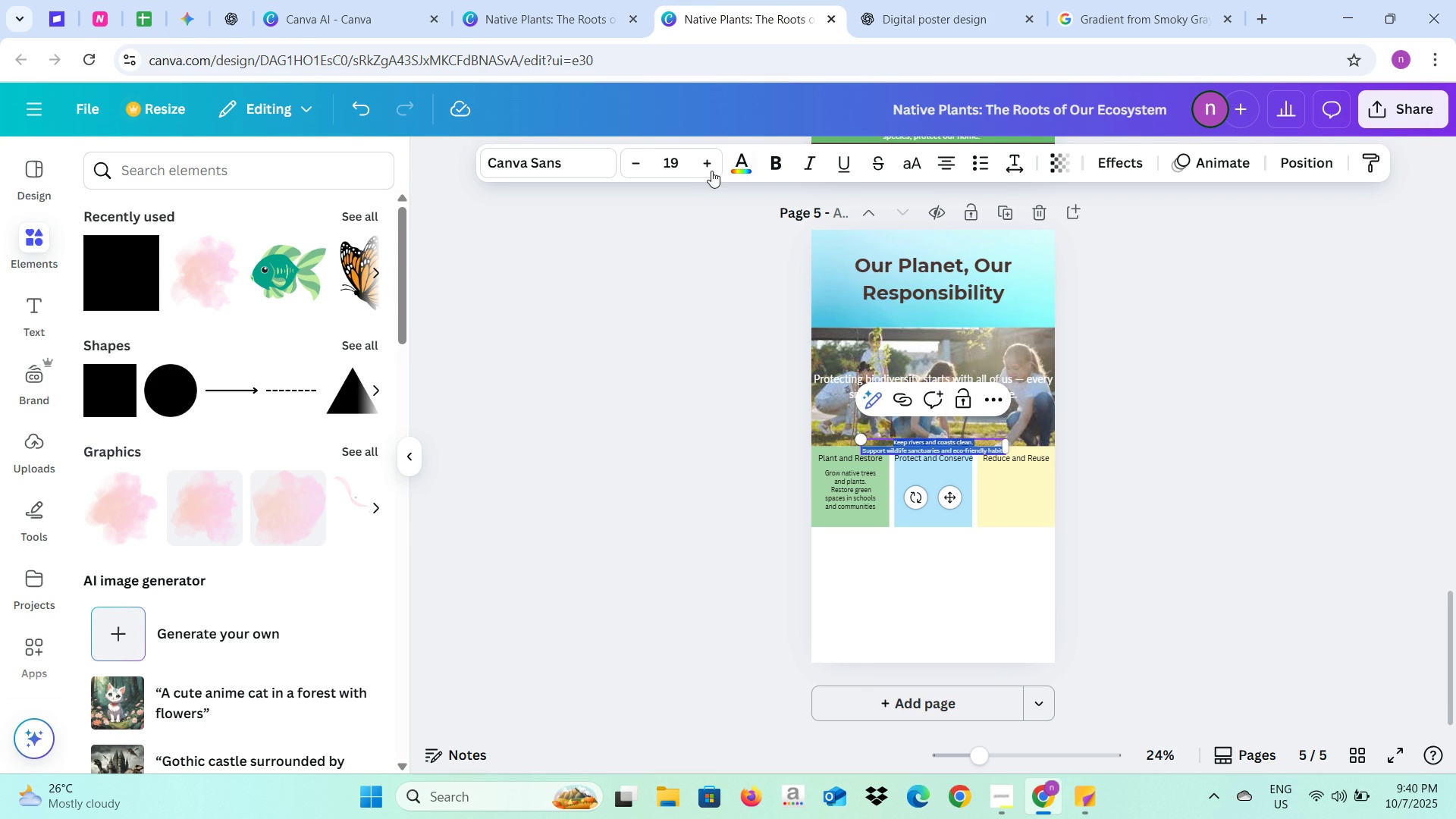 
left_click([676, 162])
 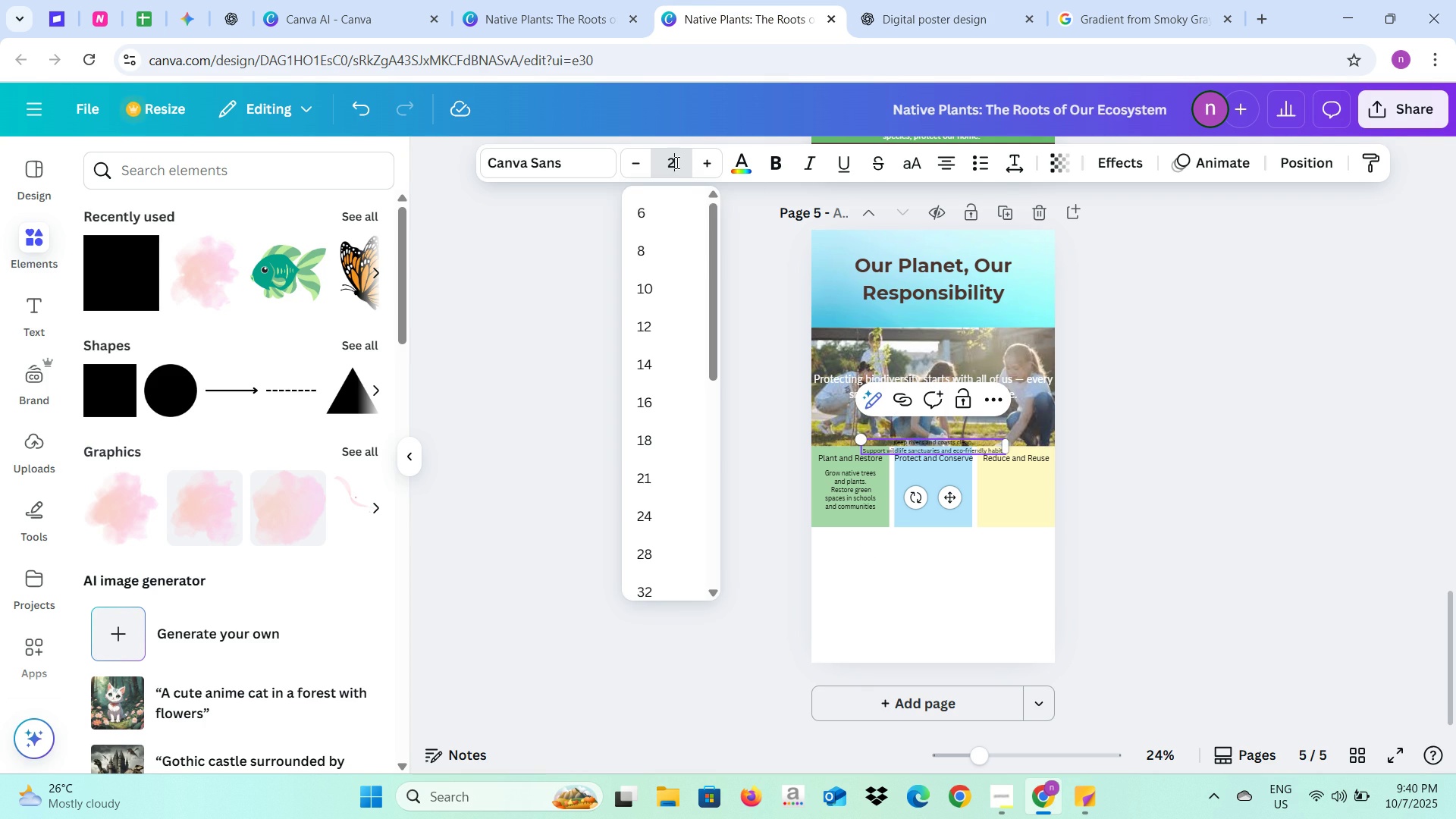 
type(20)
 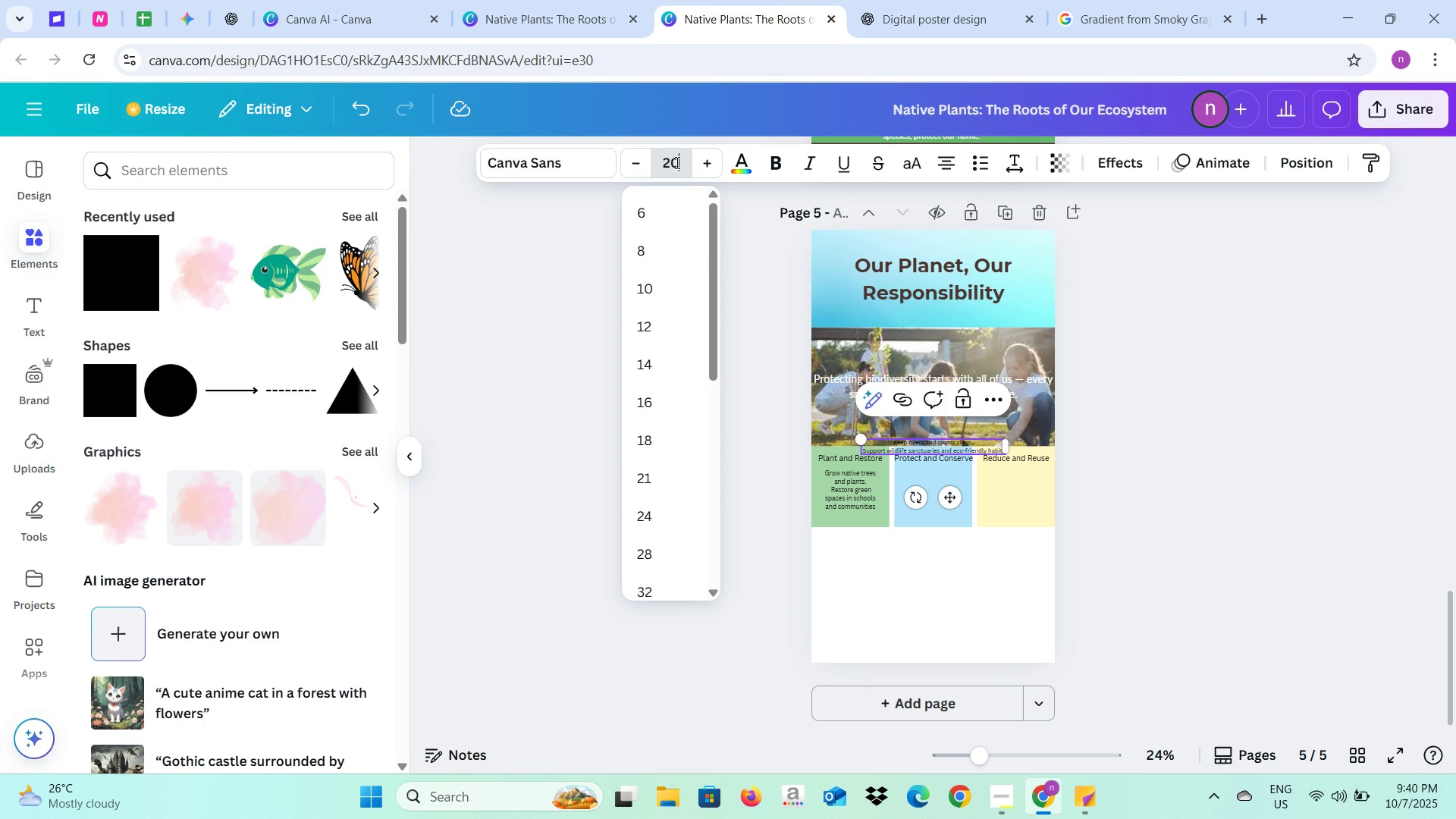 
key(Enter)
 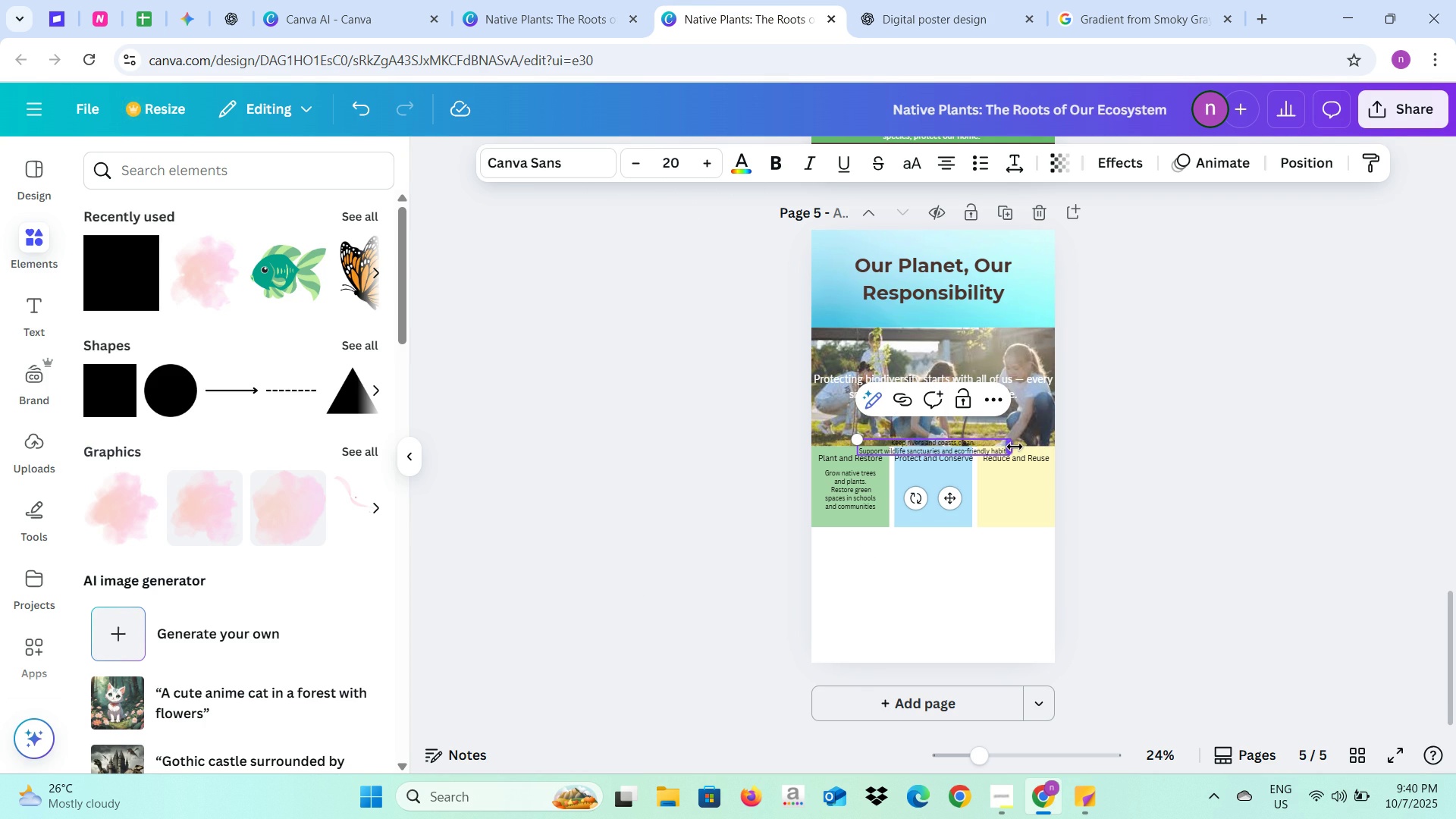 
left_click_drag(start_coordinate=[1012, 447], to_coordinate=[924, 453])
 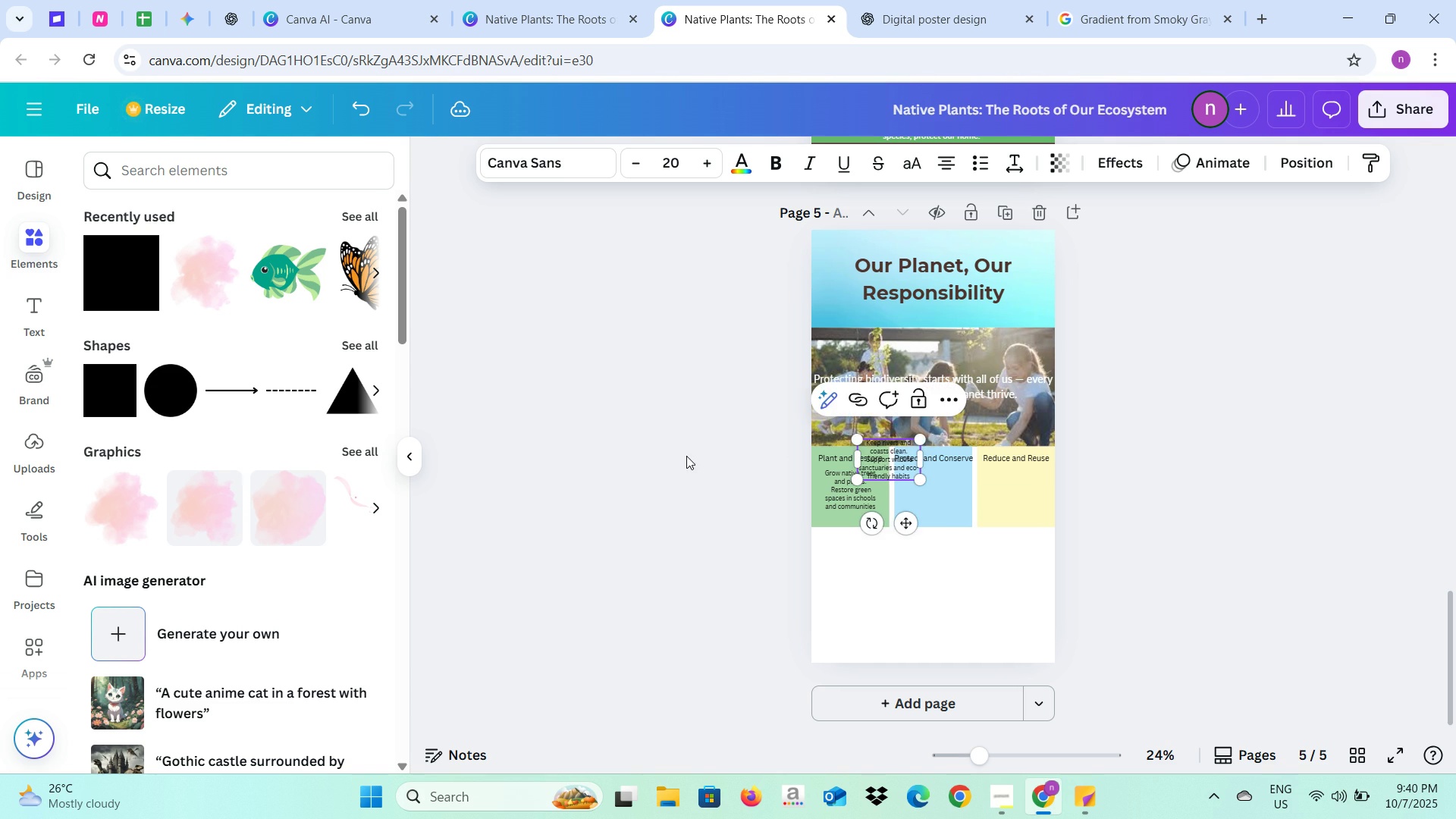 
left_click([686, 456])
 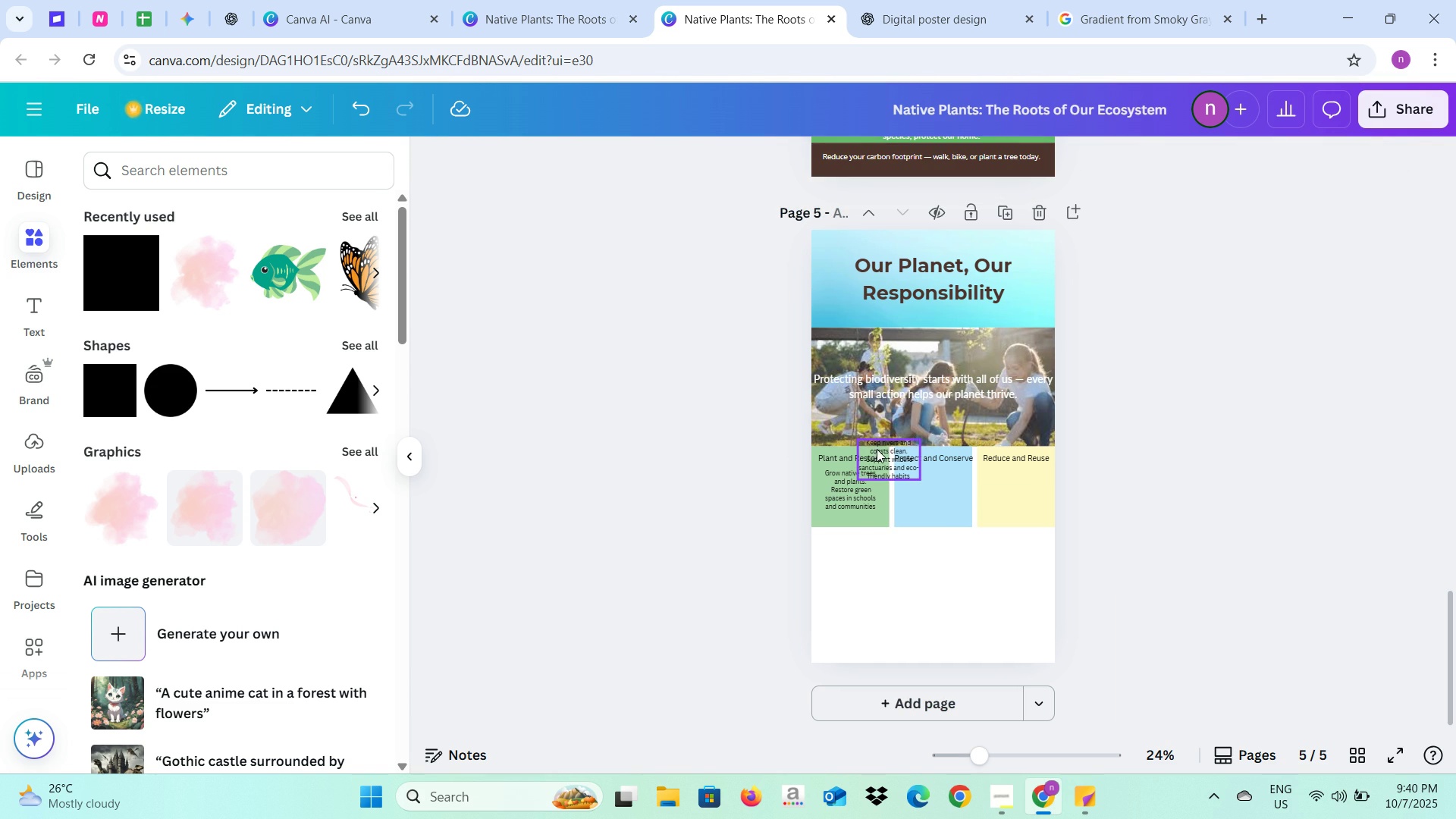 
left_click([877, 449])
 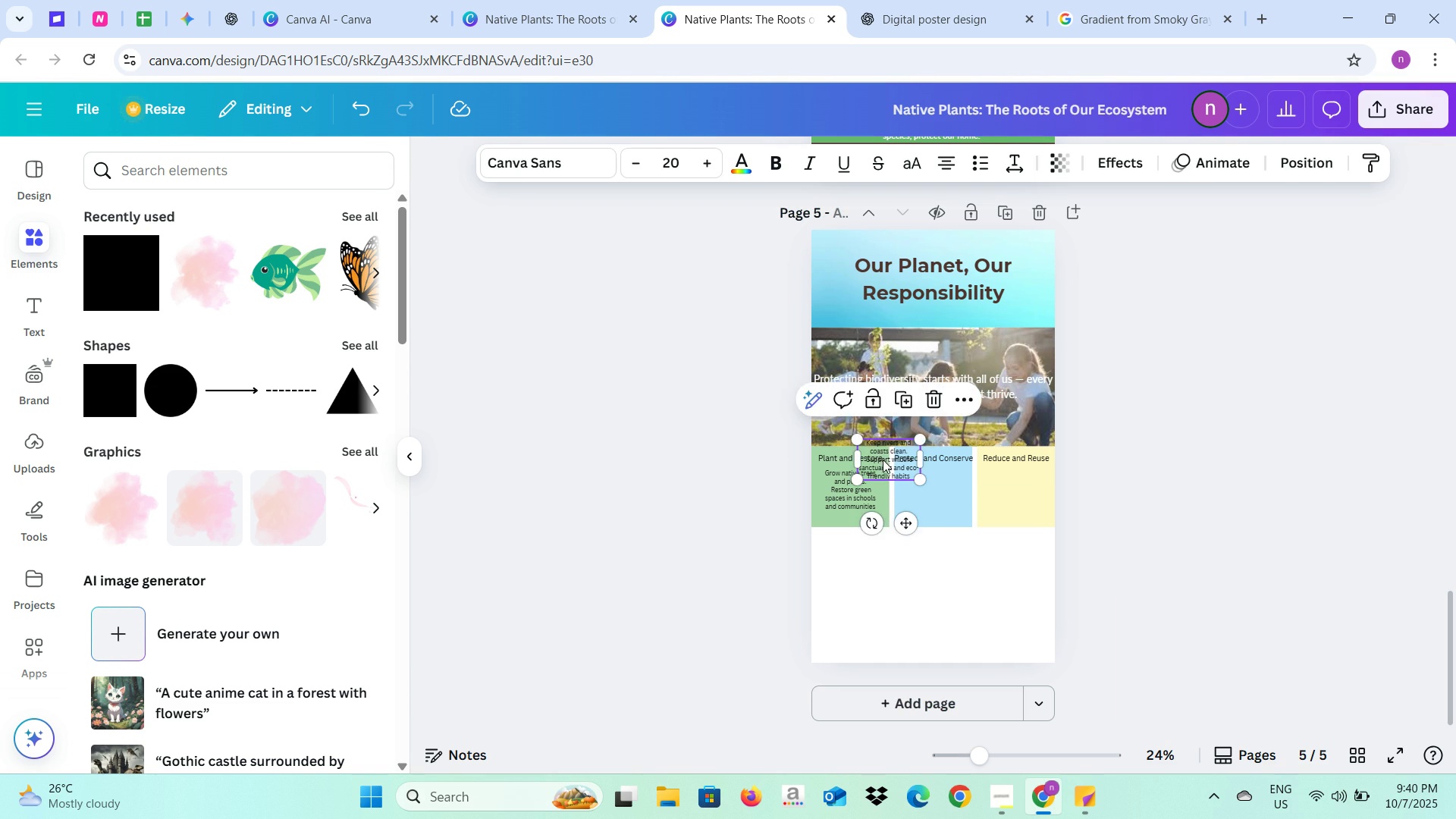 
left_click_drag(start_coordinate=[882, 459], to_coordinate=[922, 492])
 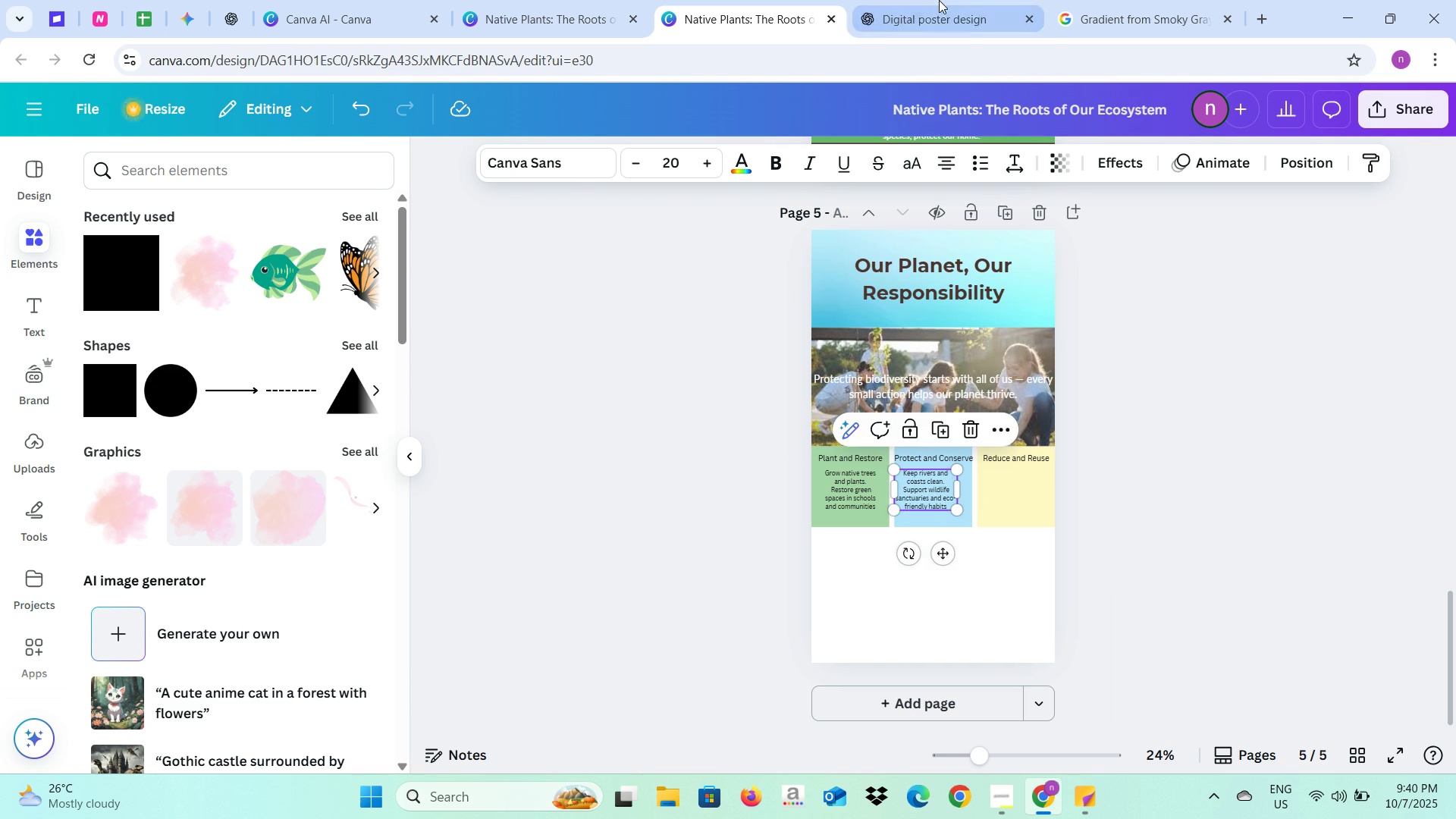 
left_click([939, 0])
 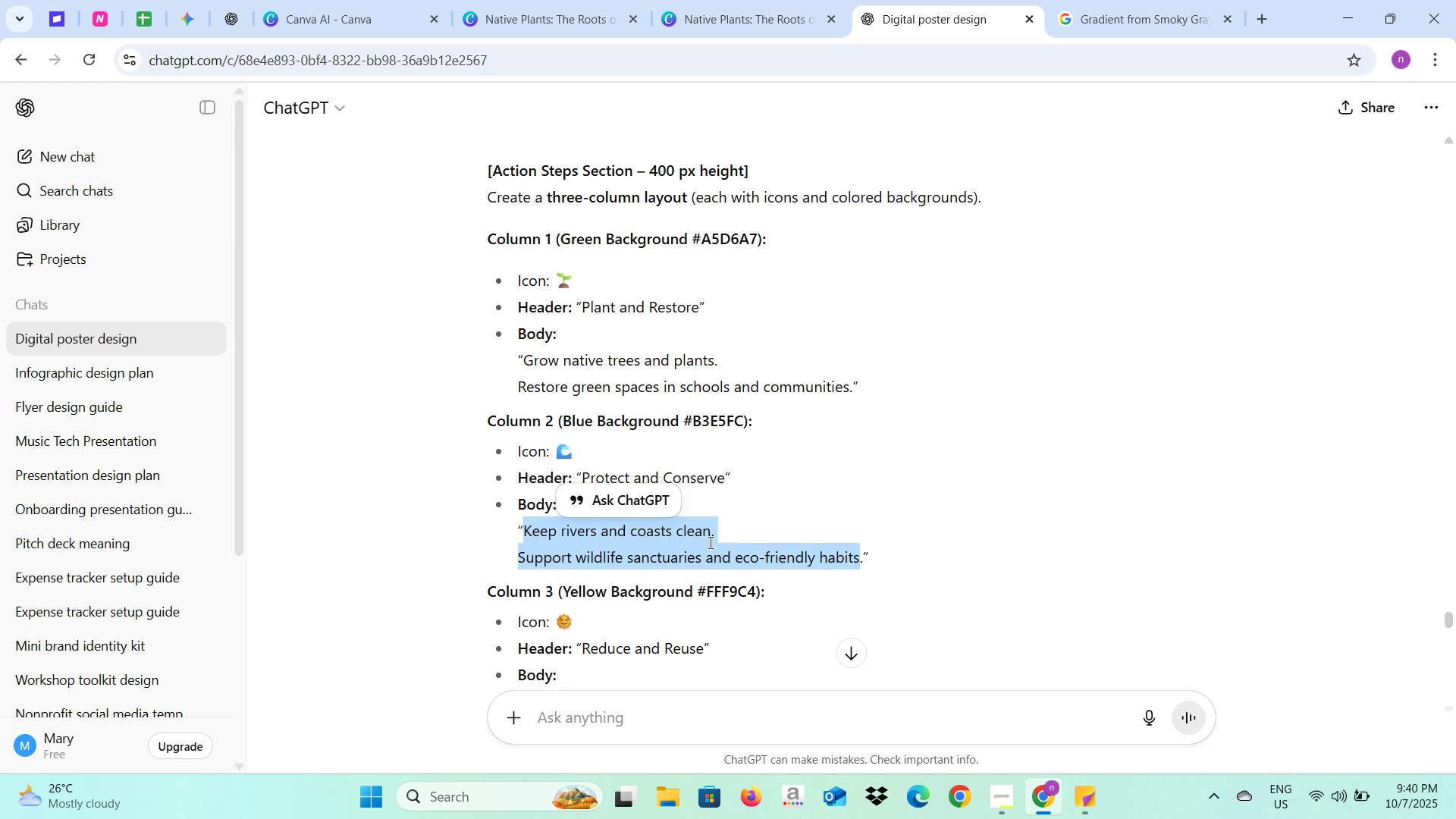 
scroll: coordinate [1019, 600], scroll_direction: down, amount: 2.0
 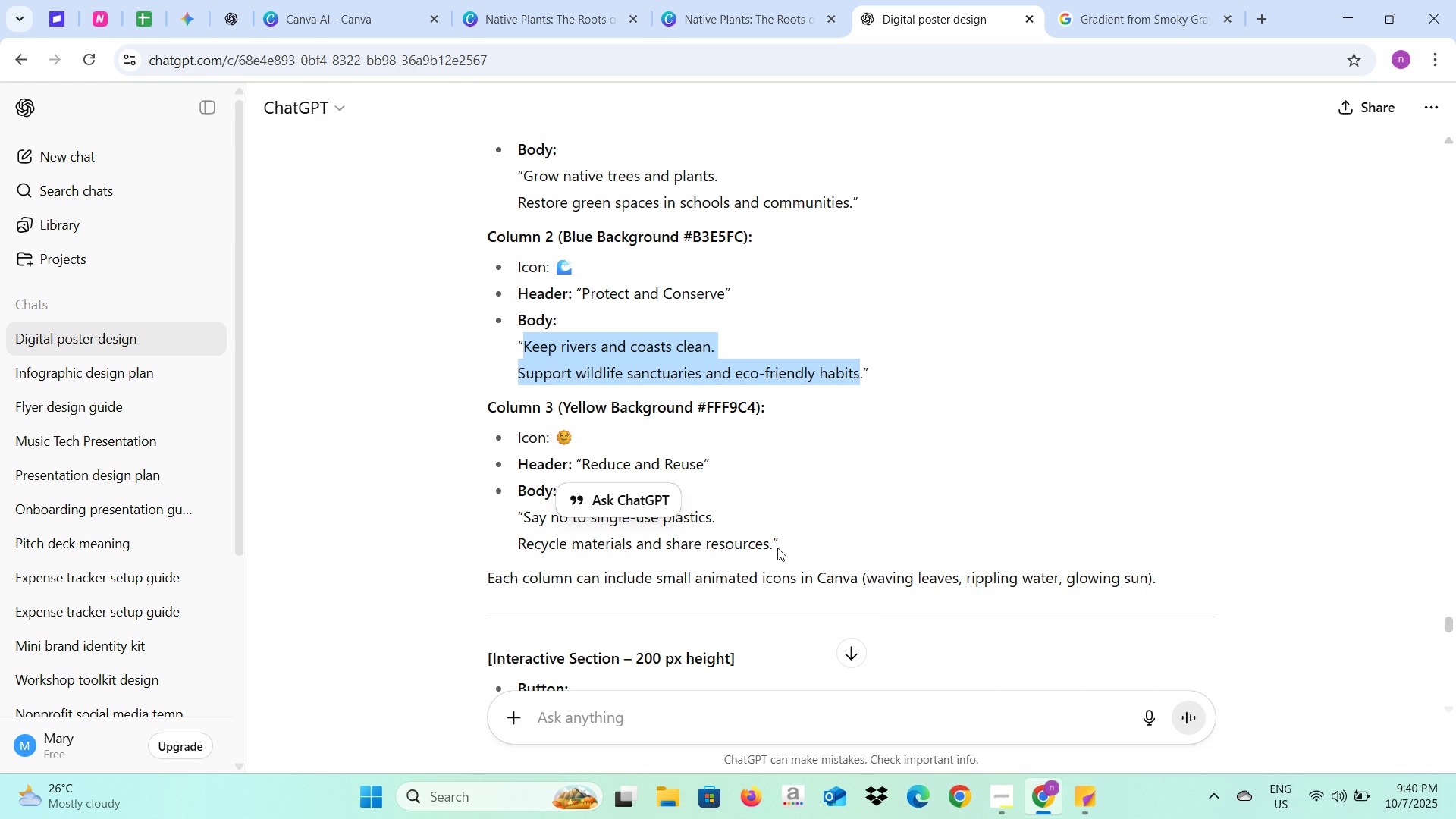 
left_click_drag(start_coordinate=[771, 545], to_coordinate=[526, 523])
 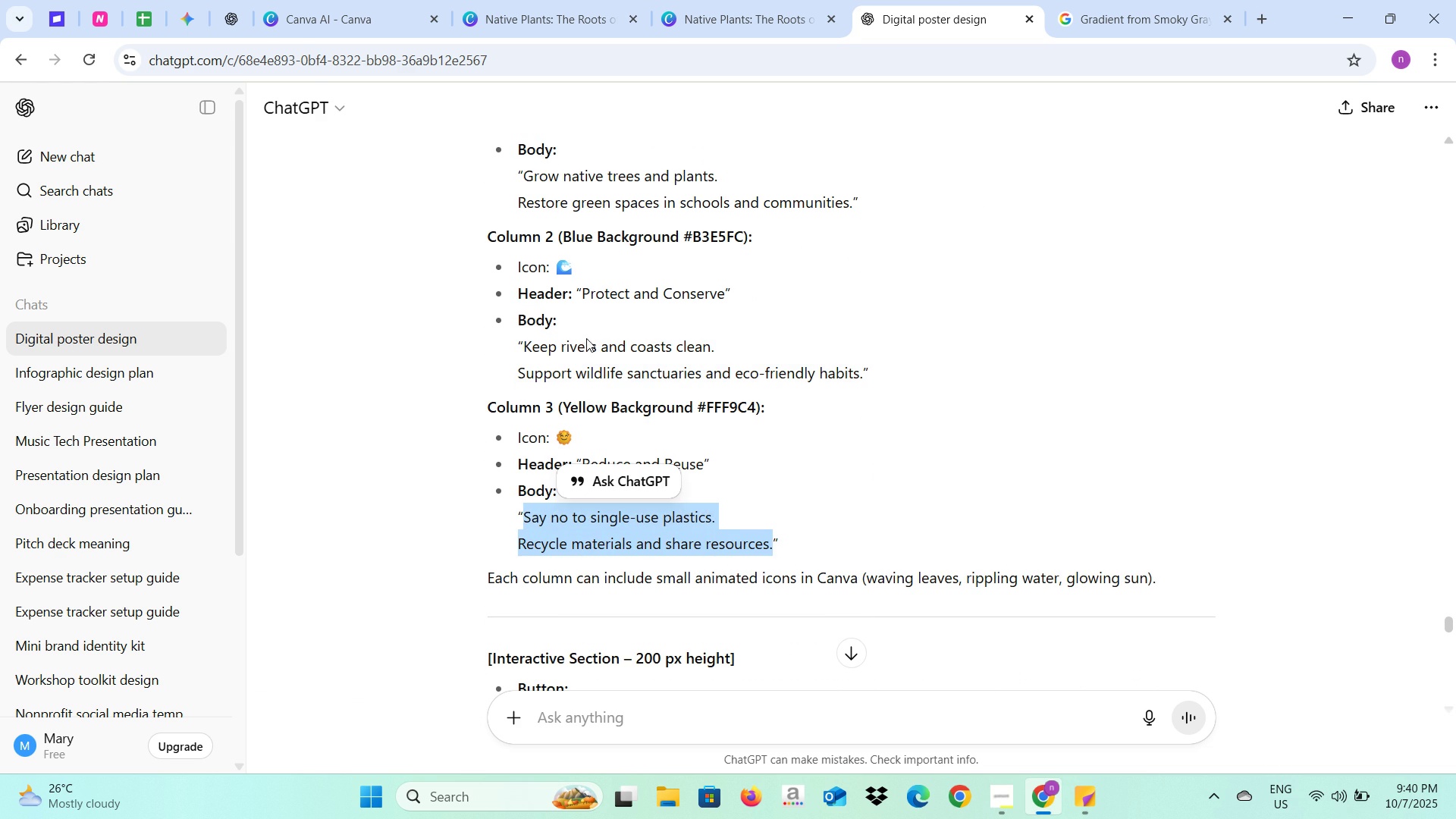 
key(Control+C)
 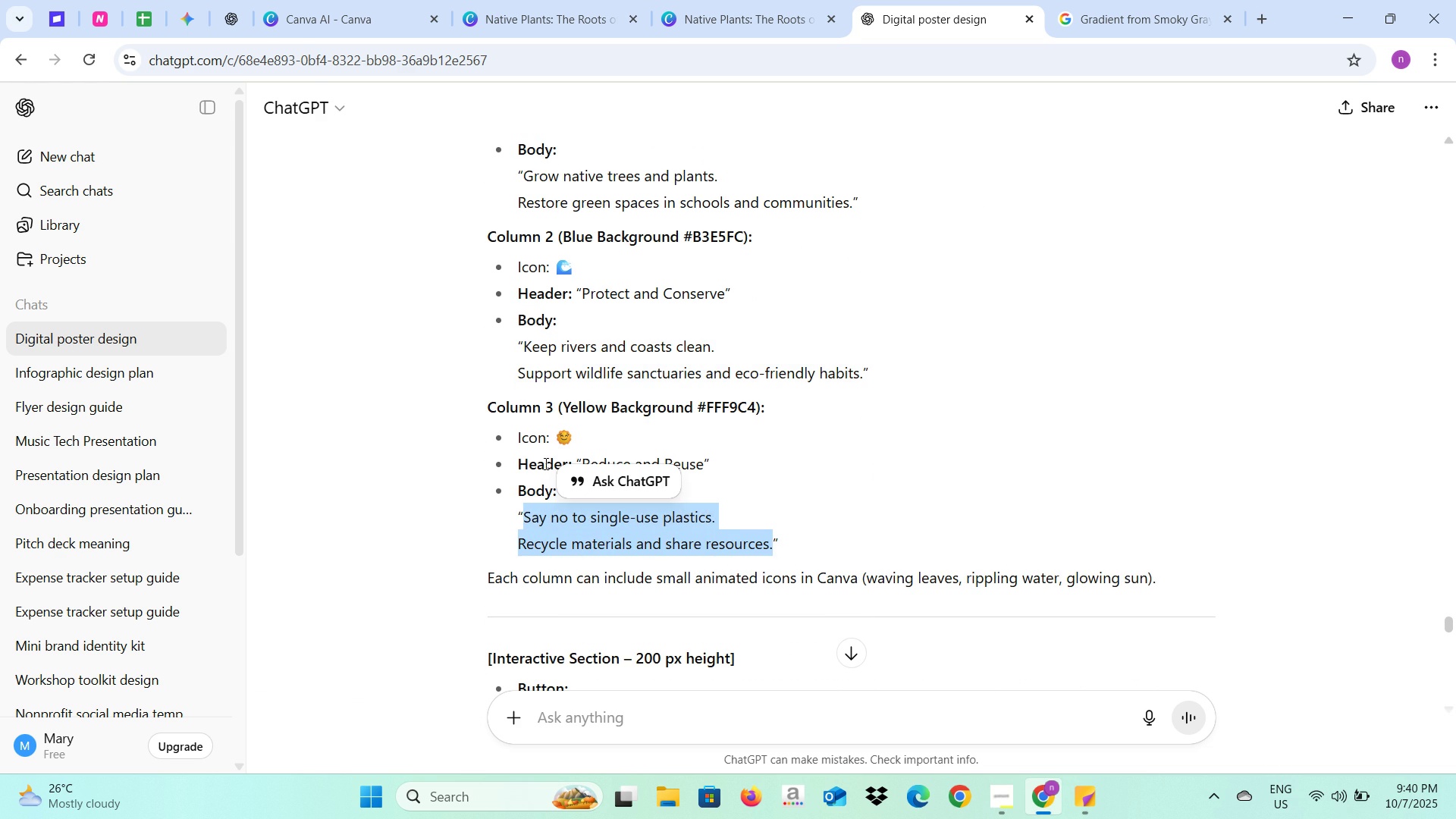 
key(Control+C)
 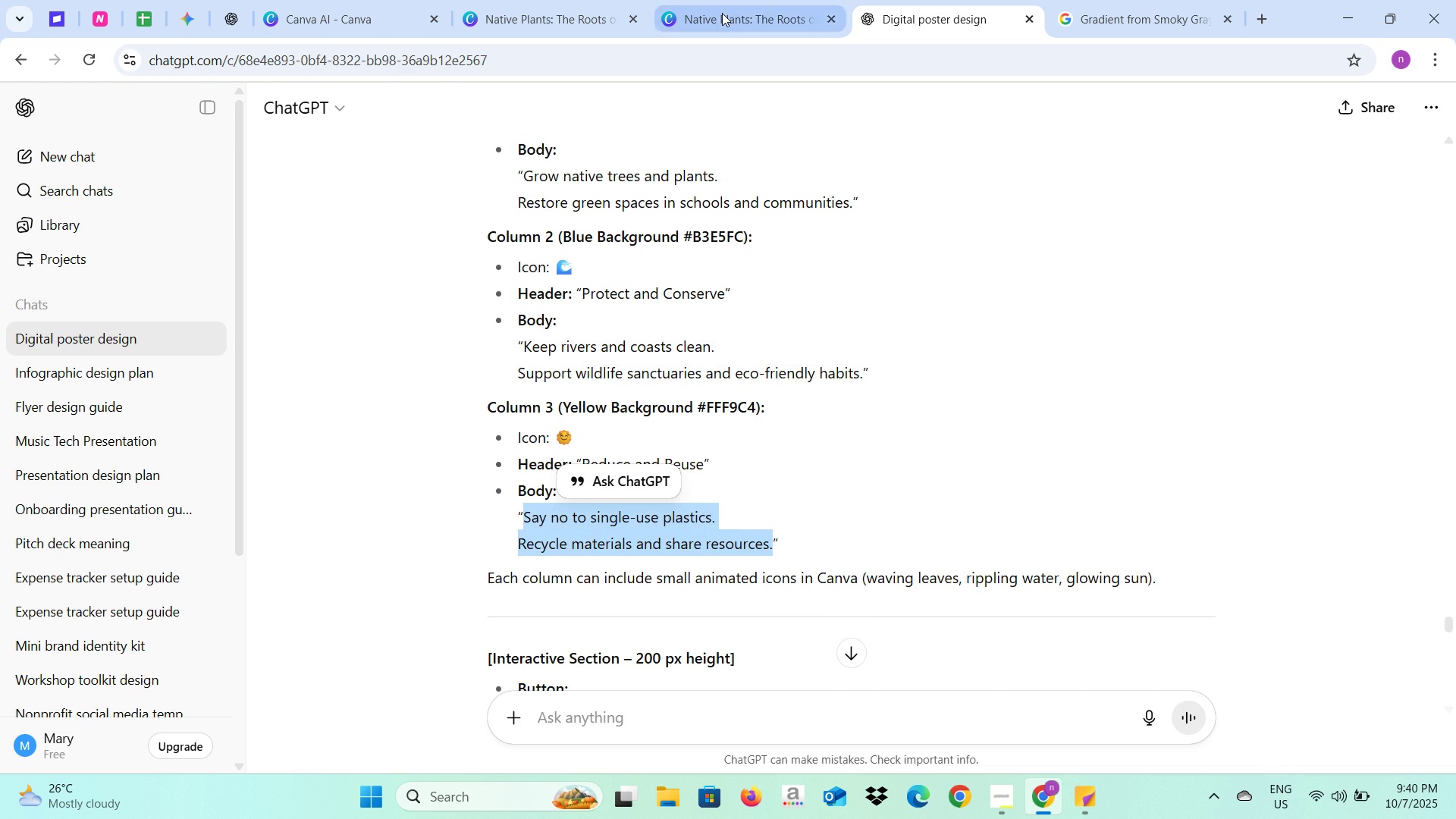 
left_click([721, 0])
 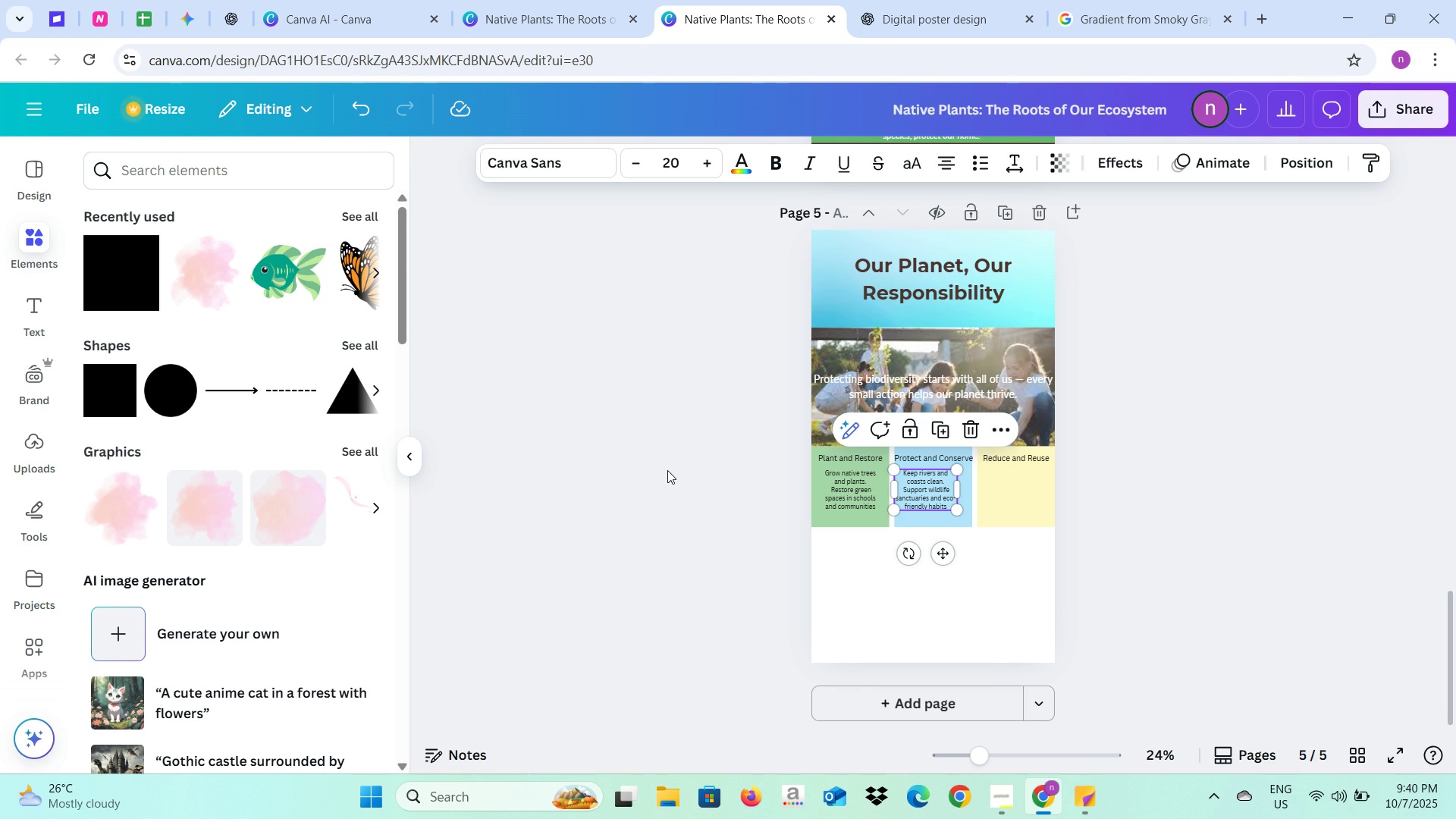 
left_click([667, 470])
 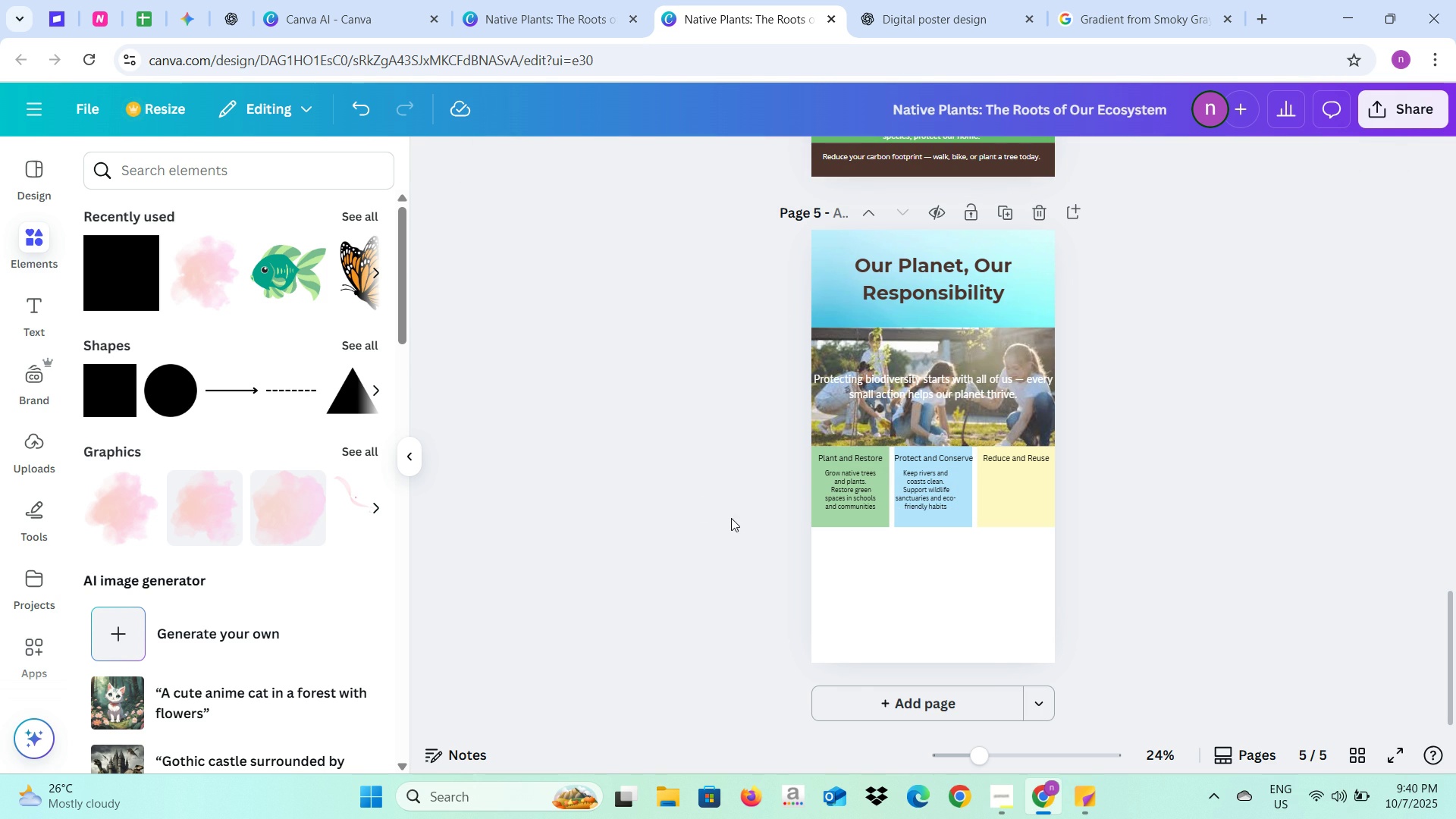 
key(Control+V)
 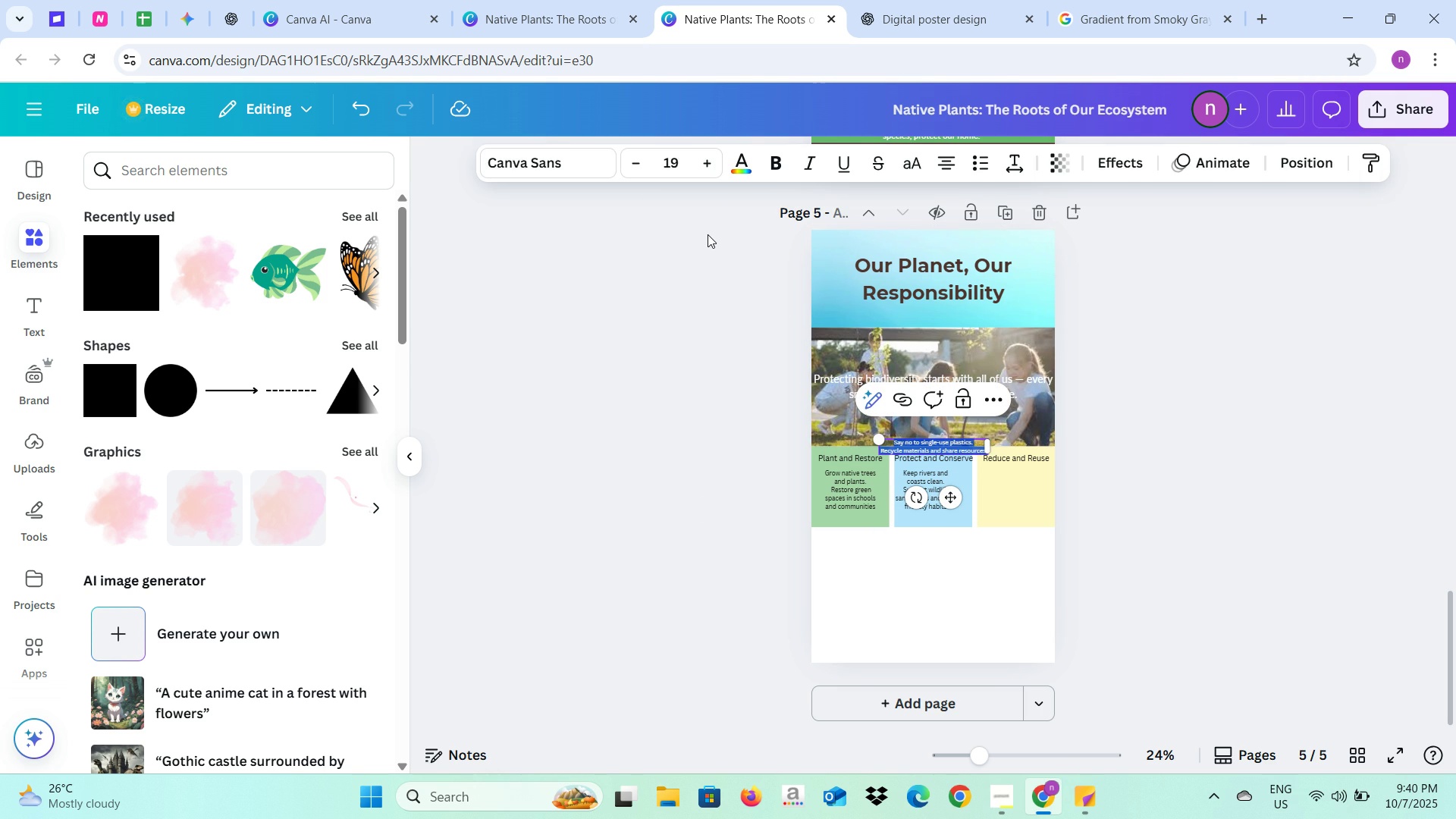 
left_click([682, 162])
 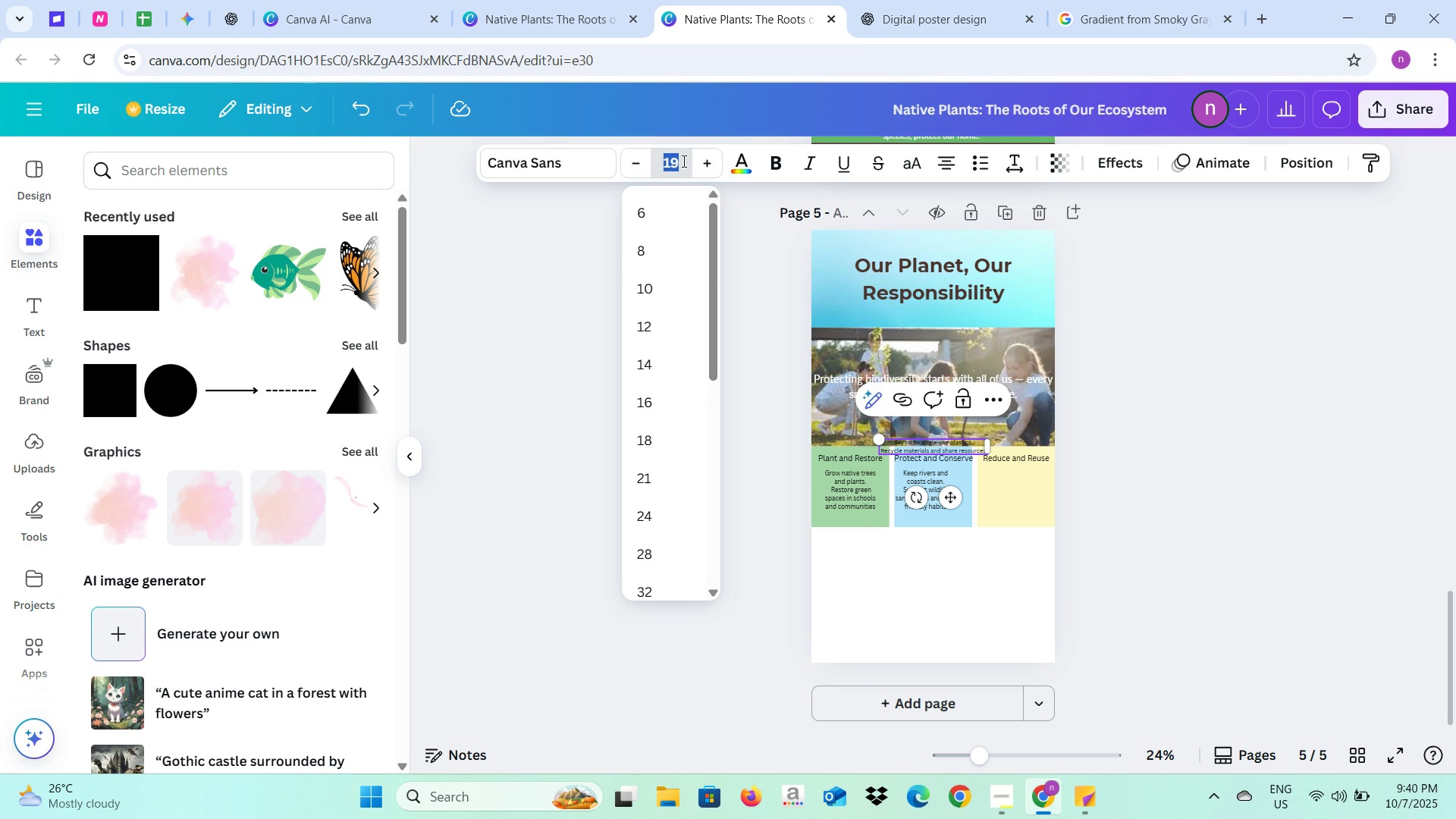 
type(20)
 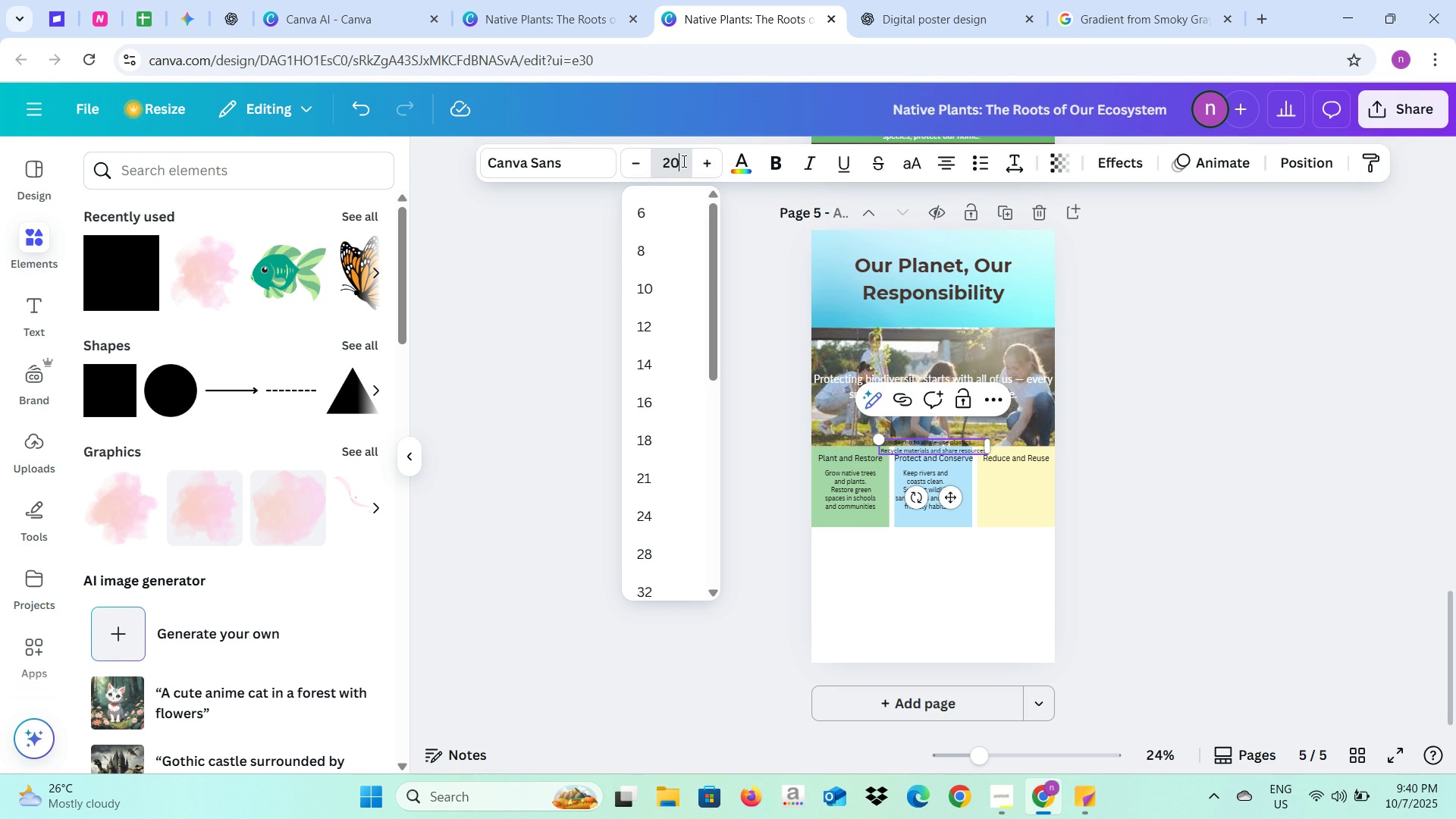 
key(Enter)
 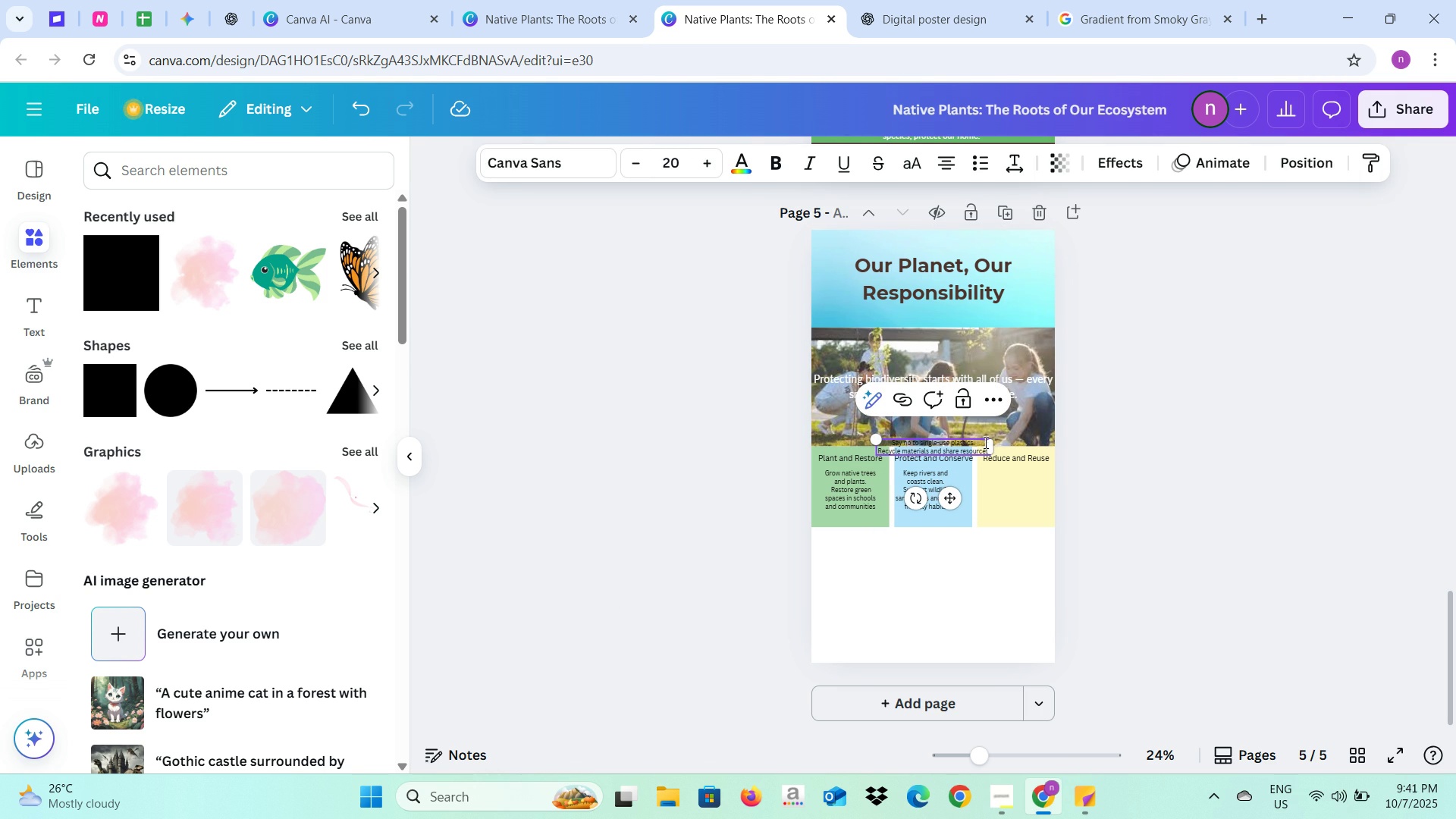 
left_click_drag(start_coordinate=[992, 443], to_coordinate=[946, 457])
 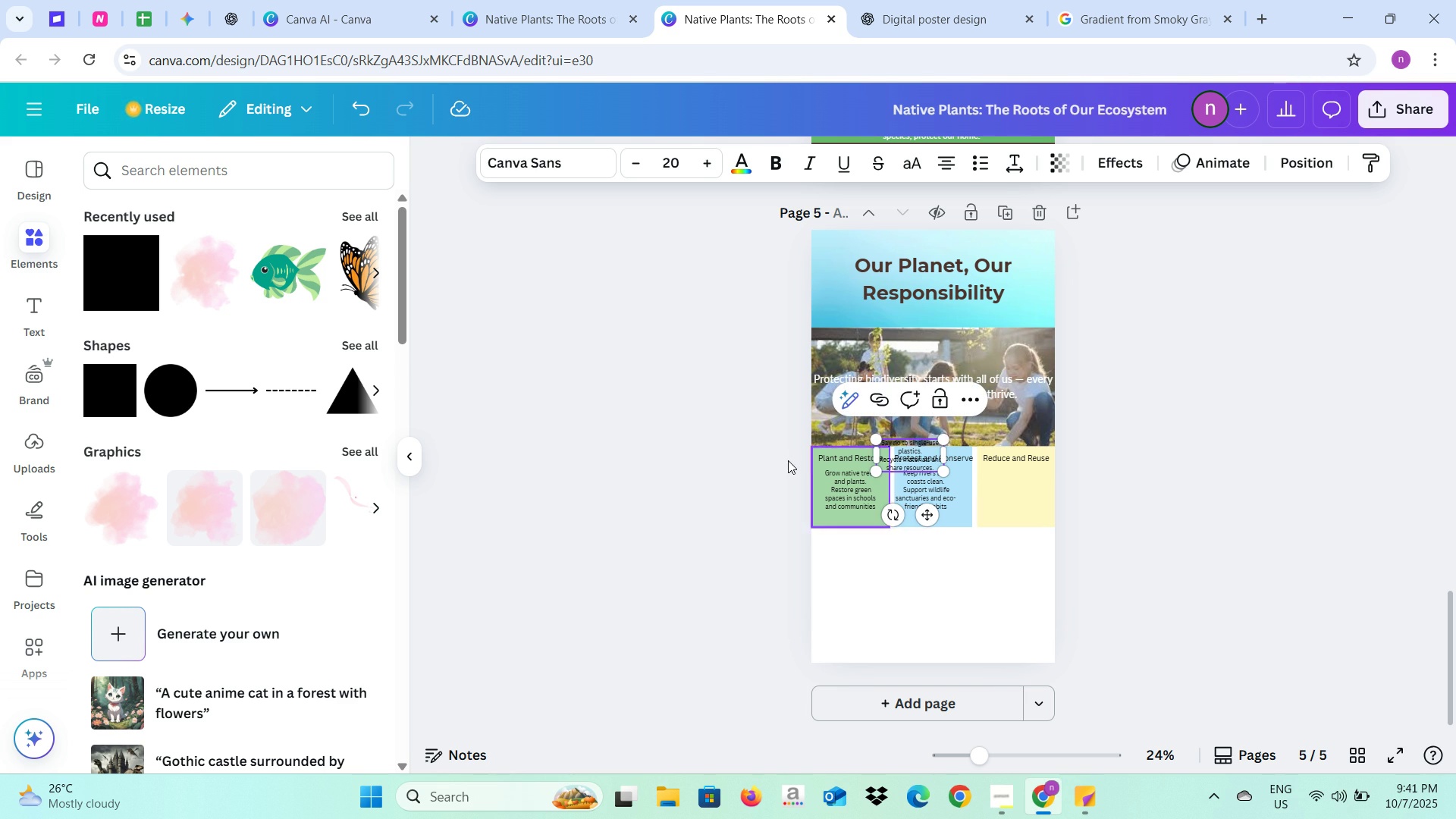 
left_click([787, 460])
 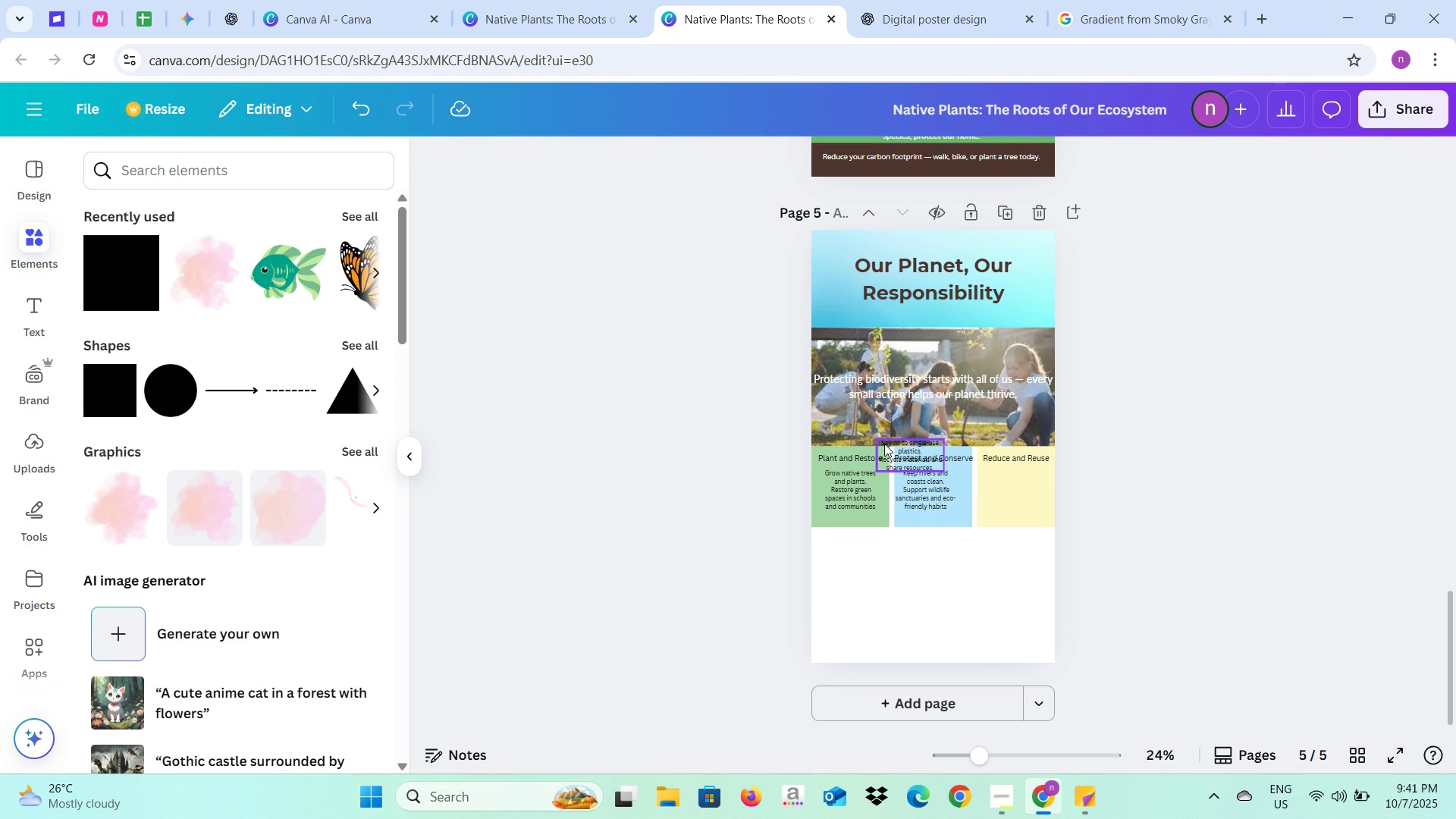 
left_click([884, 444])
 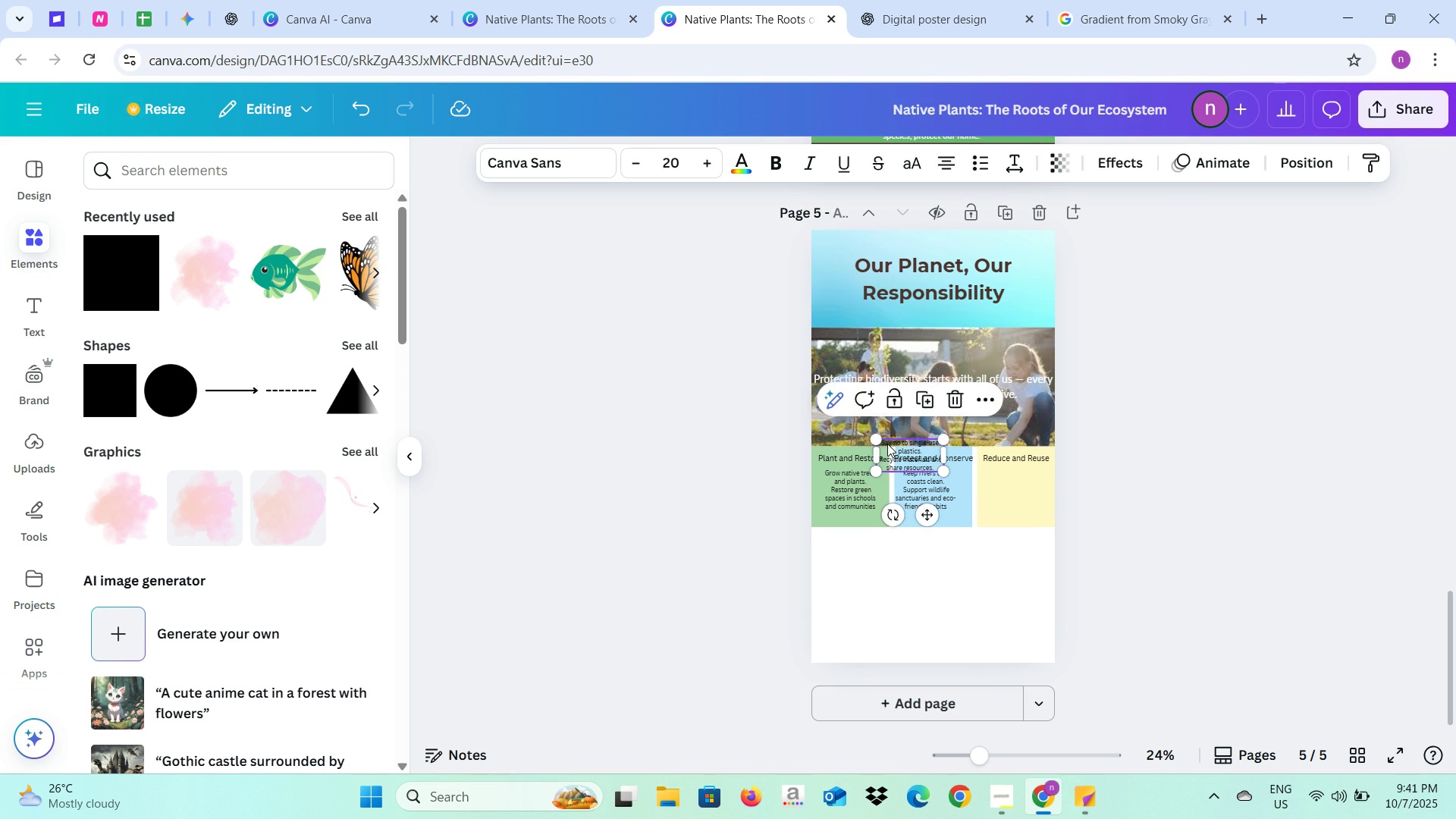 
left_click_drag(start_coordinate=[887, 444], to_coordinate=[991, 475])
 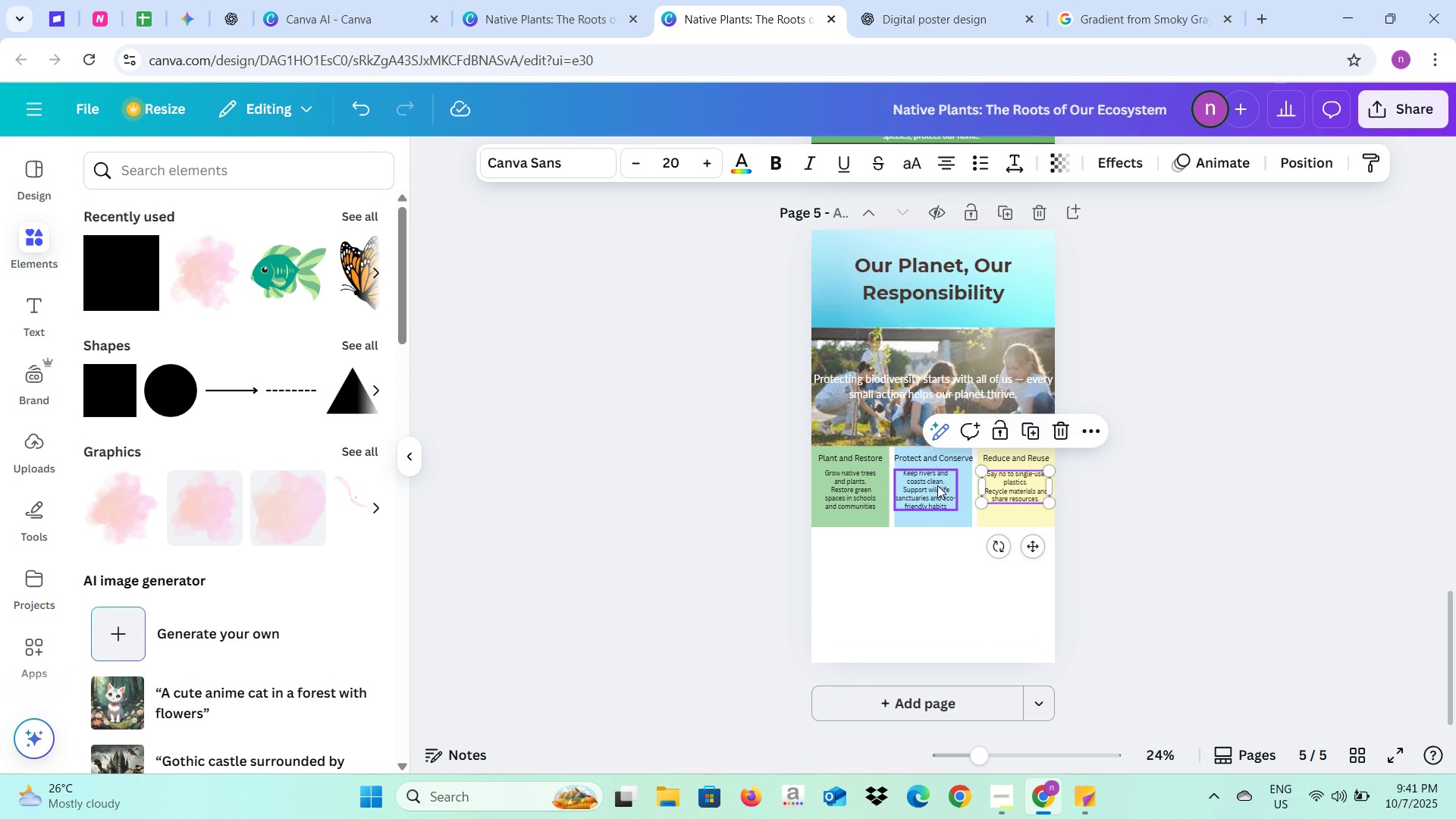 
left_click([937, 485])
 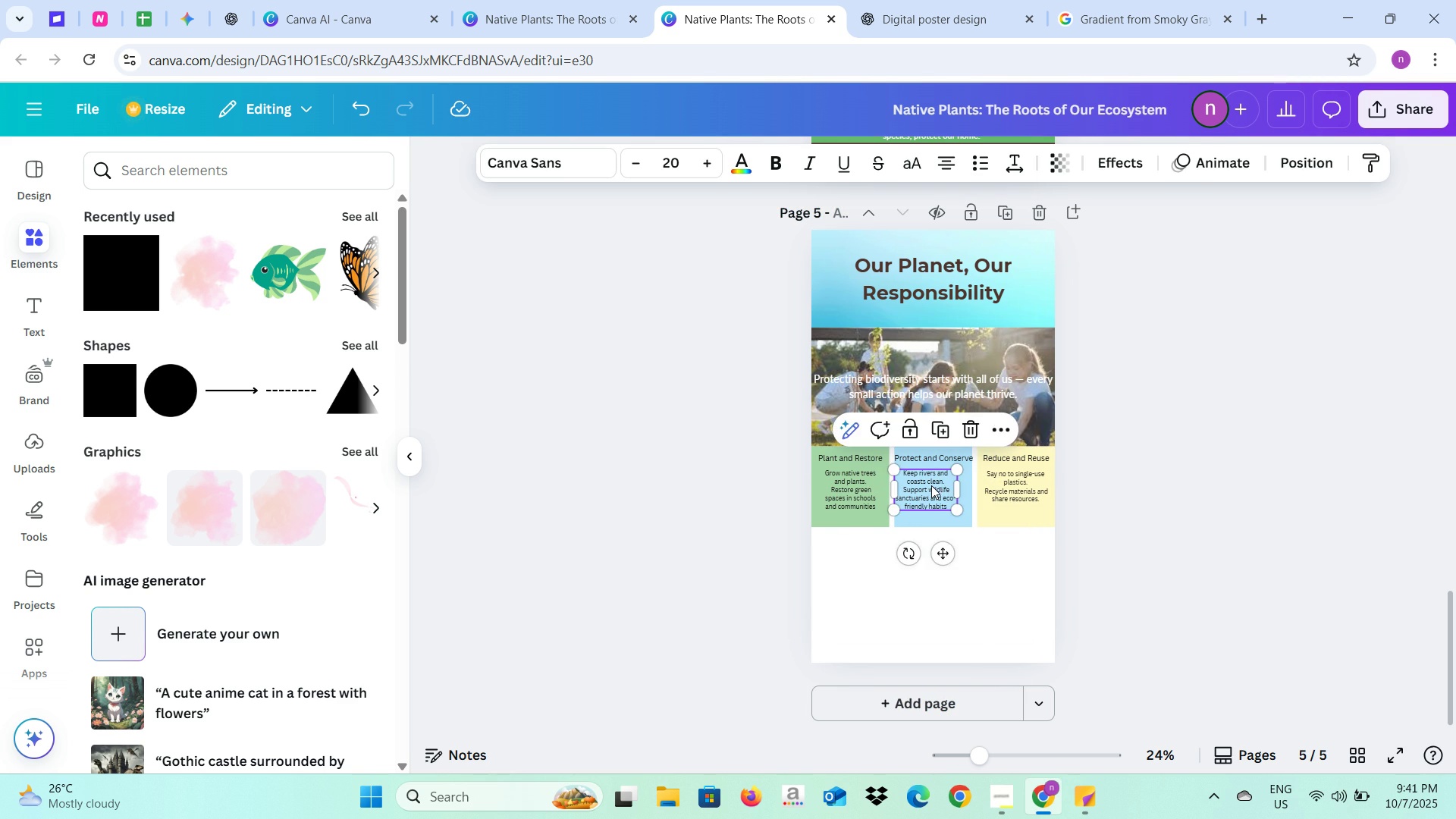 
left_click_drag(start_coordinate=[931, 485], to_coordinate=[937, 485])
 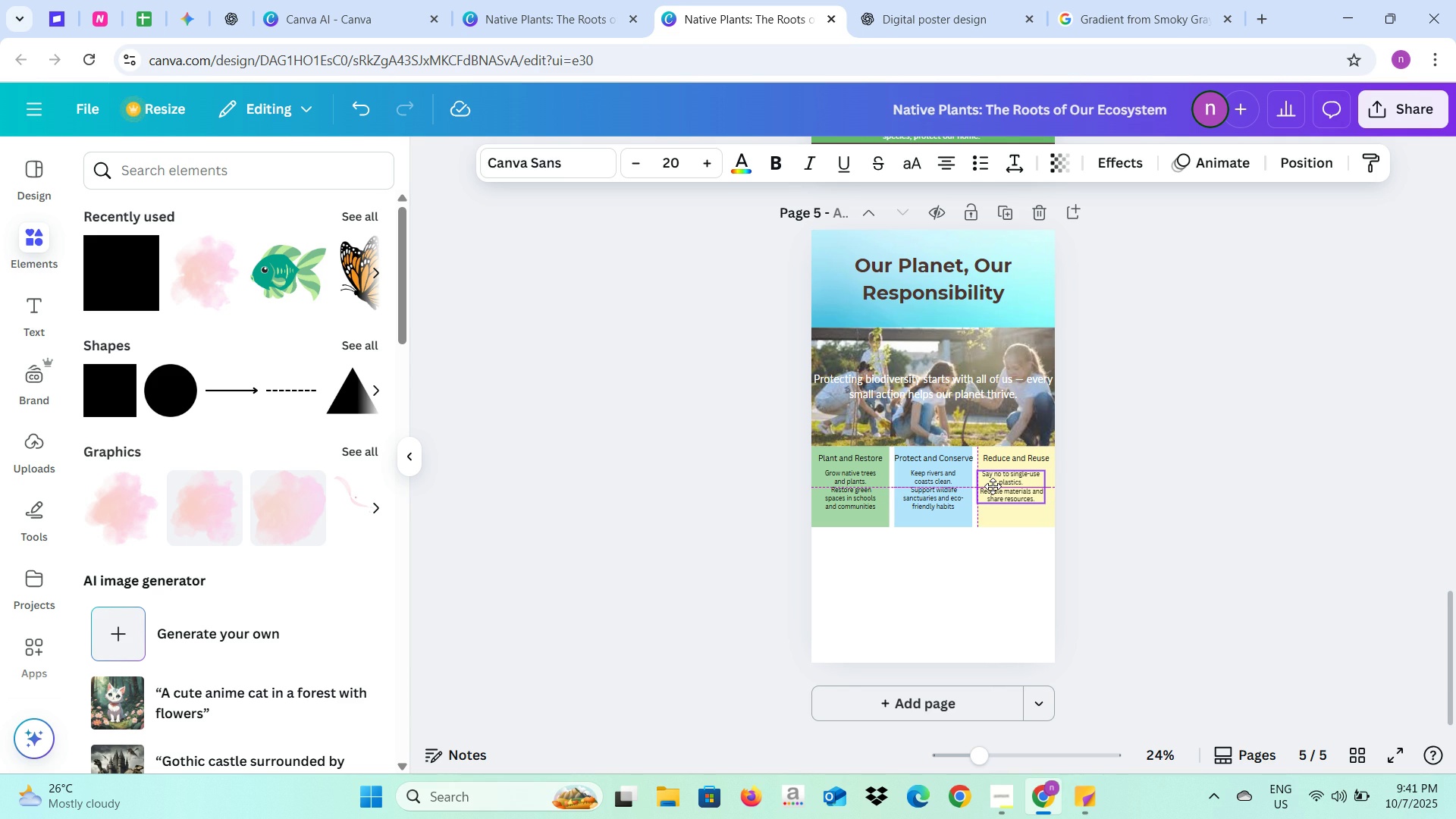 
wait(5.74)
 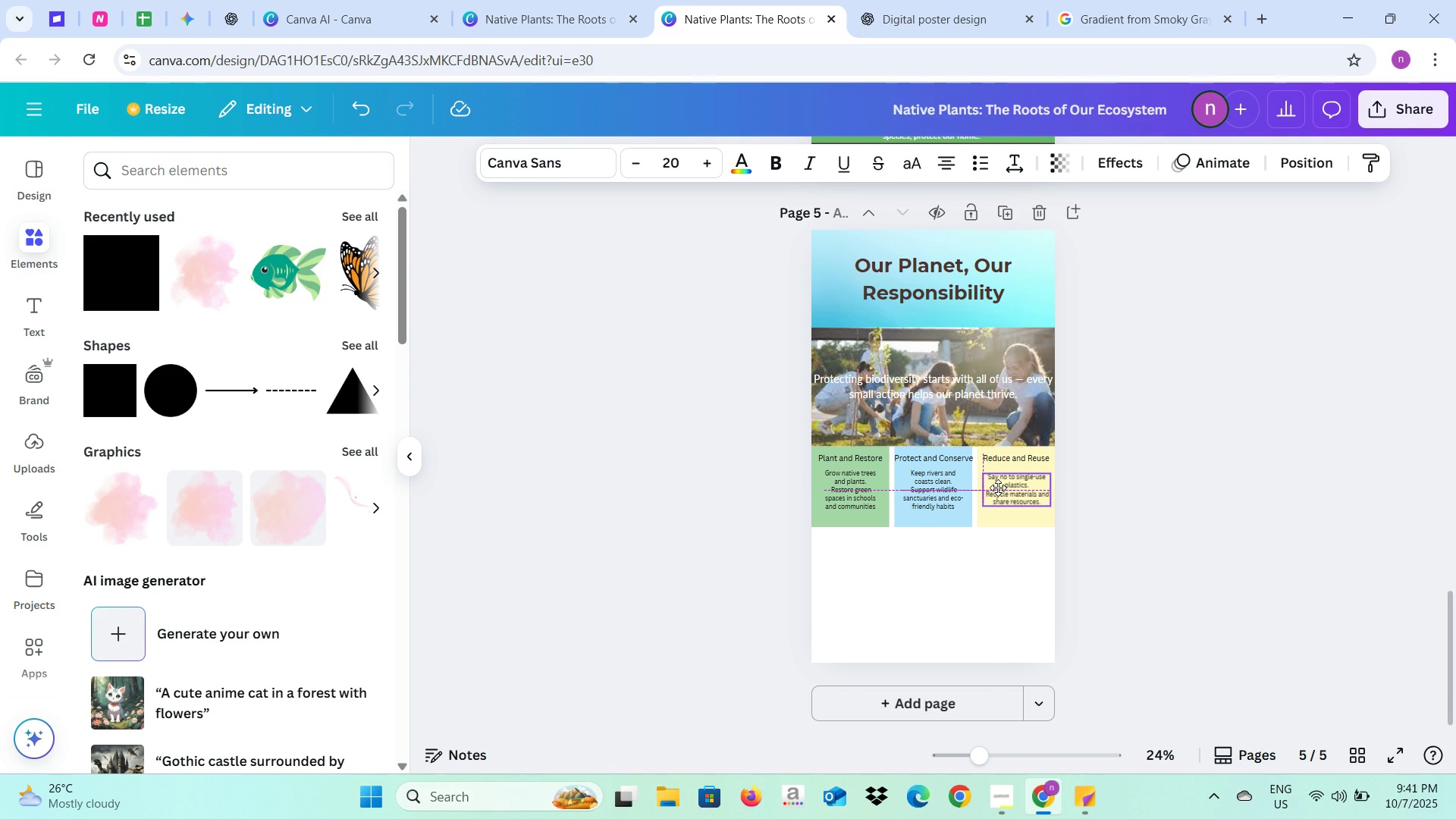 
left_click([1057, 462])
 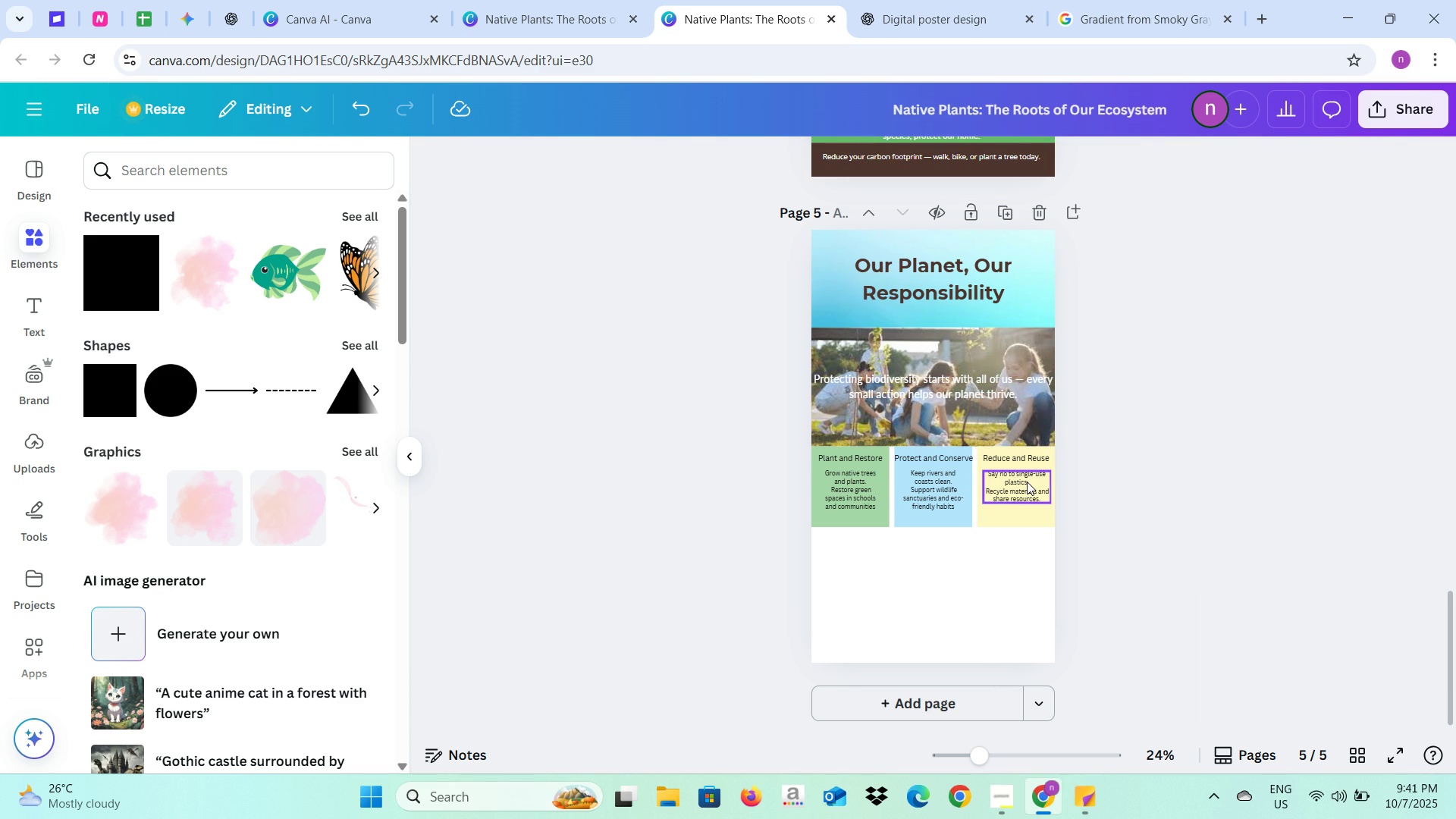 
left_click([1027, 482])
 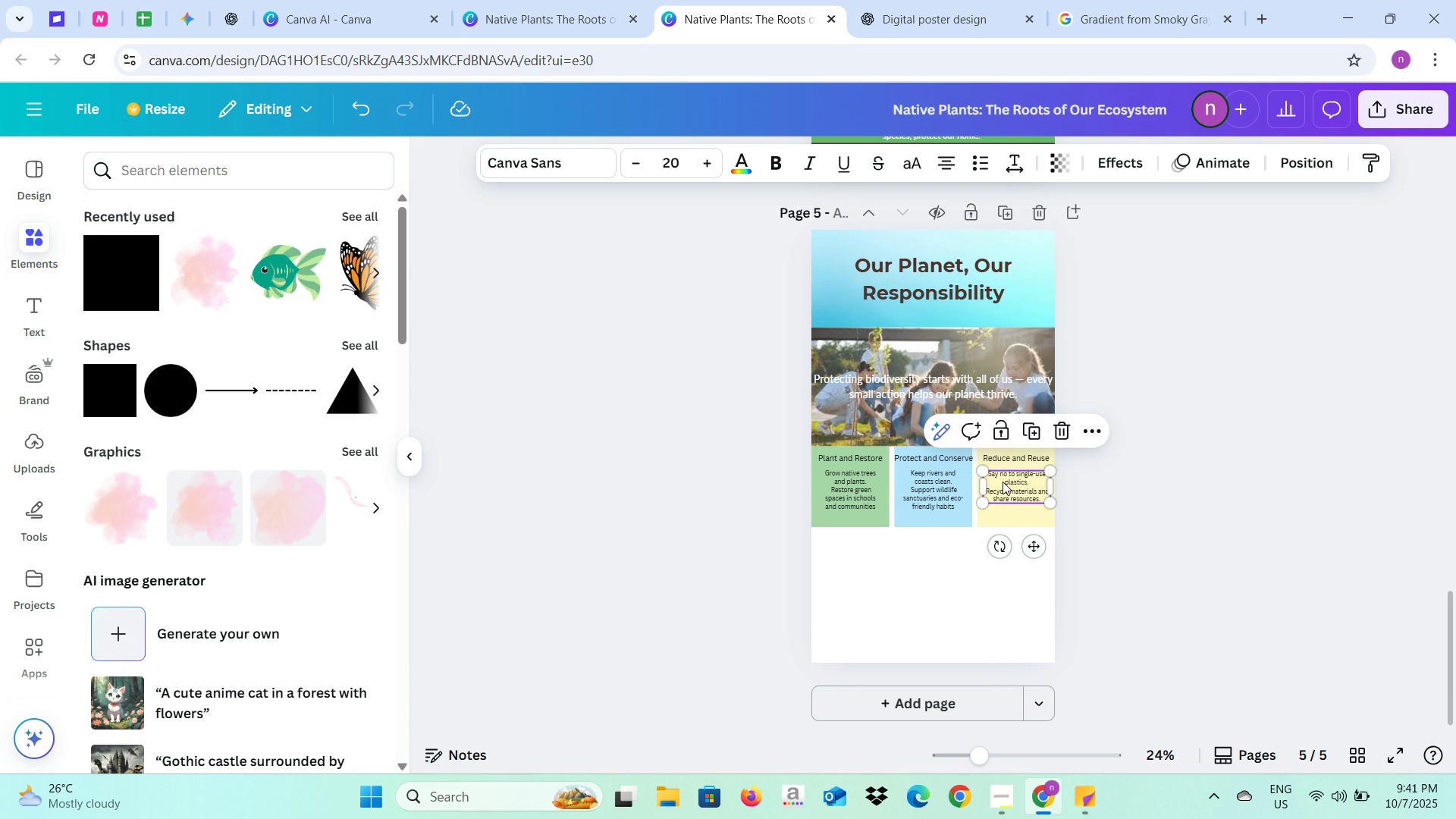 
left_click_drag(start_coordinate=[1003, 482], to_coordinate=[997, 482])
 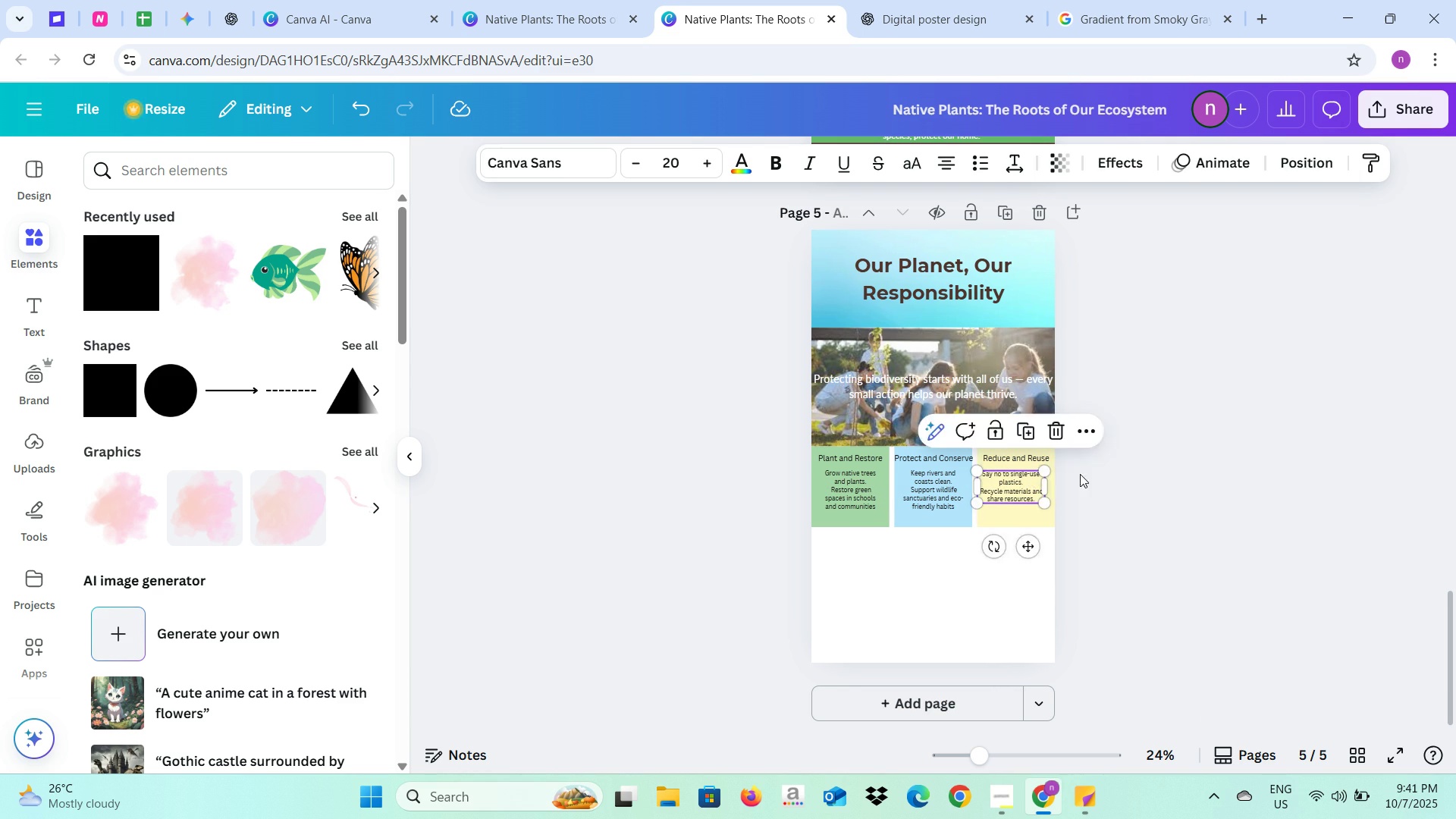 
left_click([1080, 474])
 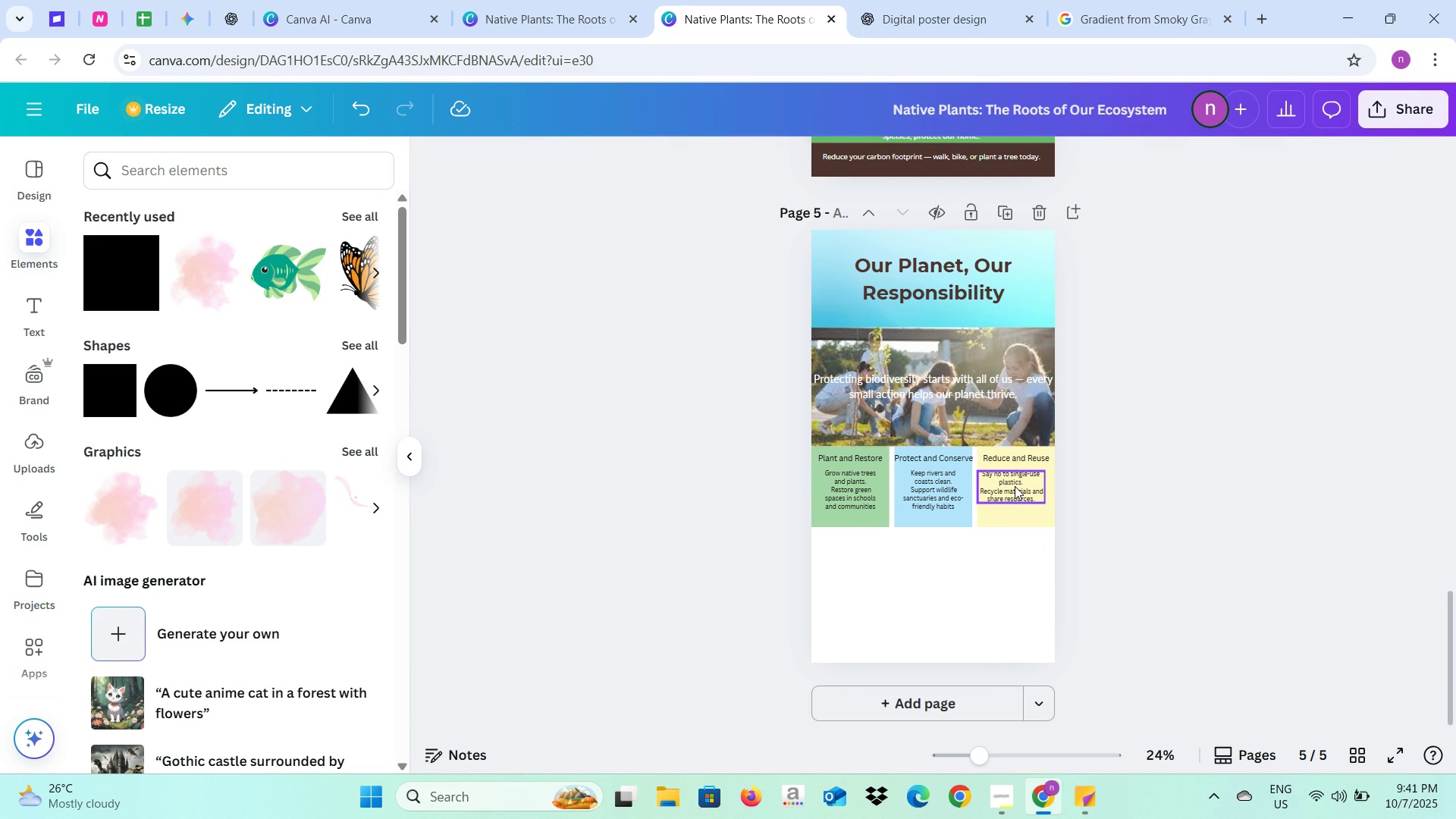 
left_click_drag(start_coordinate=[1015, 486], to_coordinate=[1018, 486])
 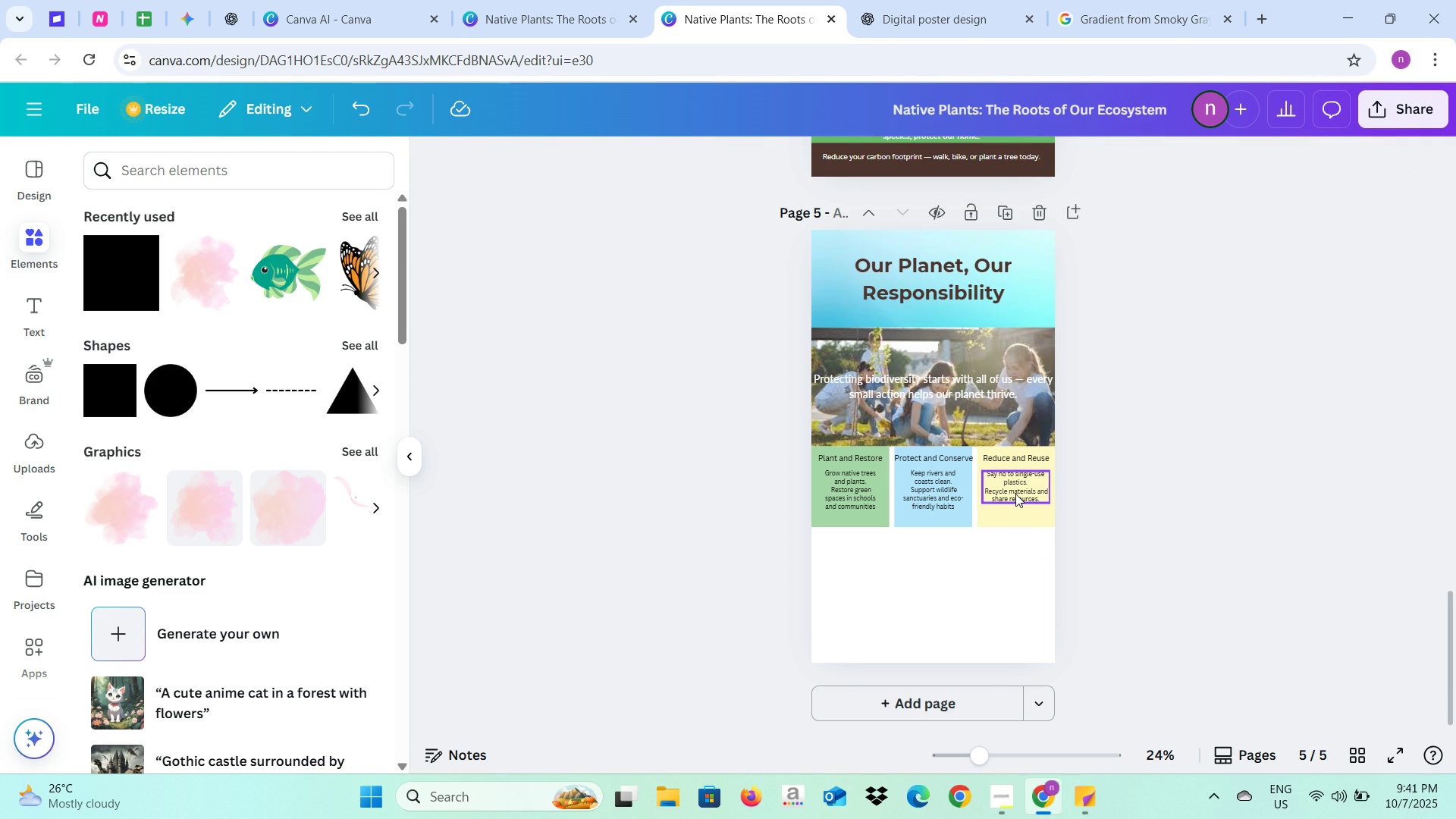 
wait(5.49)
 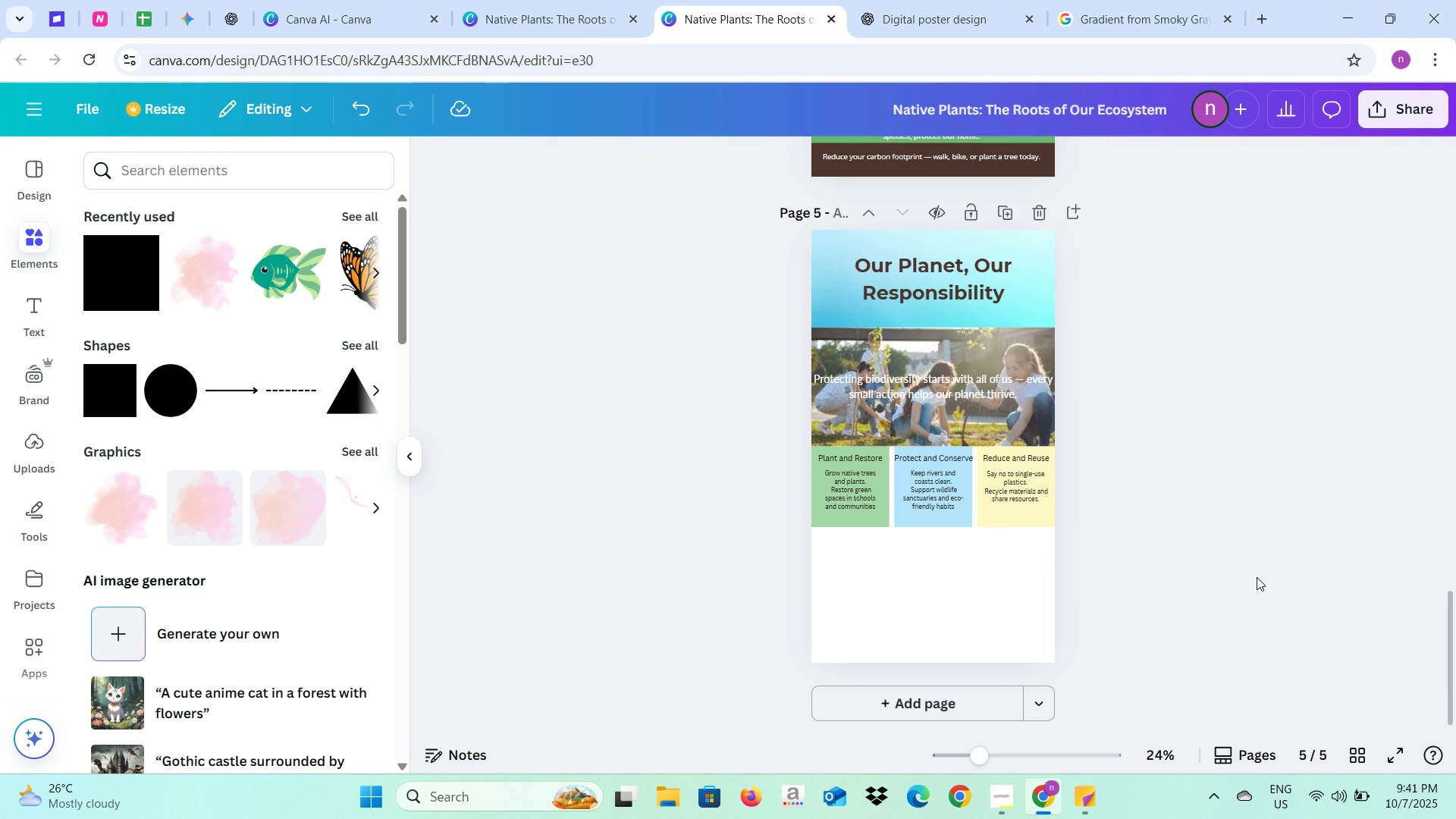 
left_click([999, 550])
 